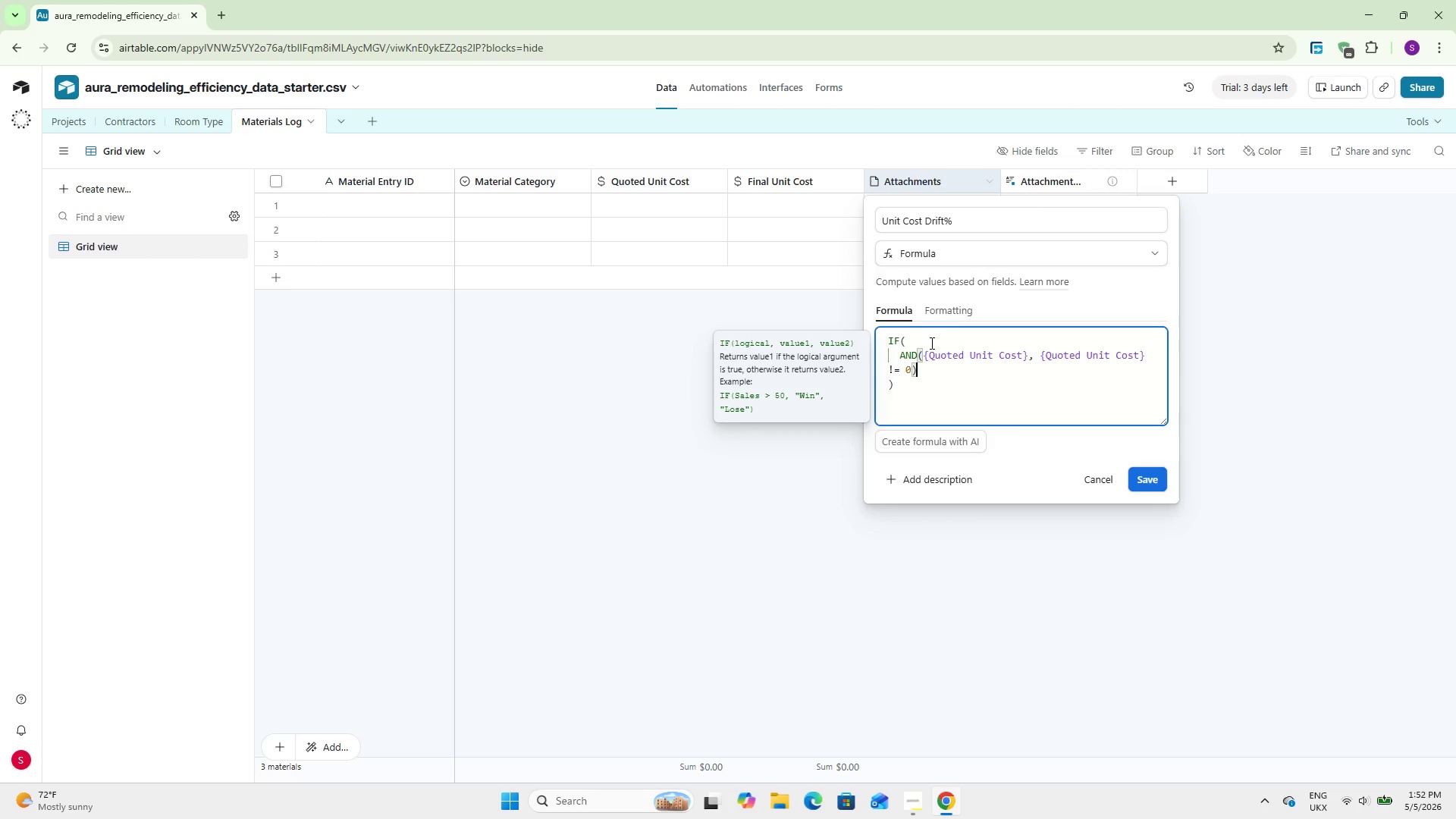 
key(Comma)
 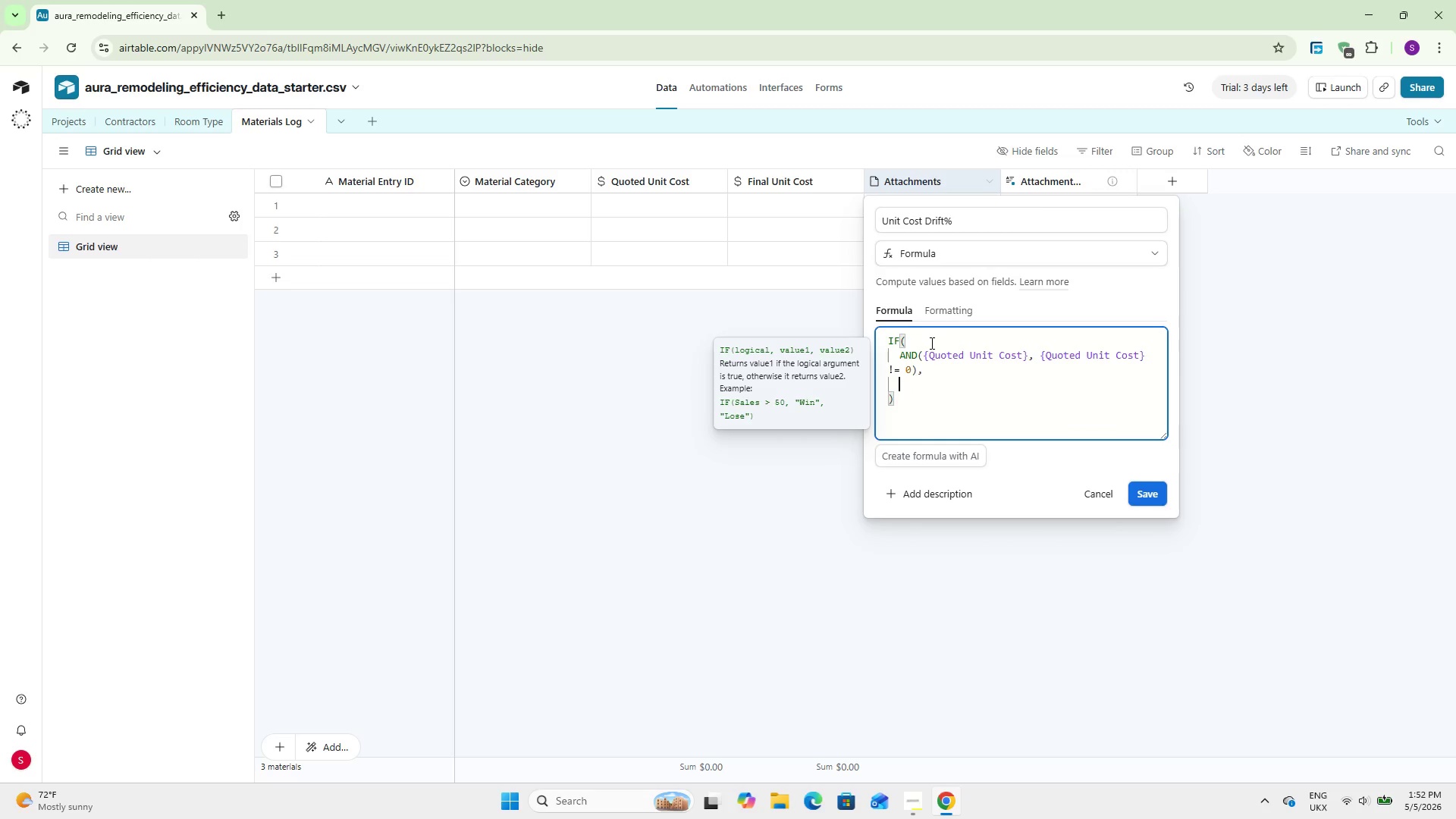 
key(Enter)
 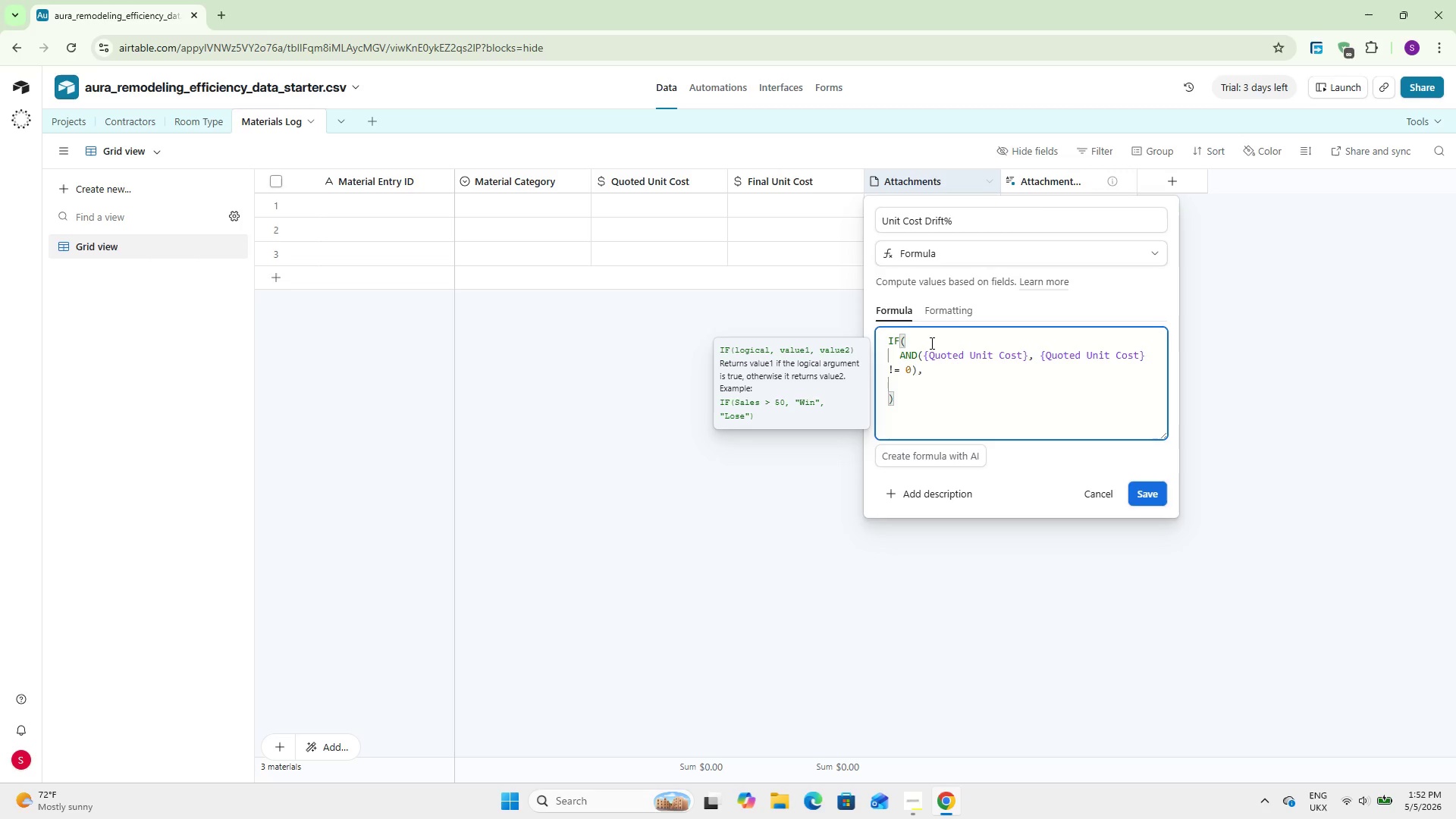 
type(ROUND()
 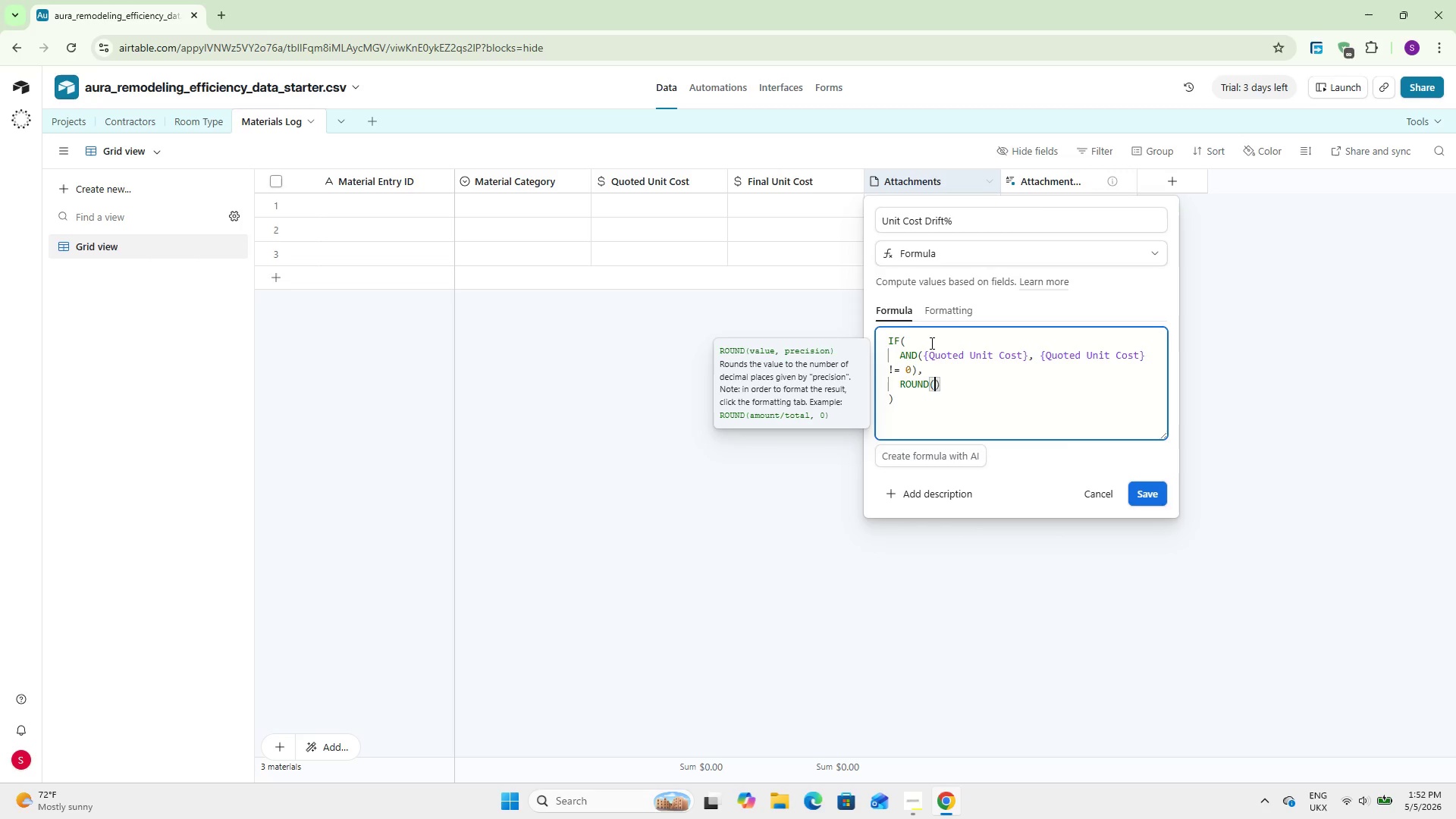 
key(Enter)
 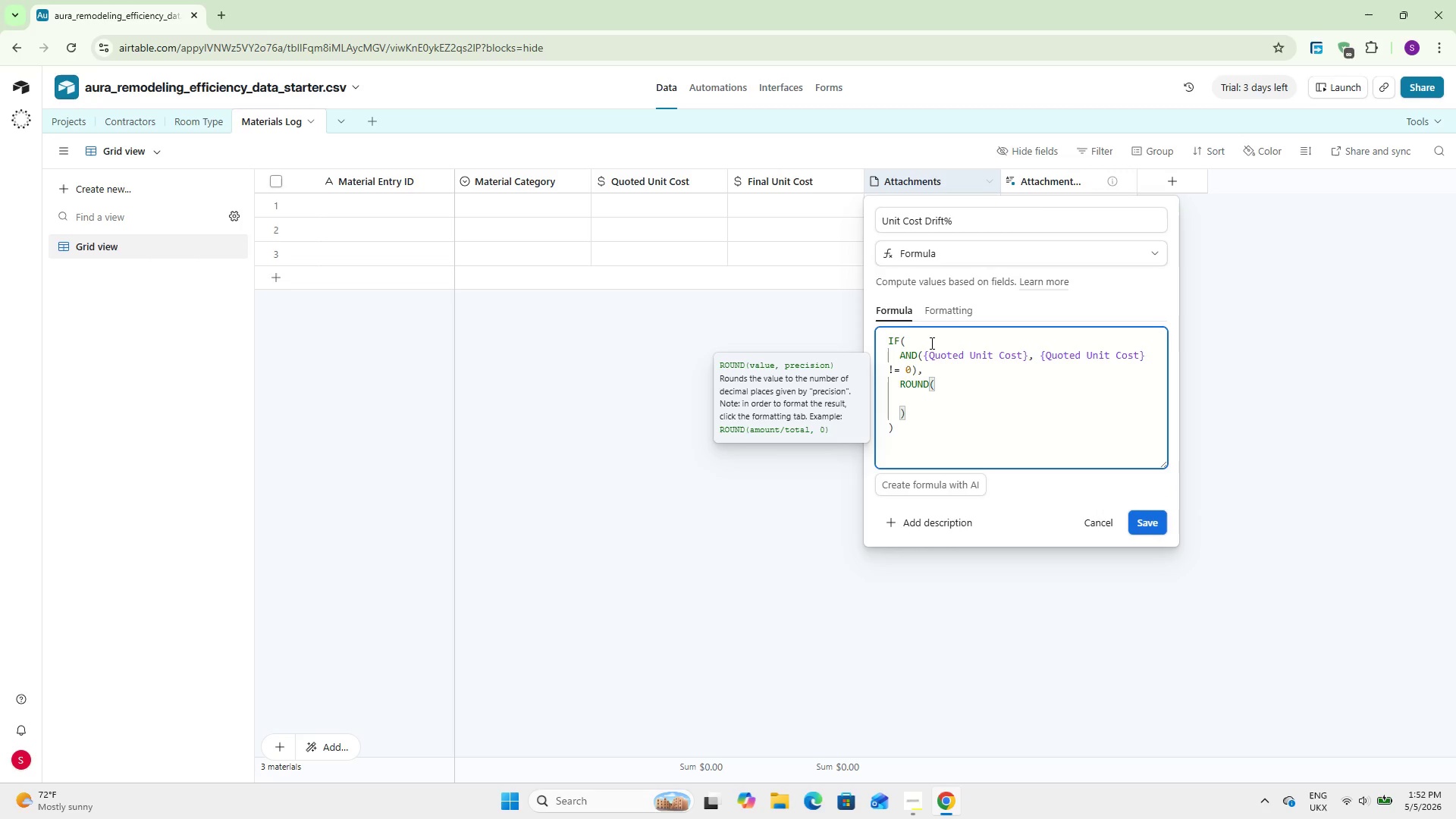 
type(((Final)
 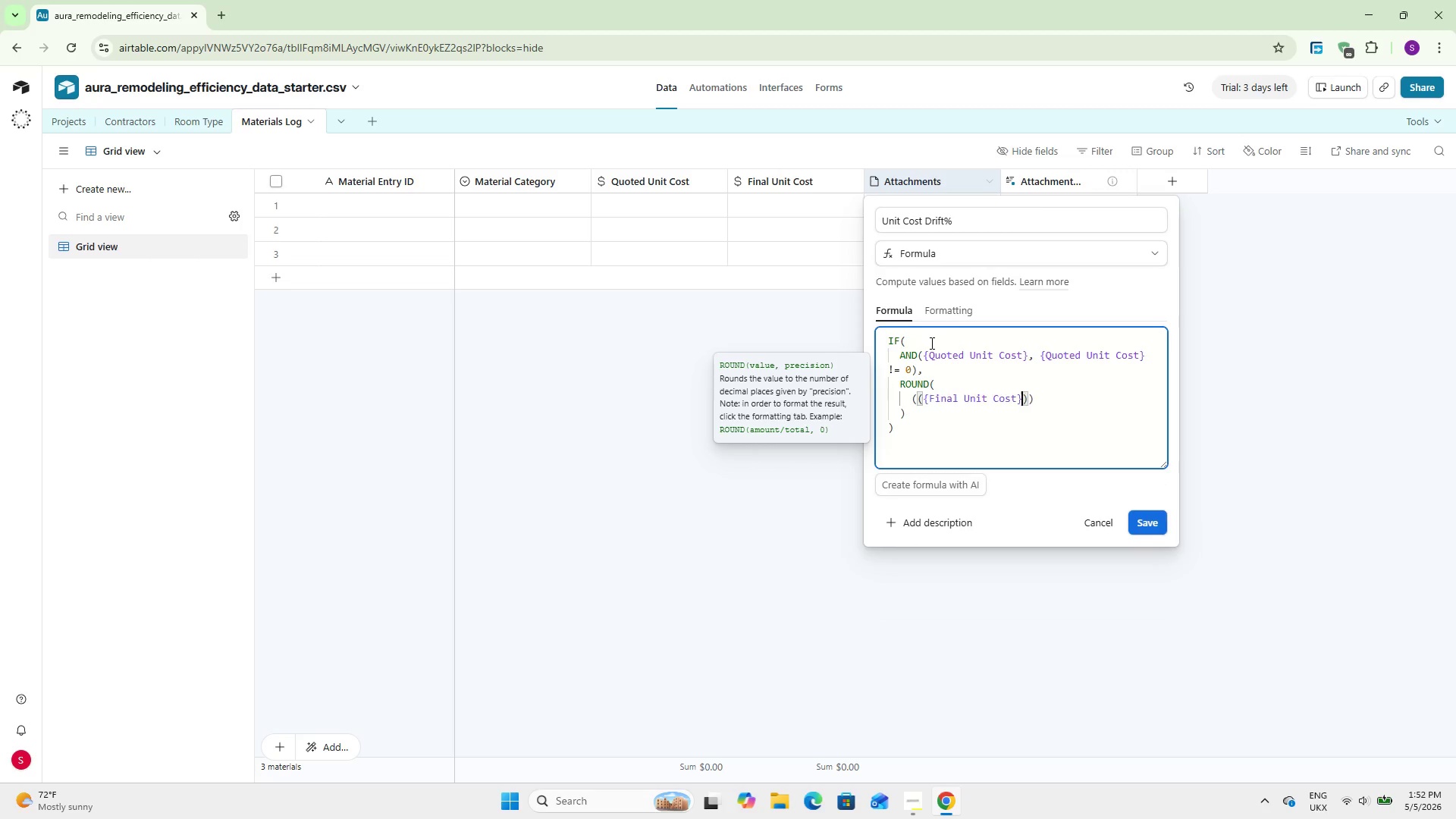 
key(Enter)
 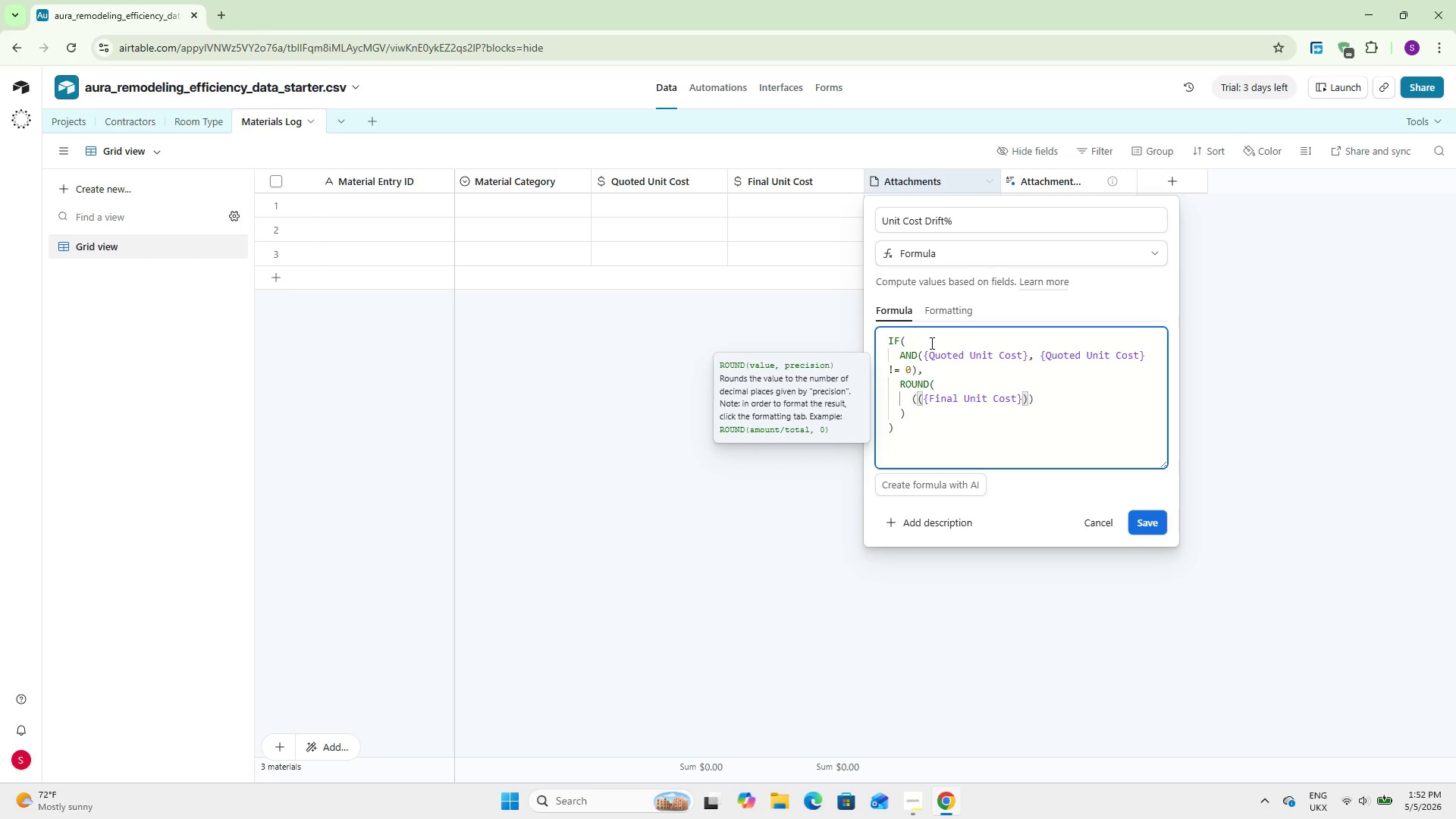 
type( - Quoted)
 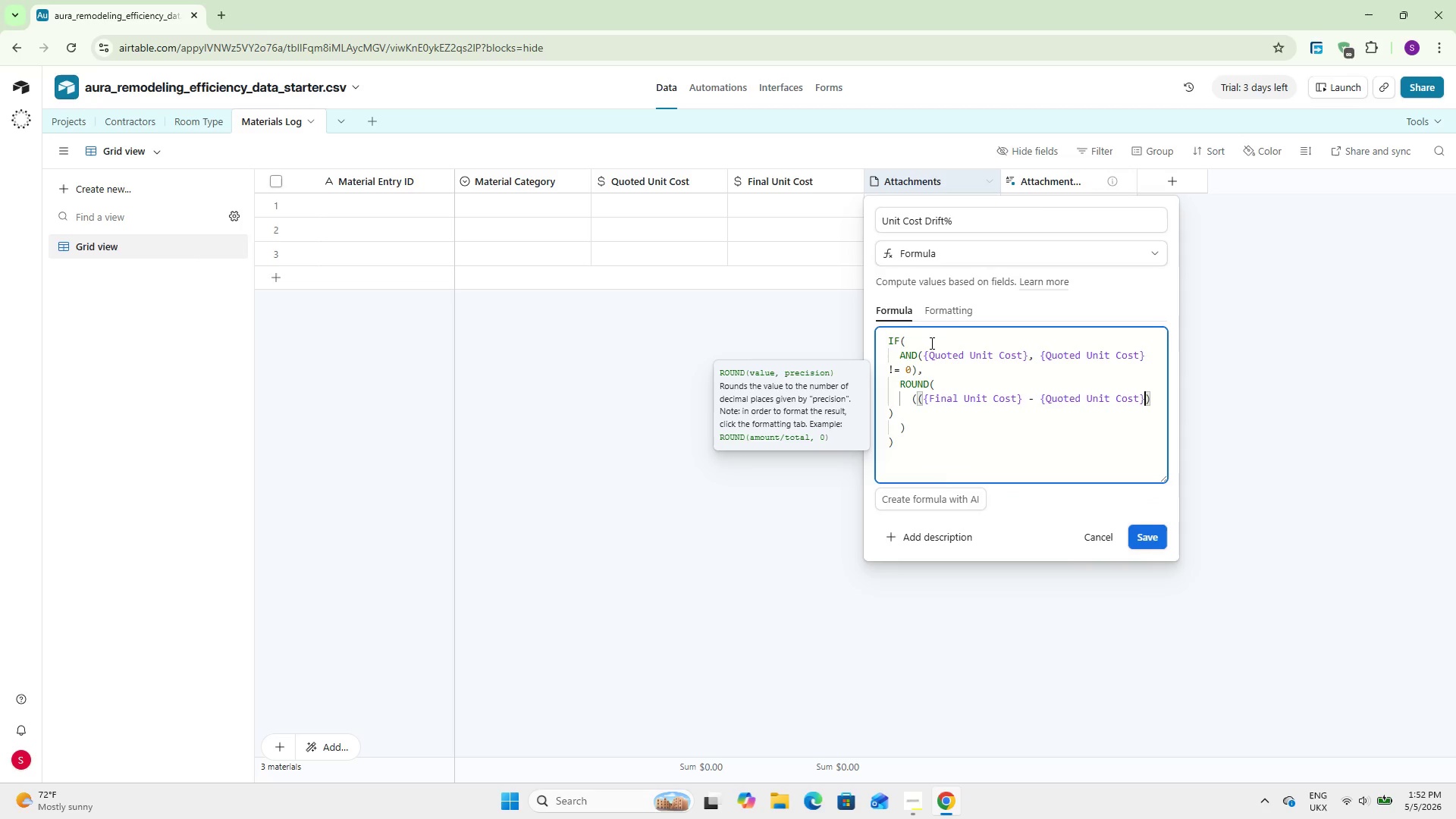 
 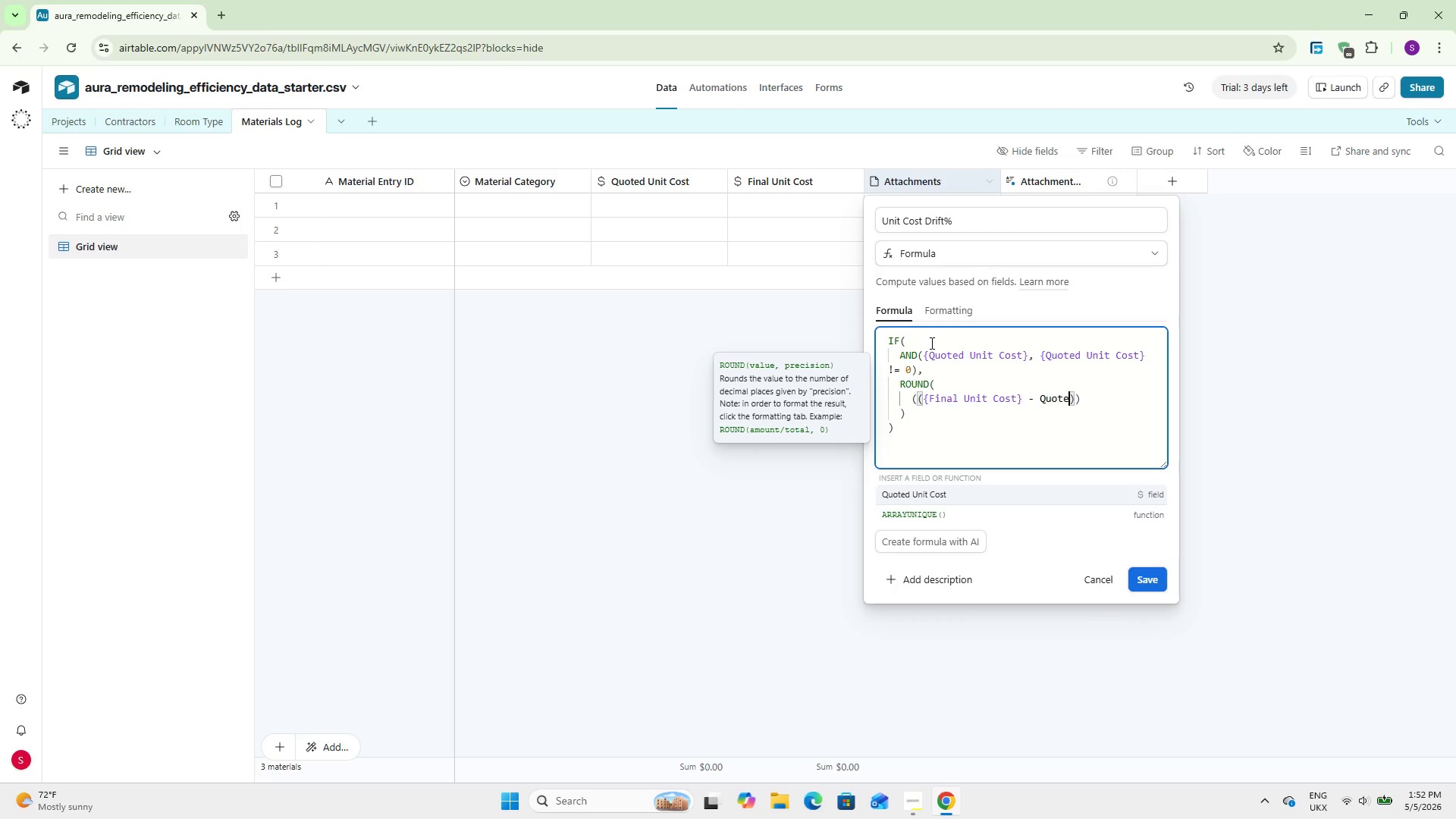 
key(Enter)
 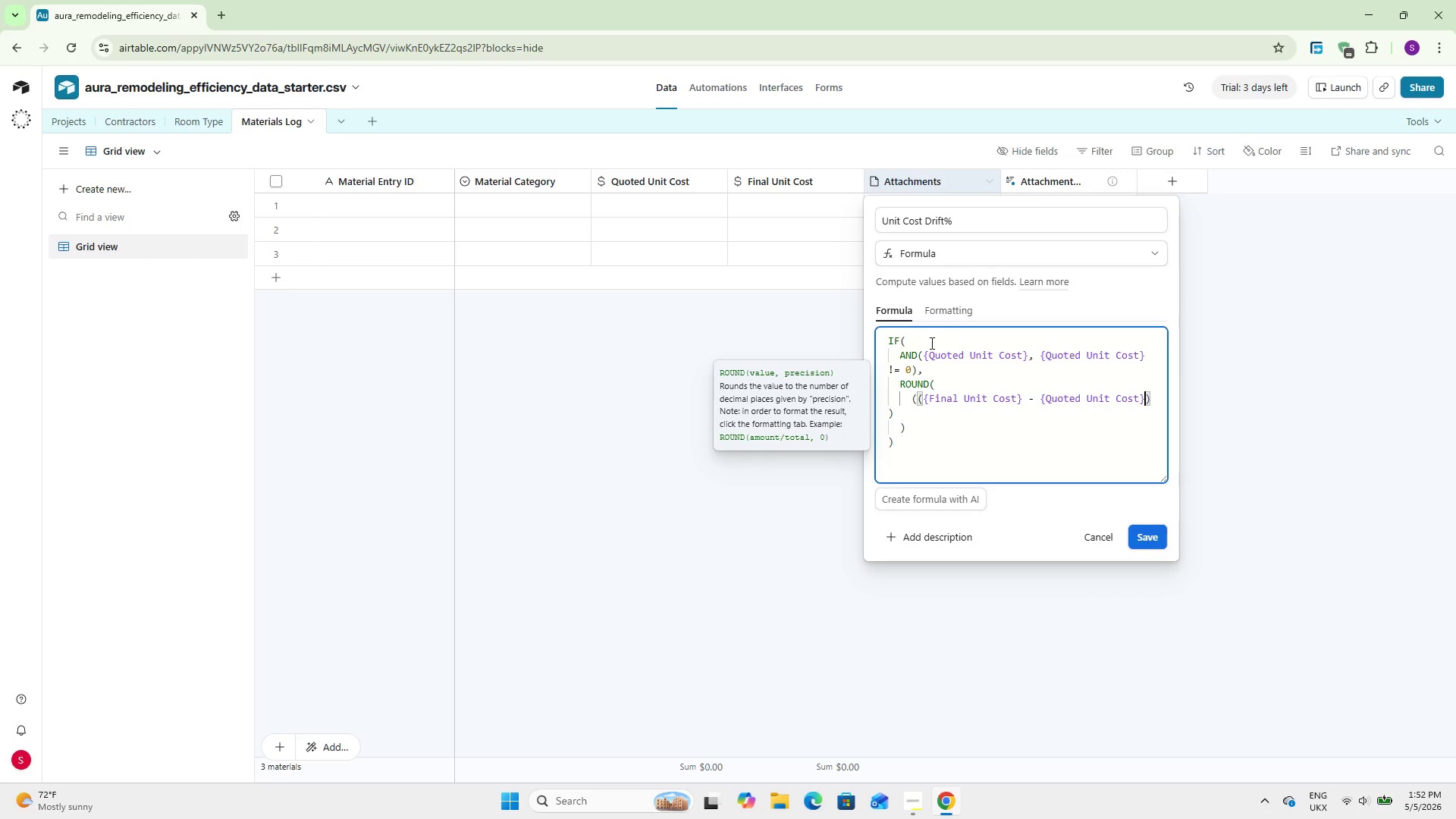 
key(ArrowRight)
 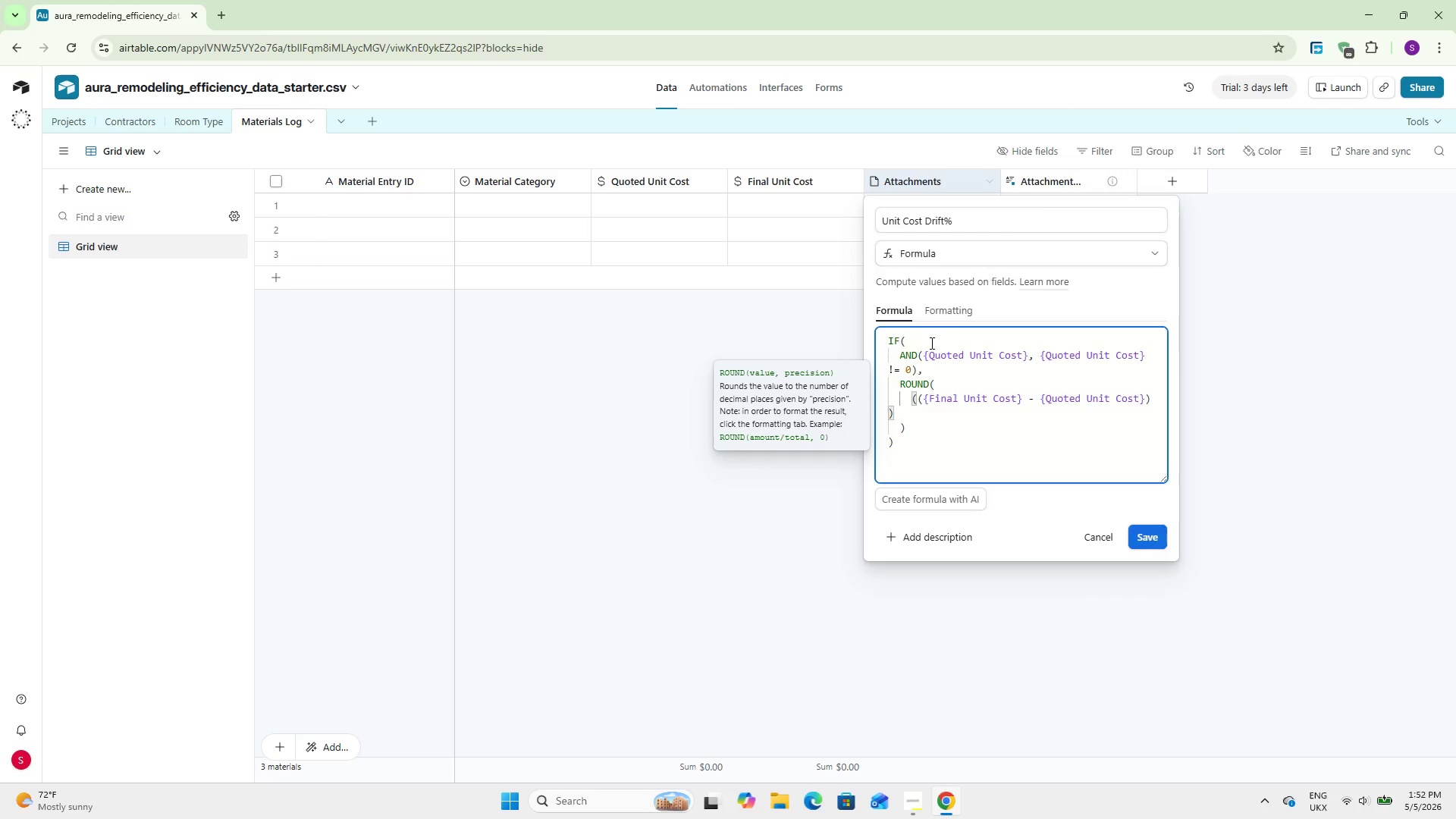 
type( / Quoted)
 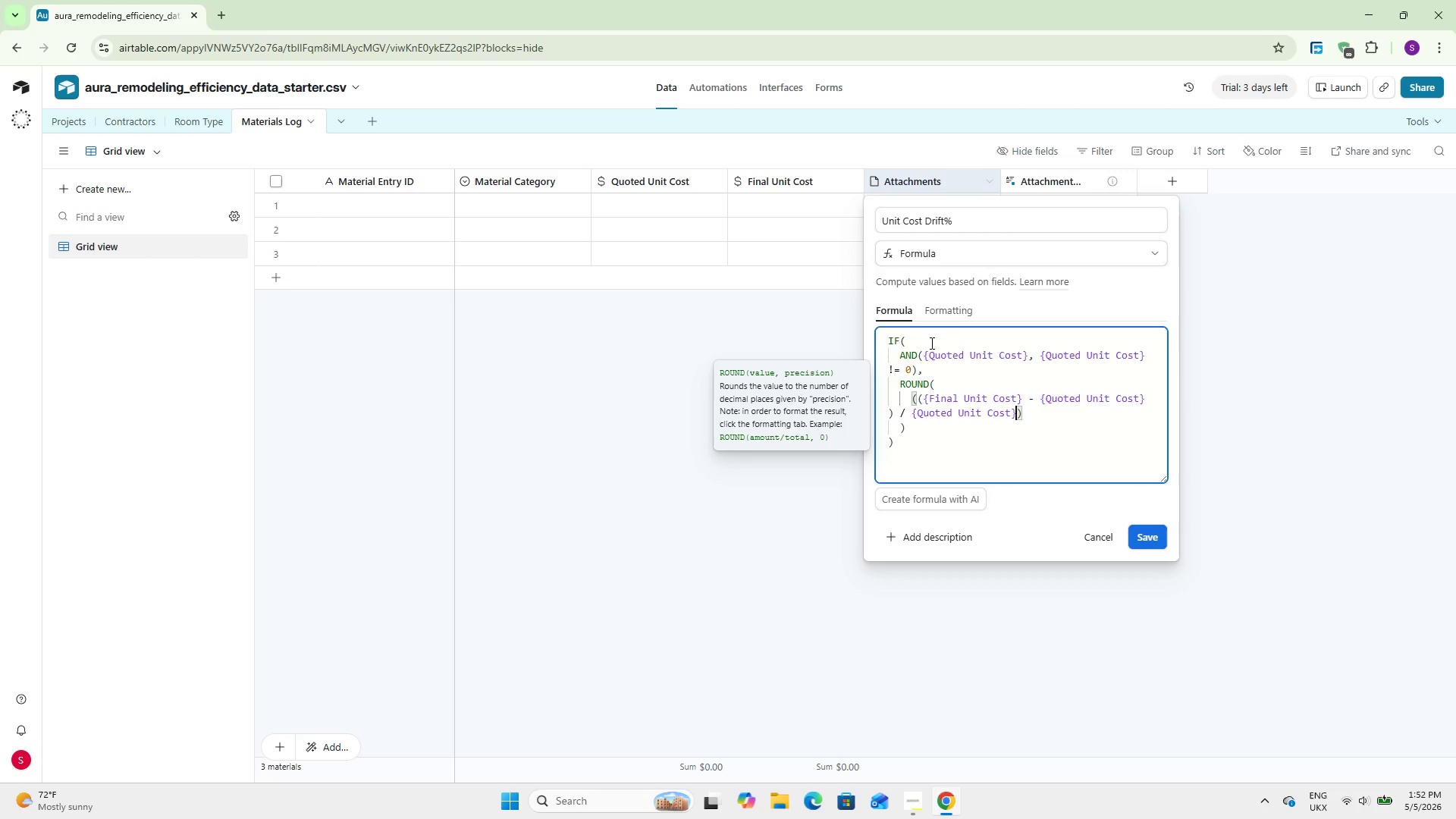 
 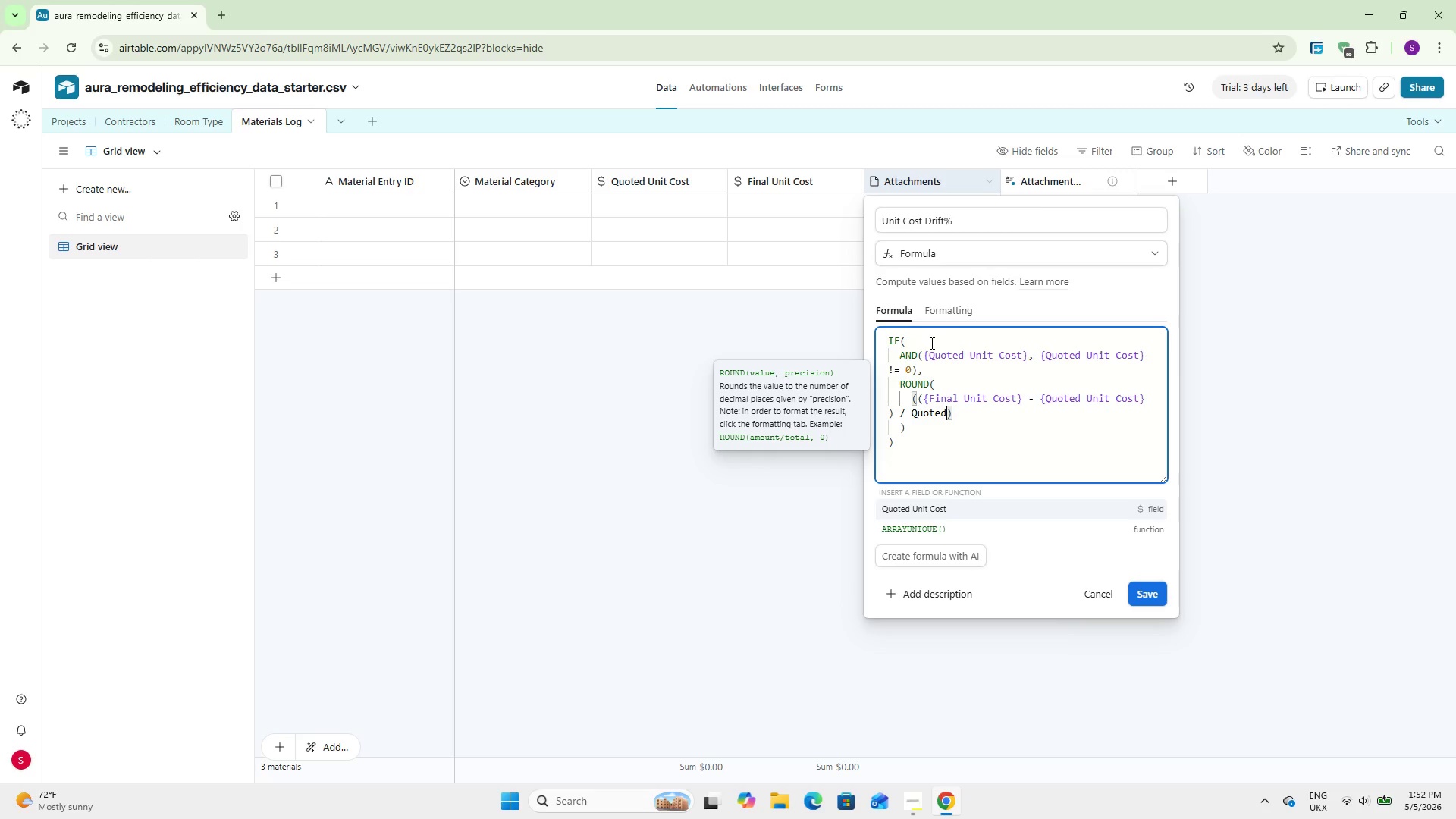 
key(Enter)
 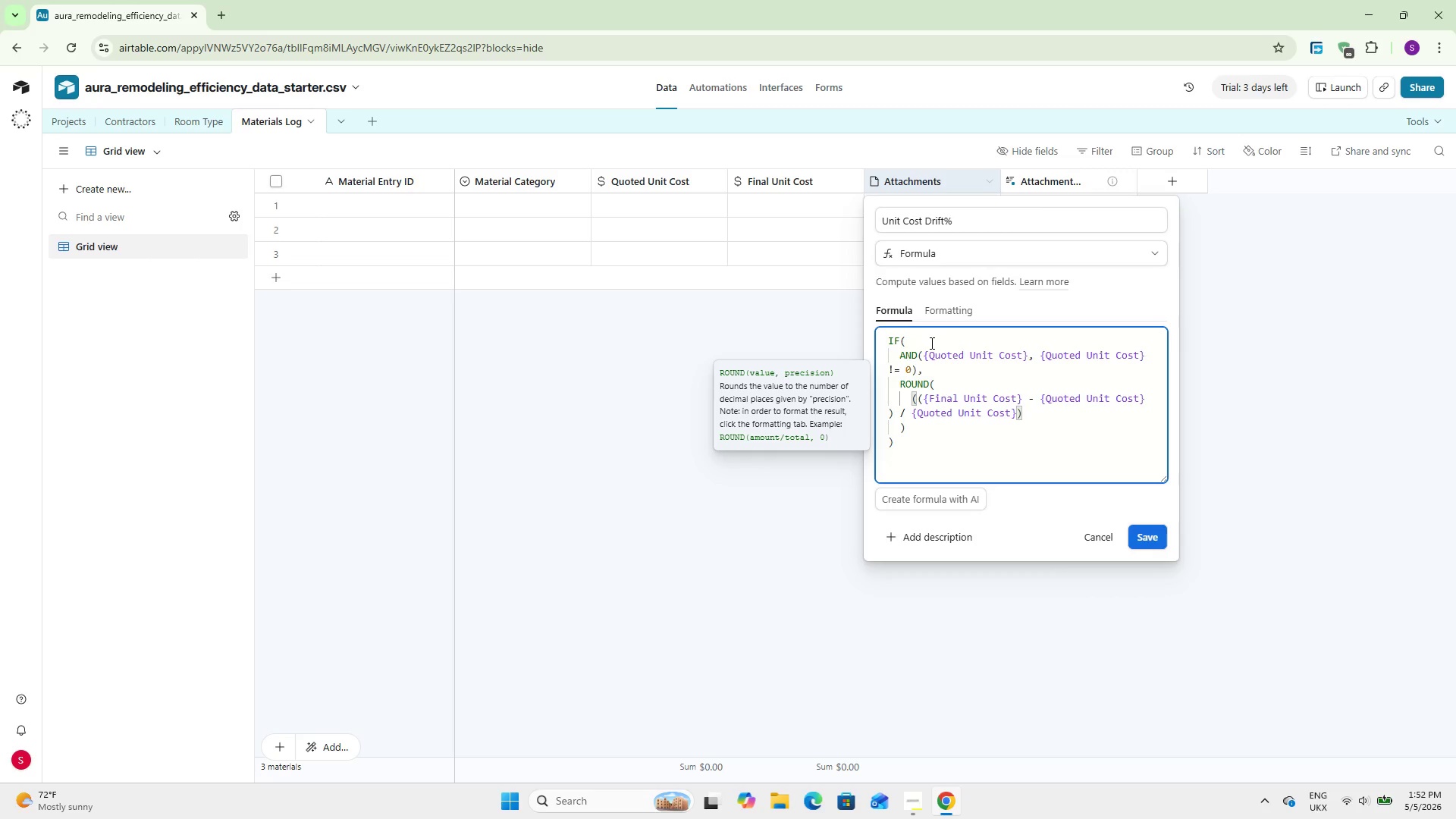 
key(ArrowRight)
 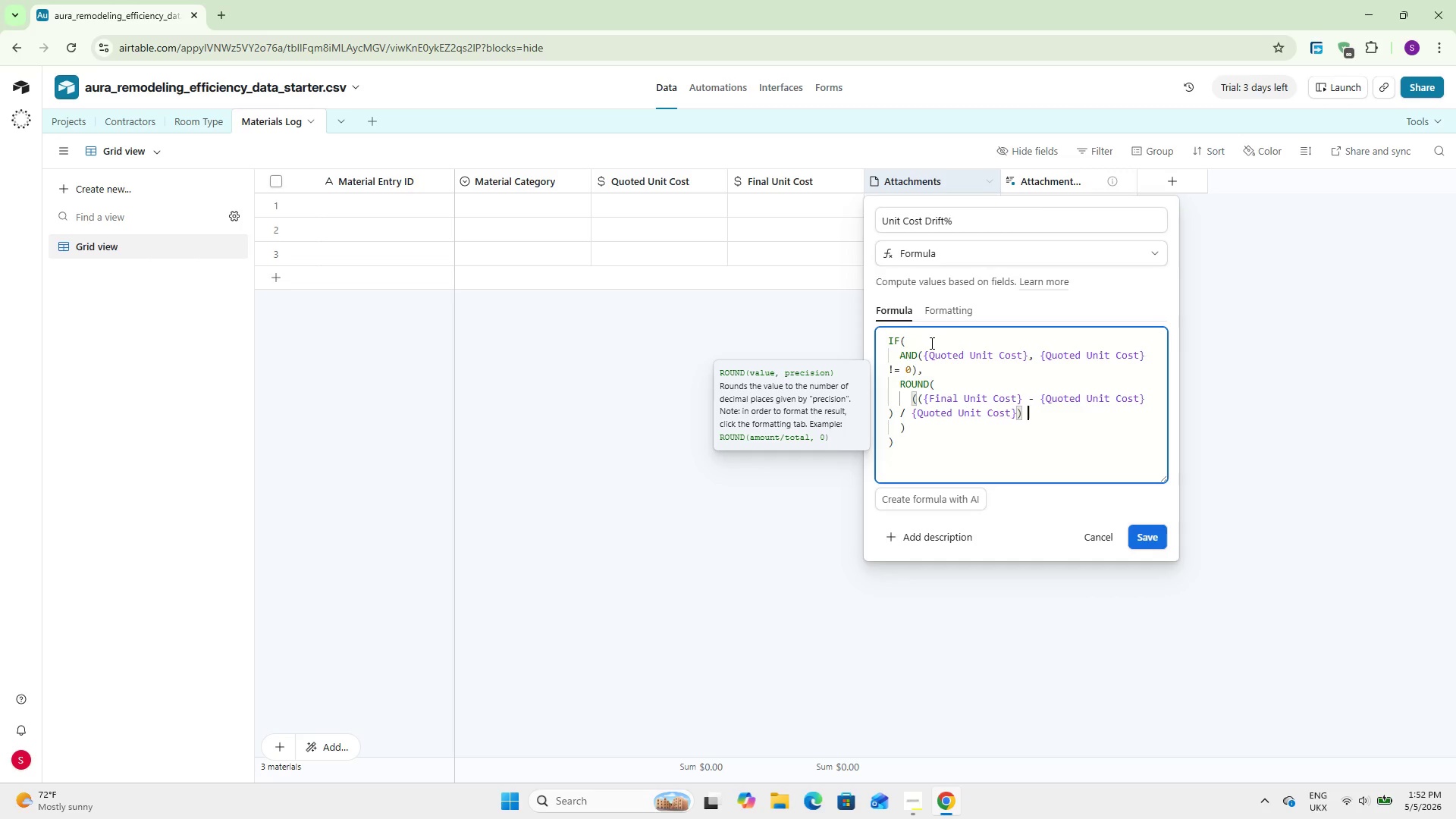 
type( * 100,)
 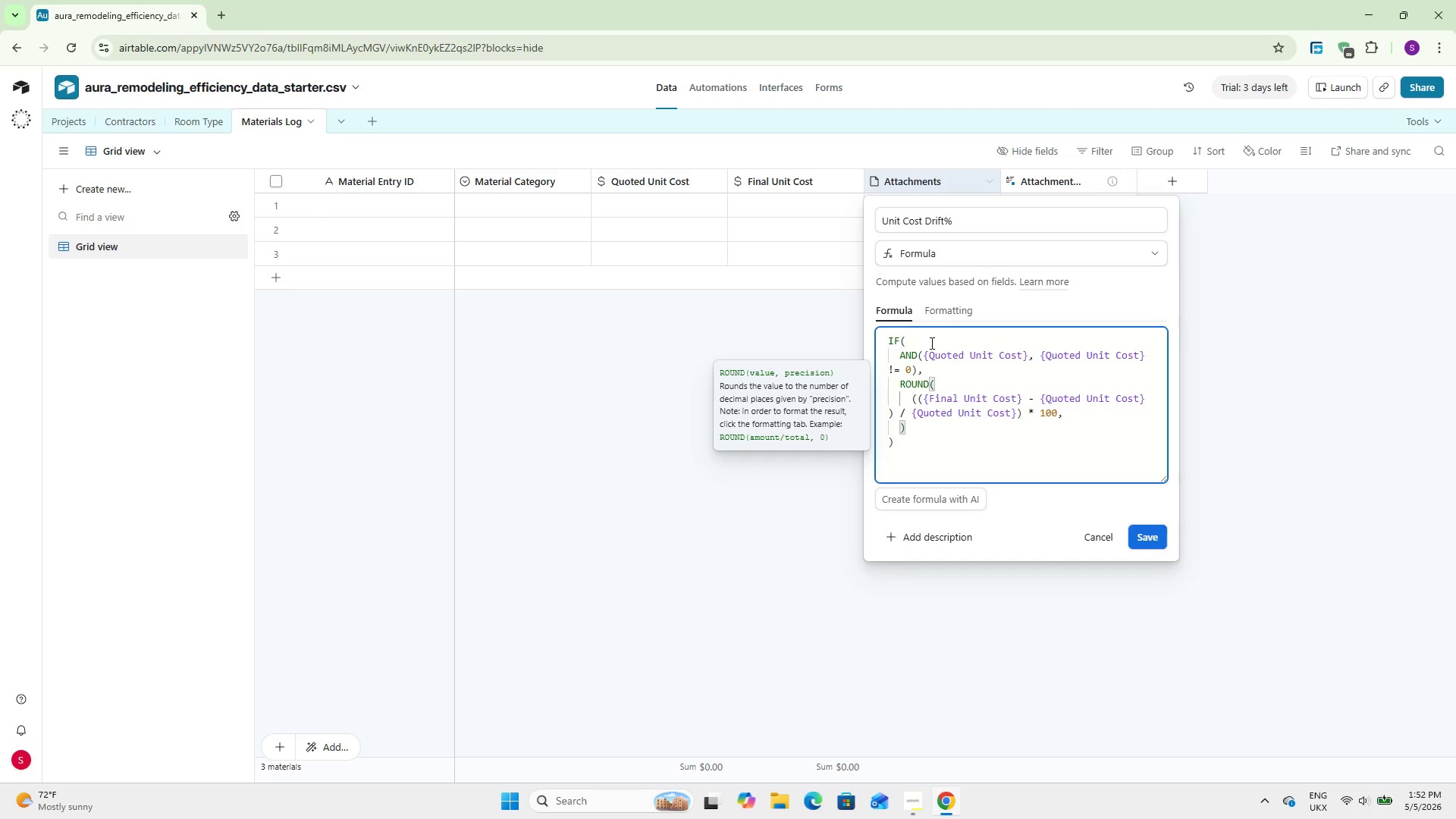 
key(Enter)
 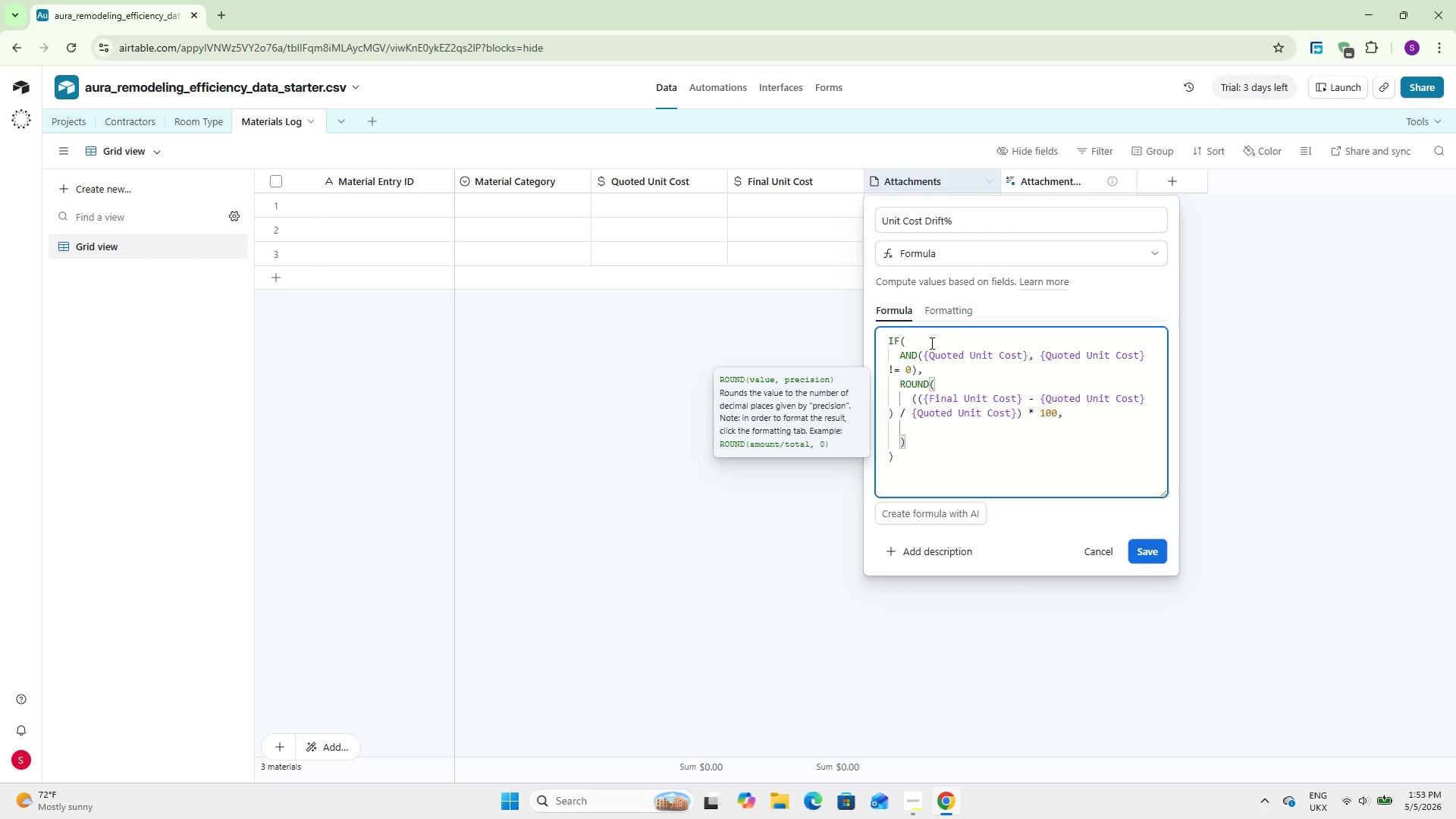 
key(2)
 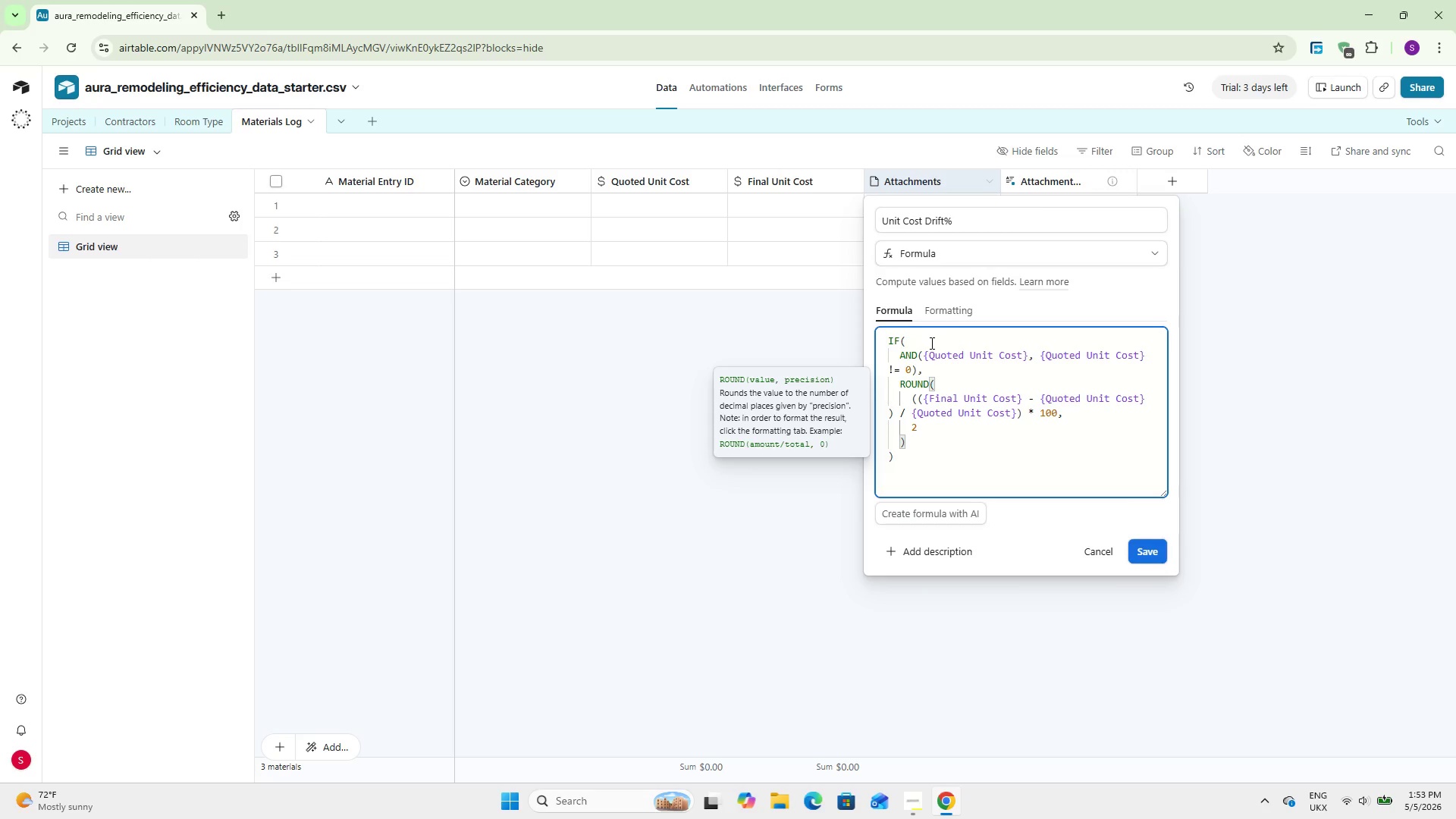 
key(ArrowDown)
 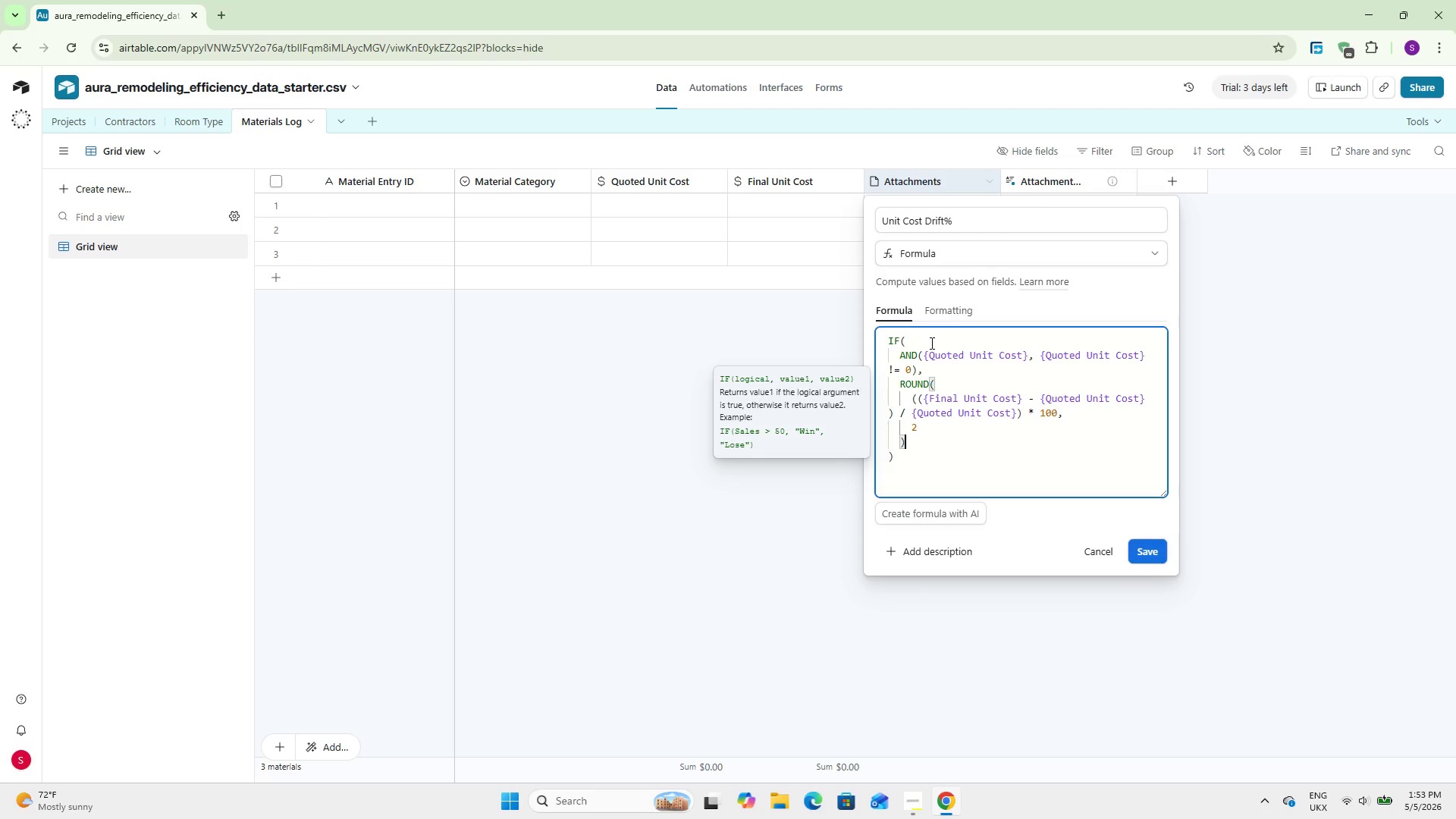 
key(Comma)
 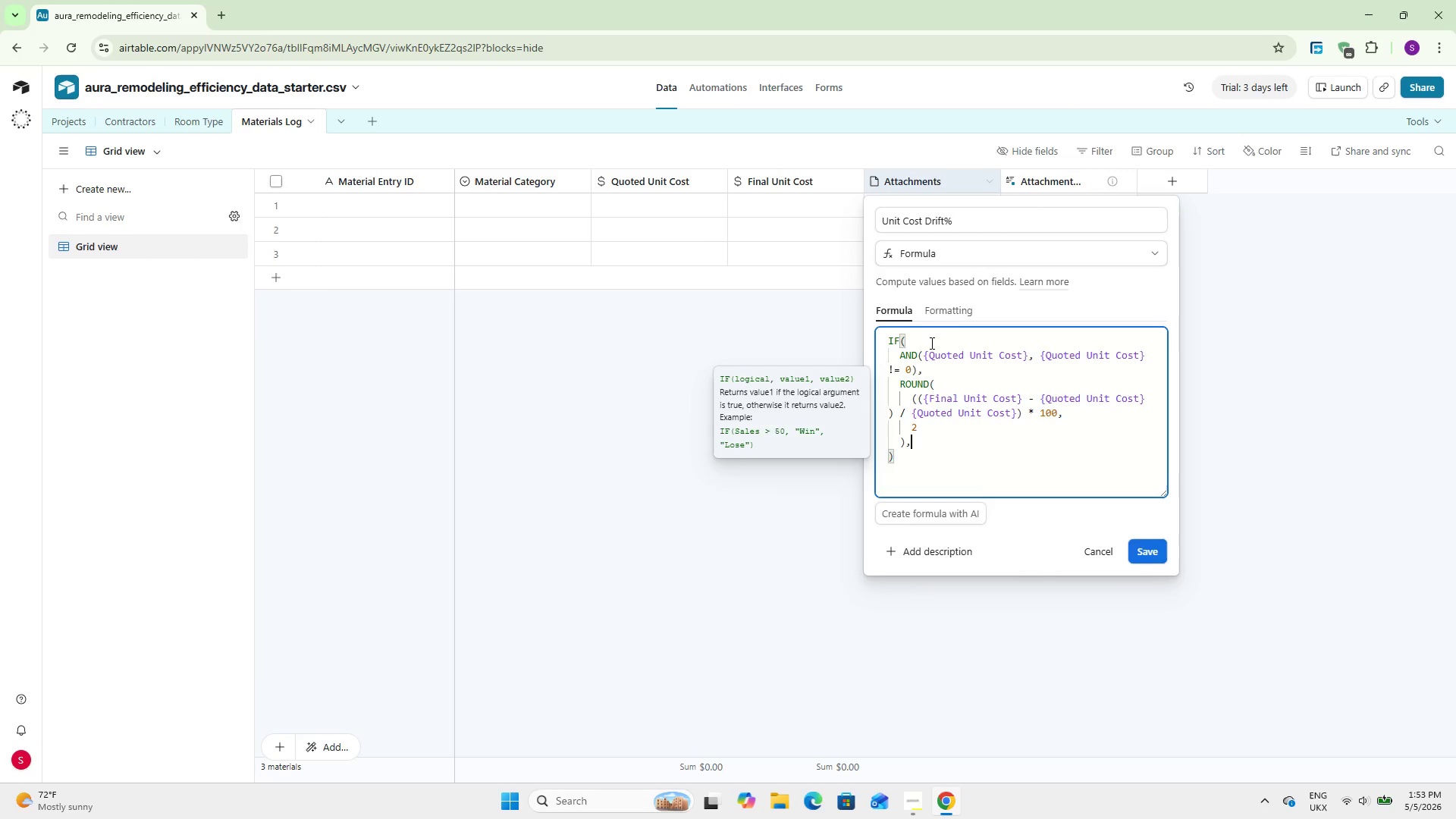 
key(Enter)
 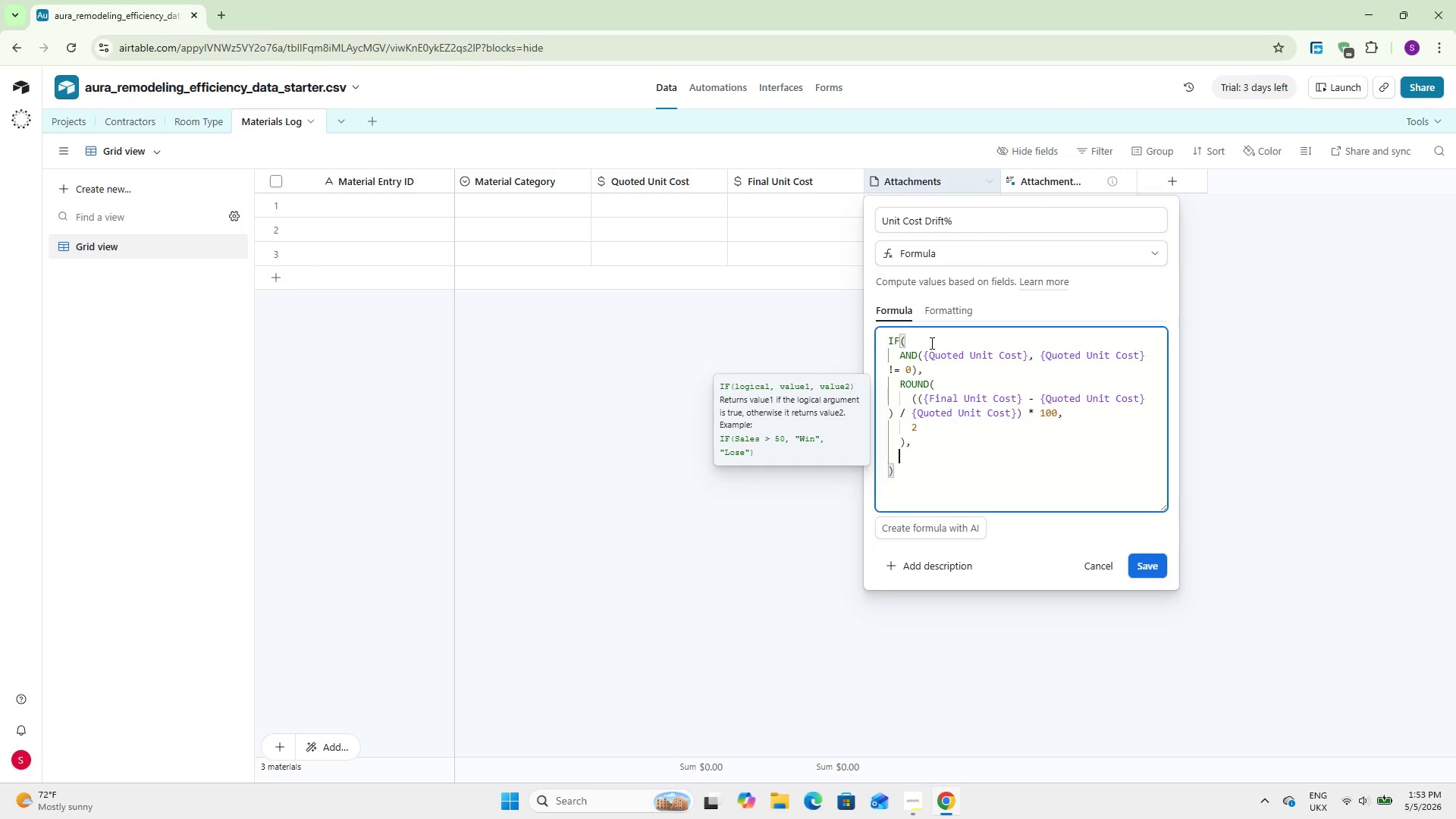 
type(BLANK)
 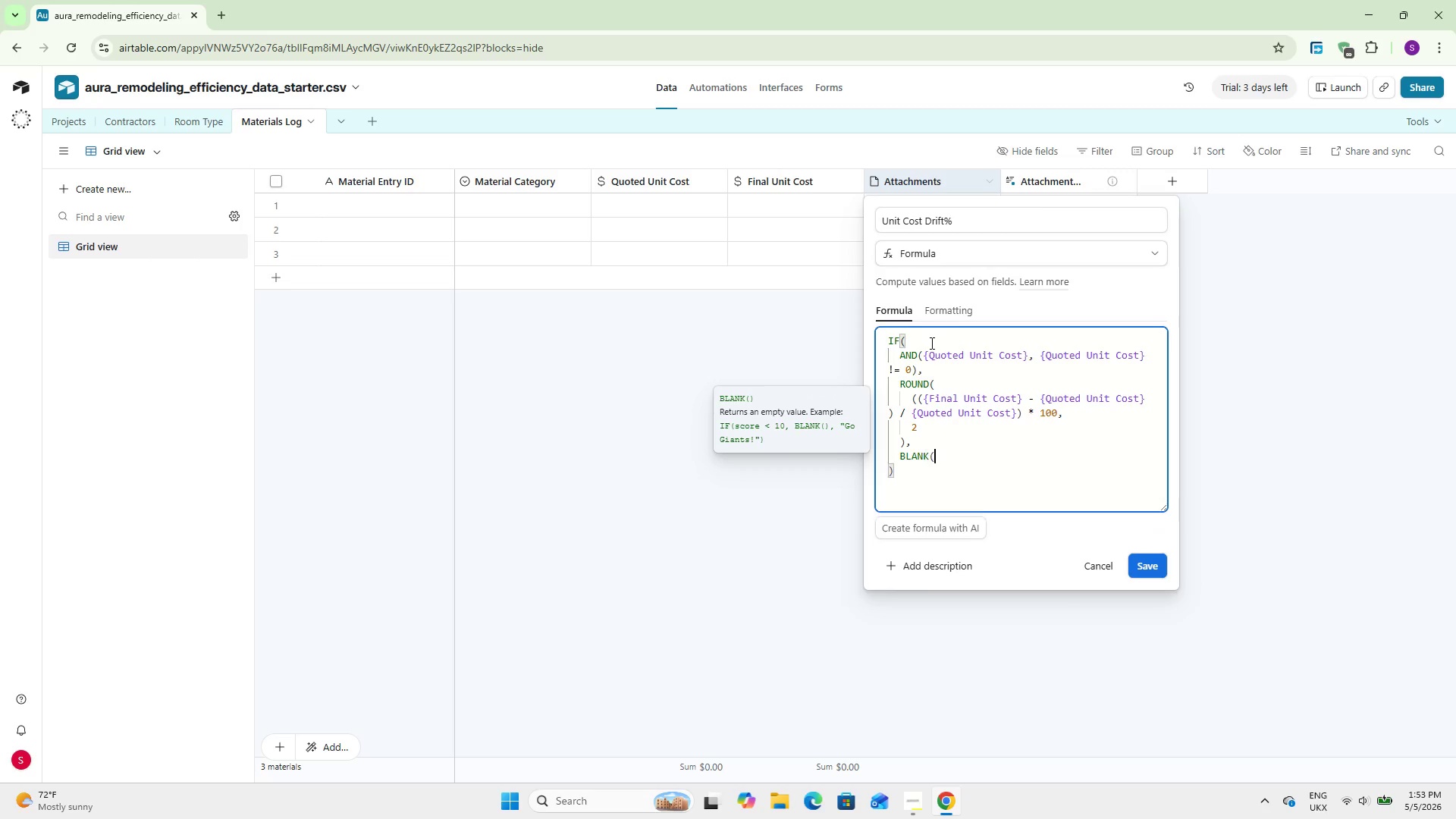 
key(Enter)
 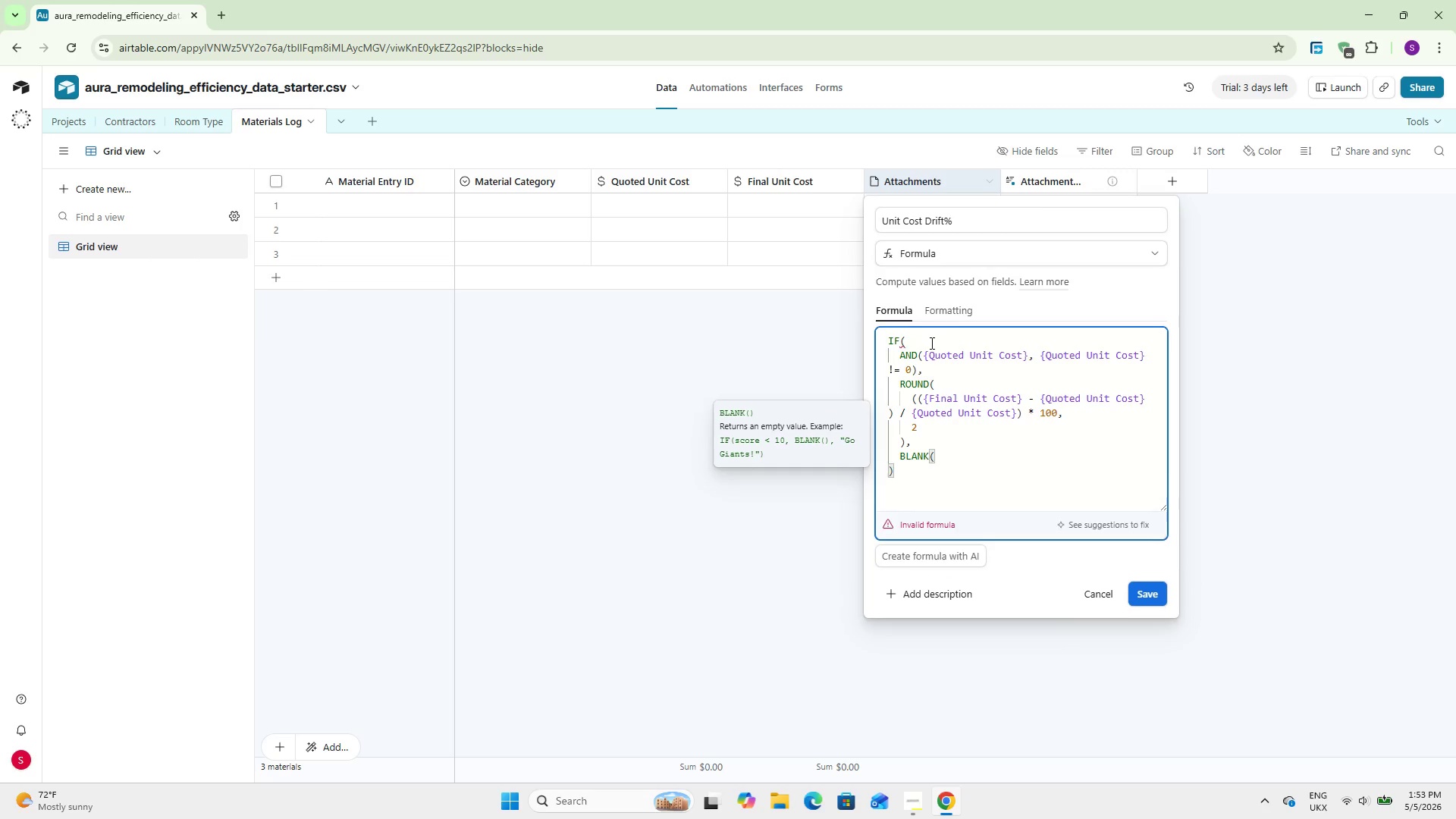 
key(Shift+0)
 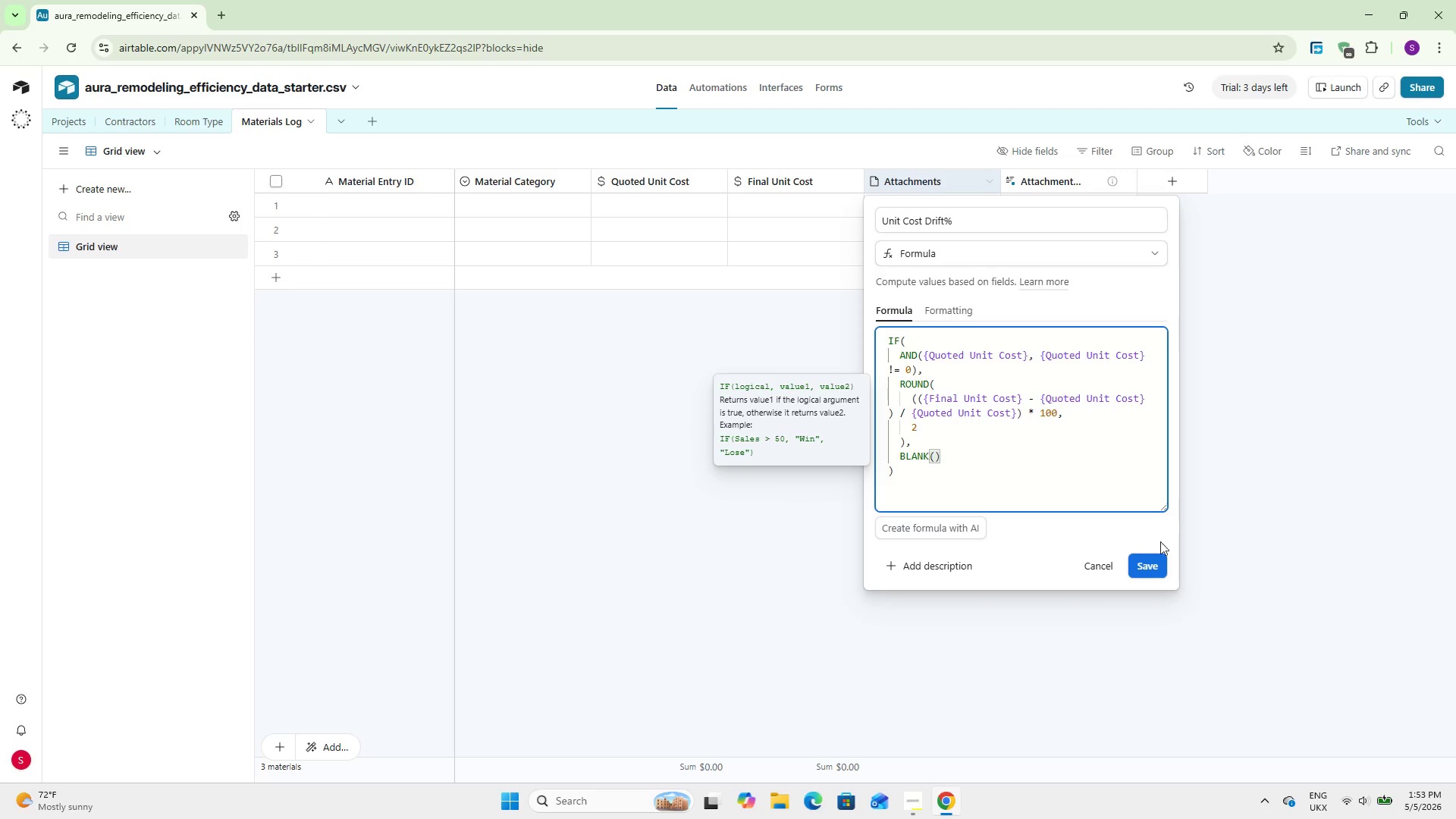 
left_click([1139, 571])
 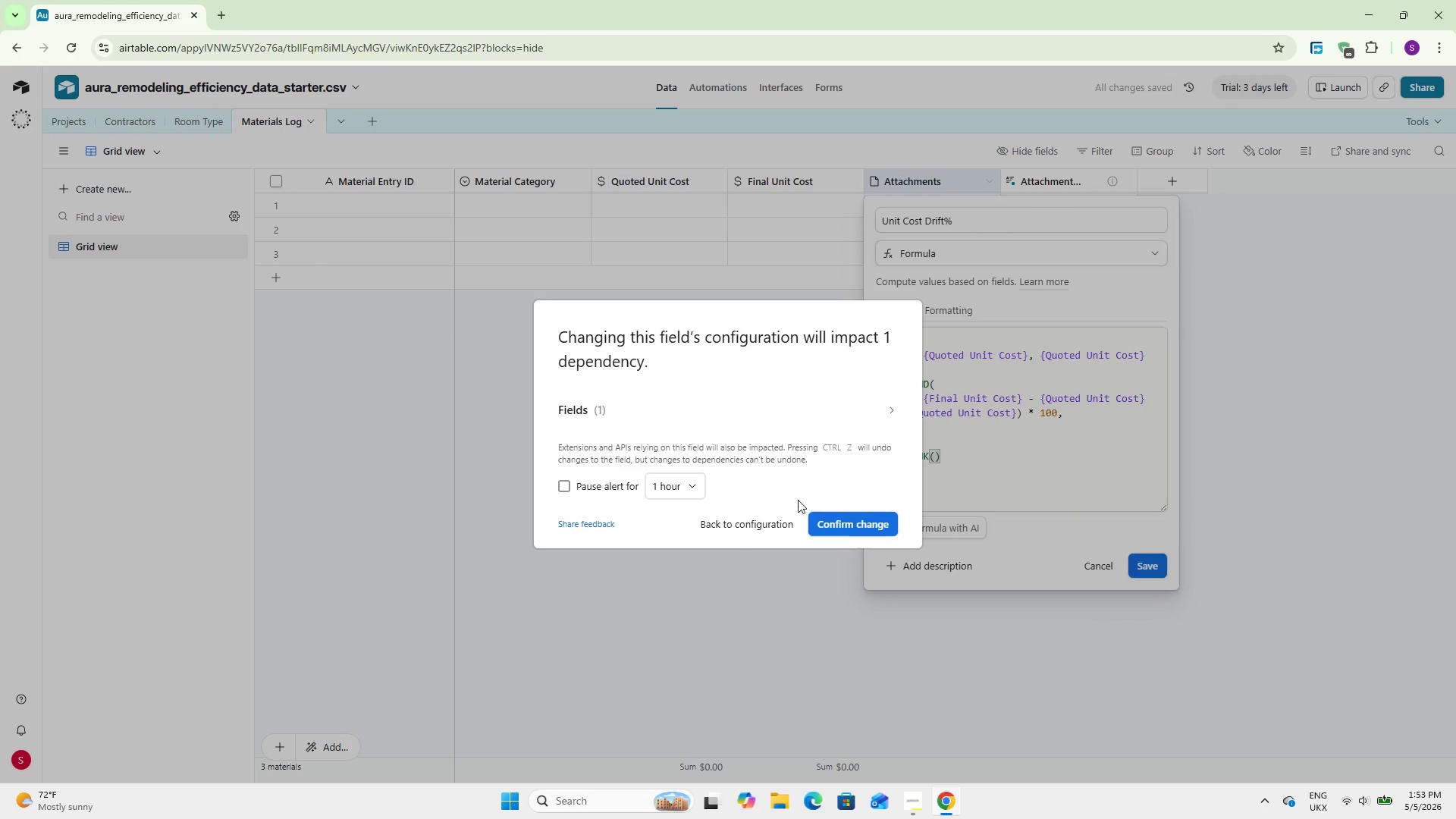 
left_click([859, 526])
 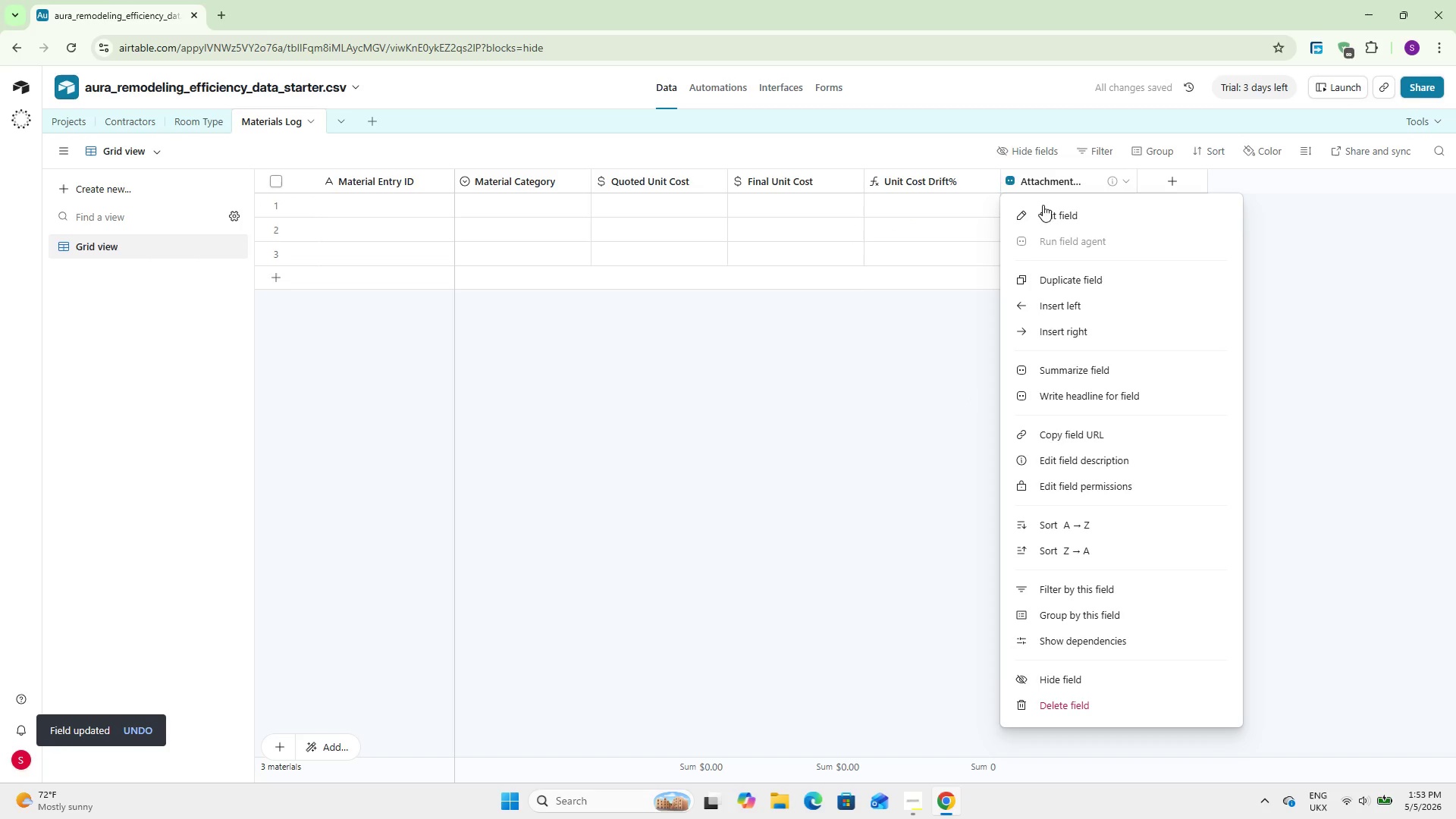 
left_click([1104, 706])
 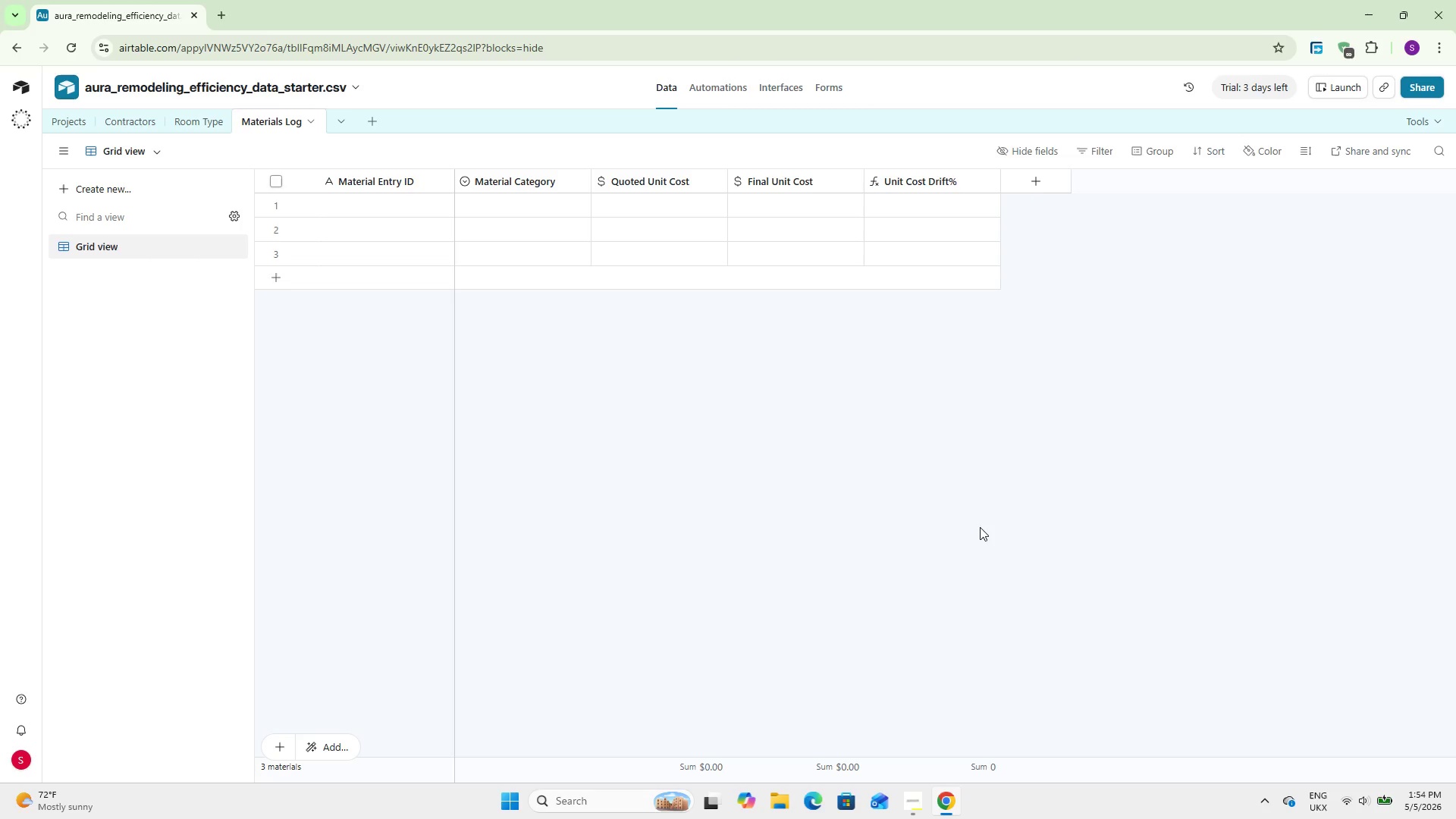 
wait(62.42)
 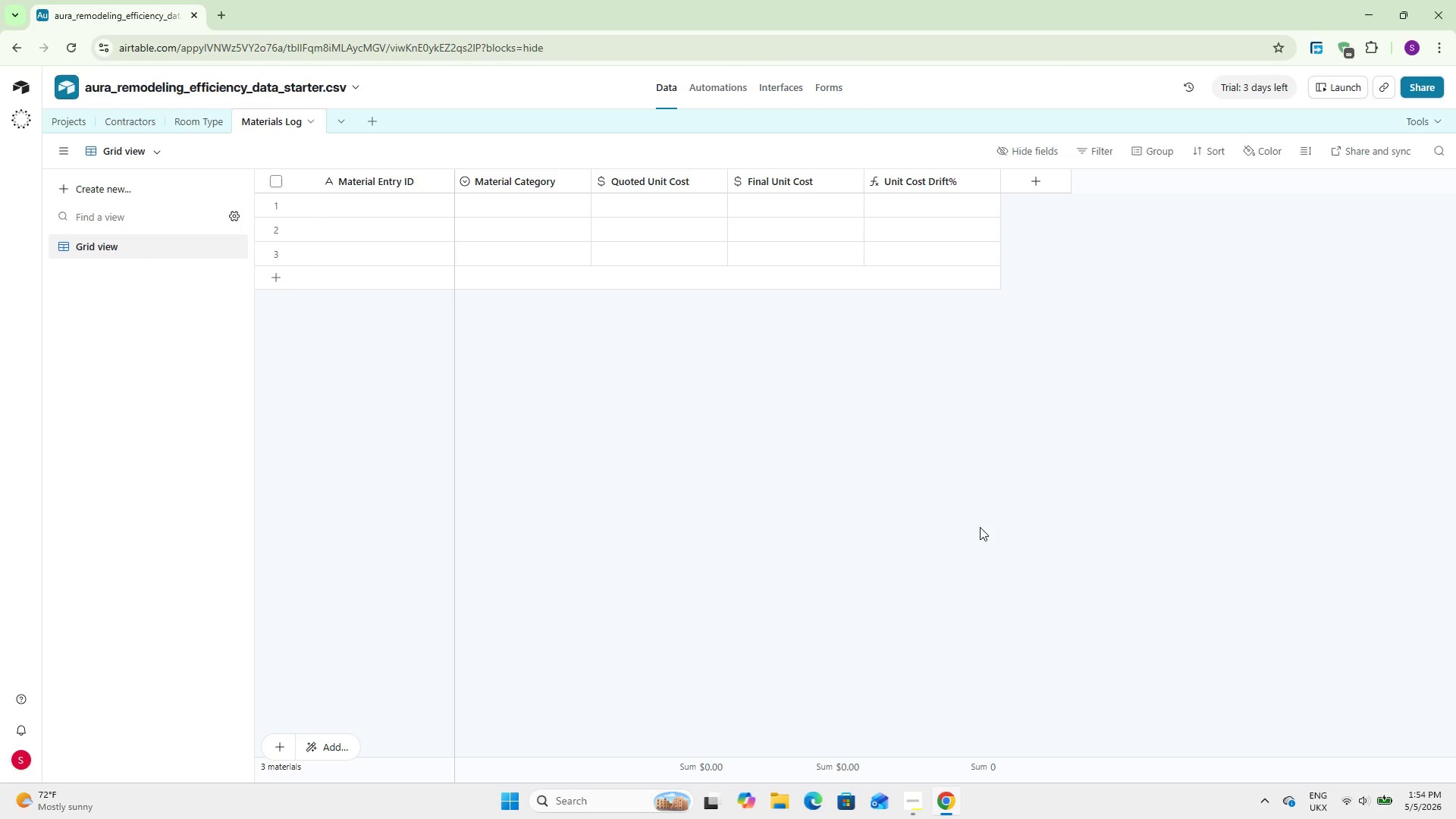 
left_click([1042, 166])
 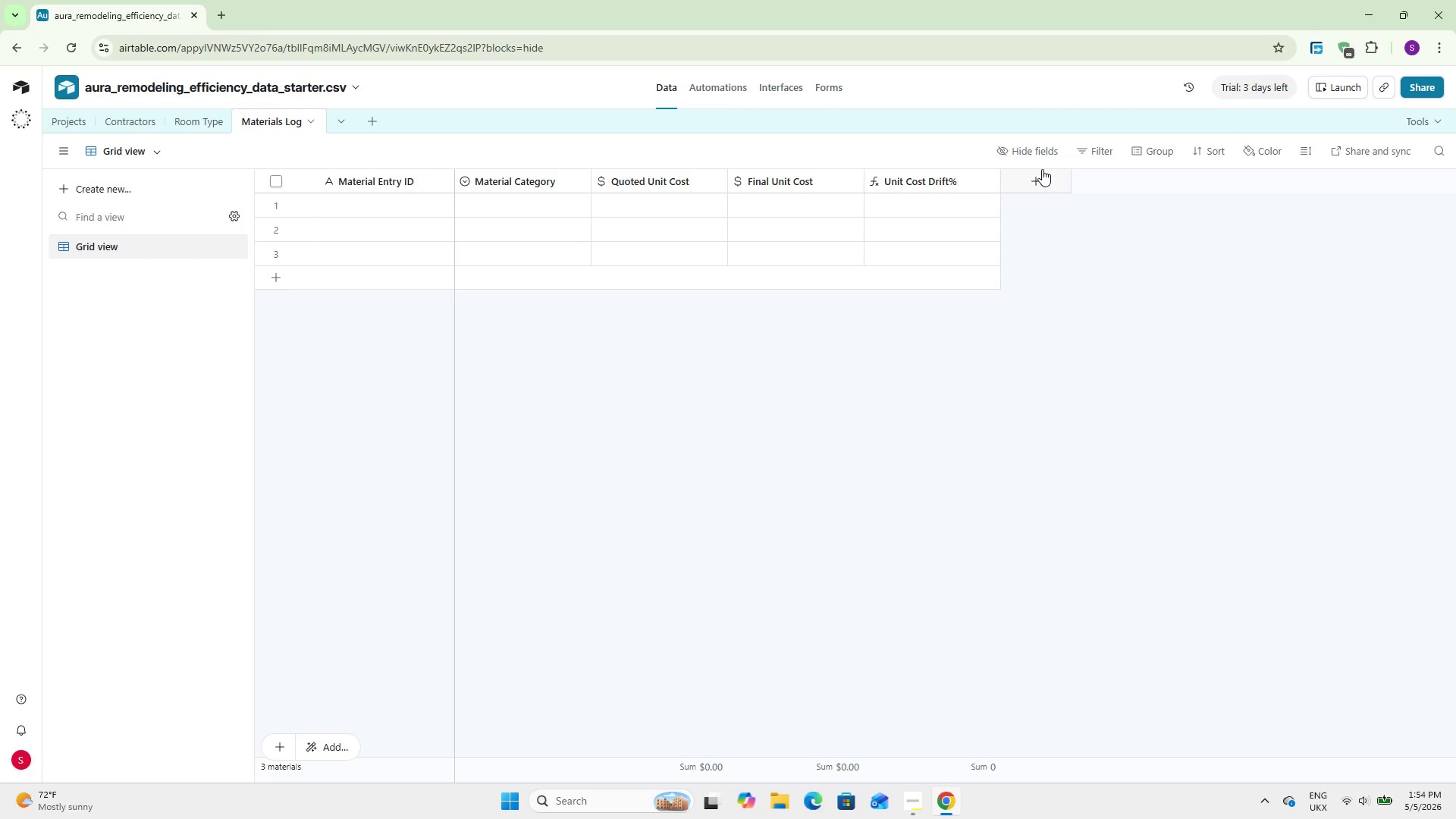 
double_click([1042, 169])
 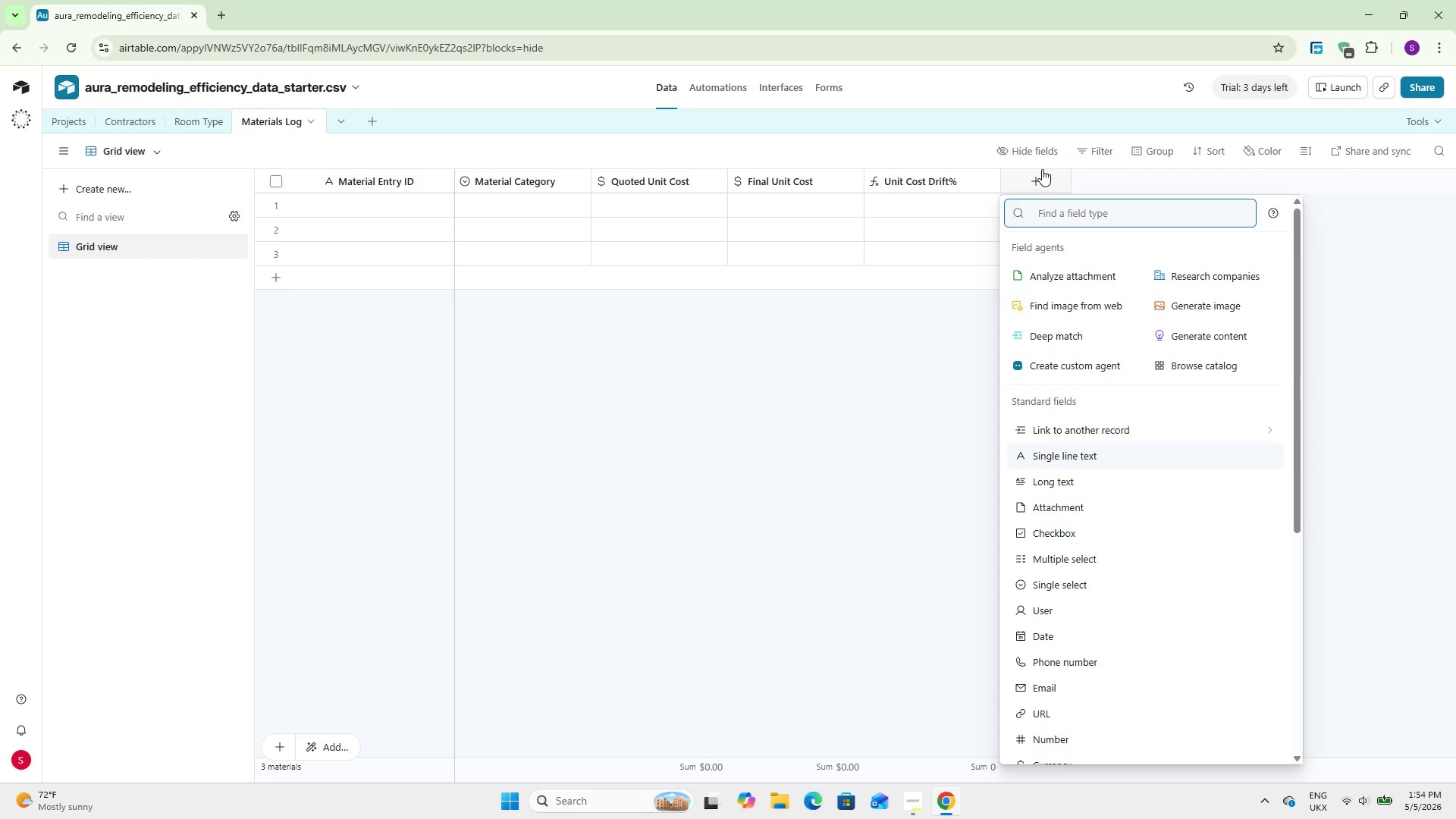 
type(Project)
 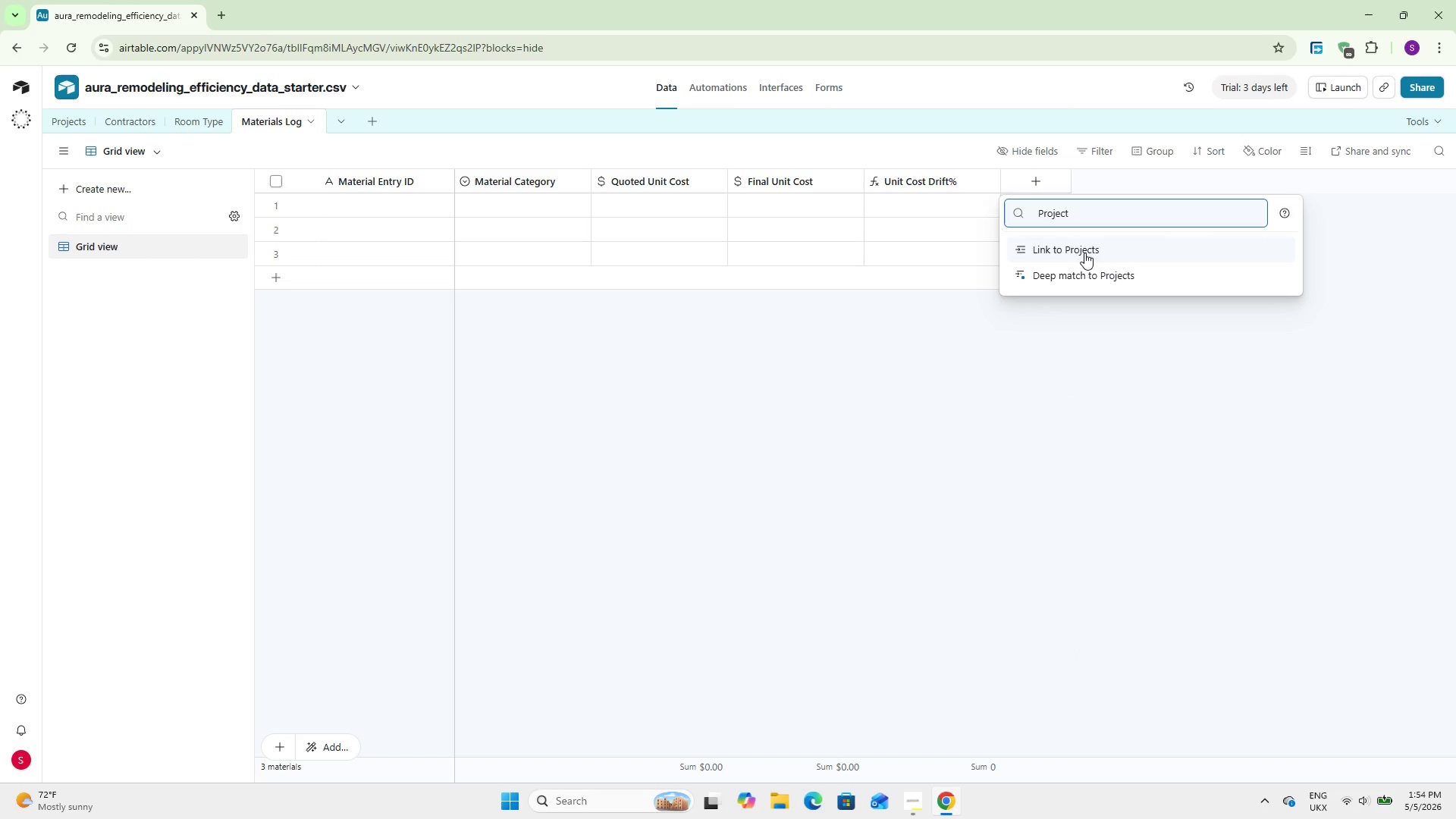 
left_click([1082, 249])
 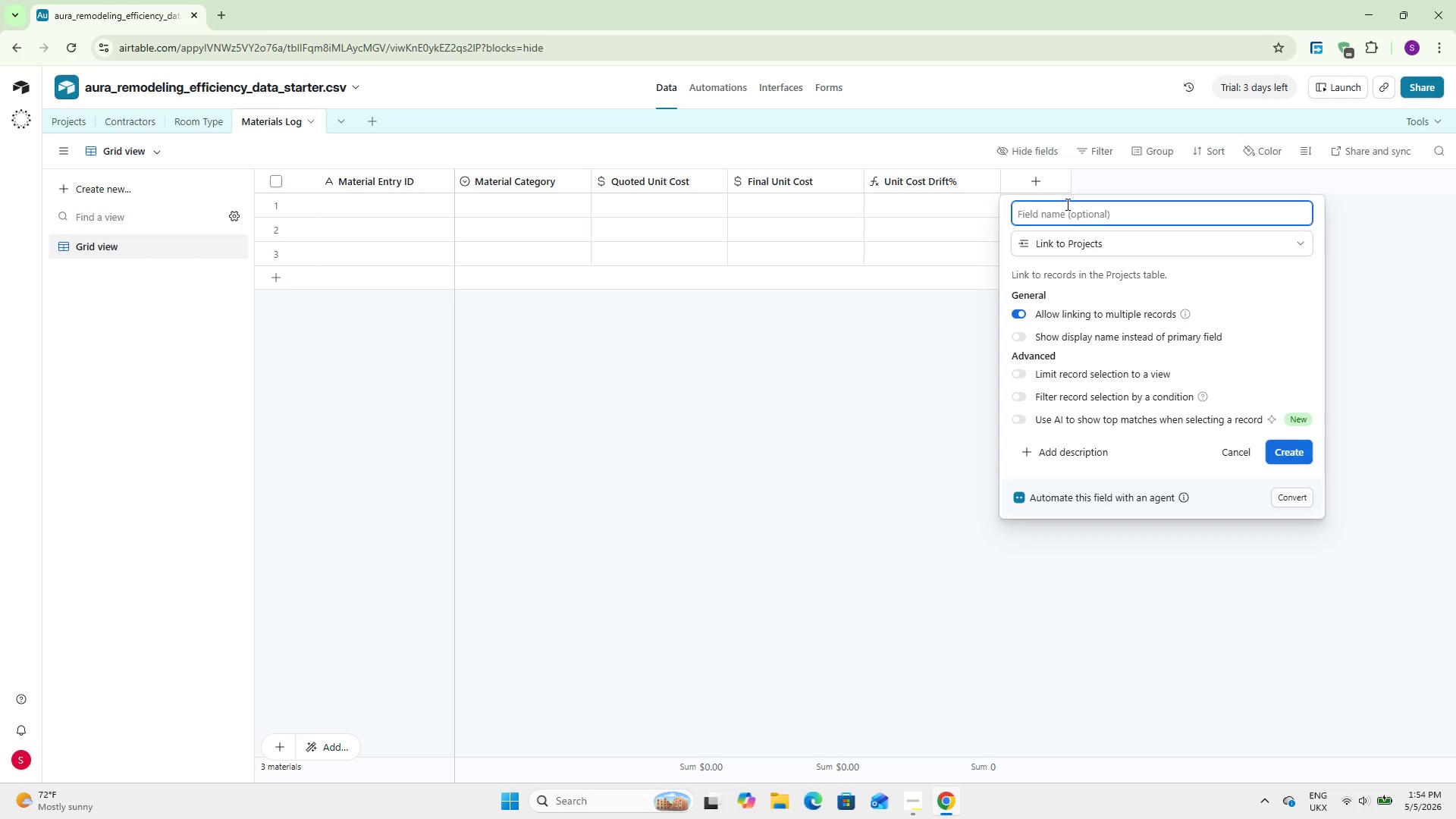 
type(Project)
 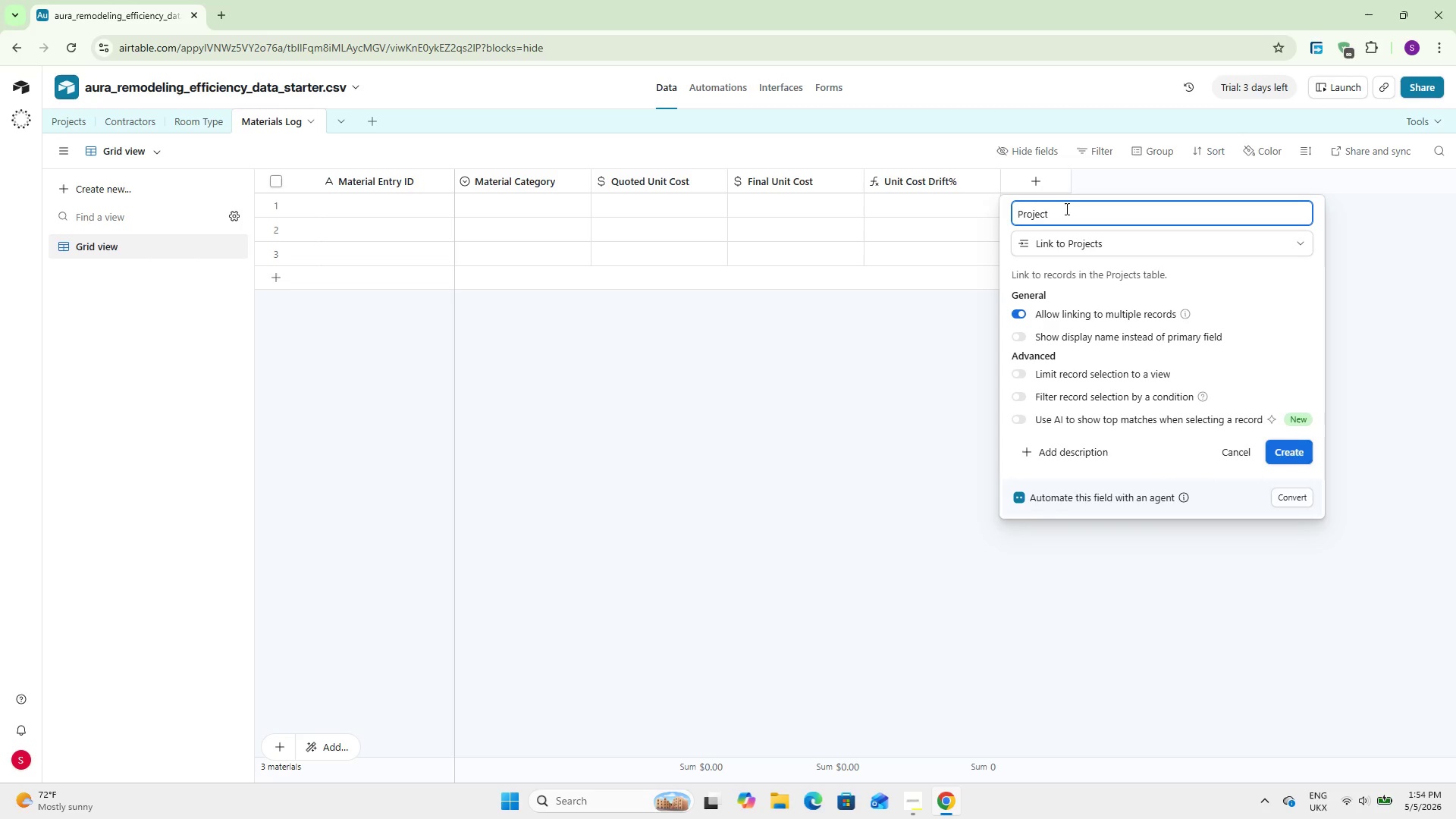 
left_click([1069, 322])
 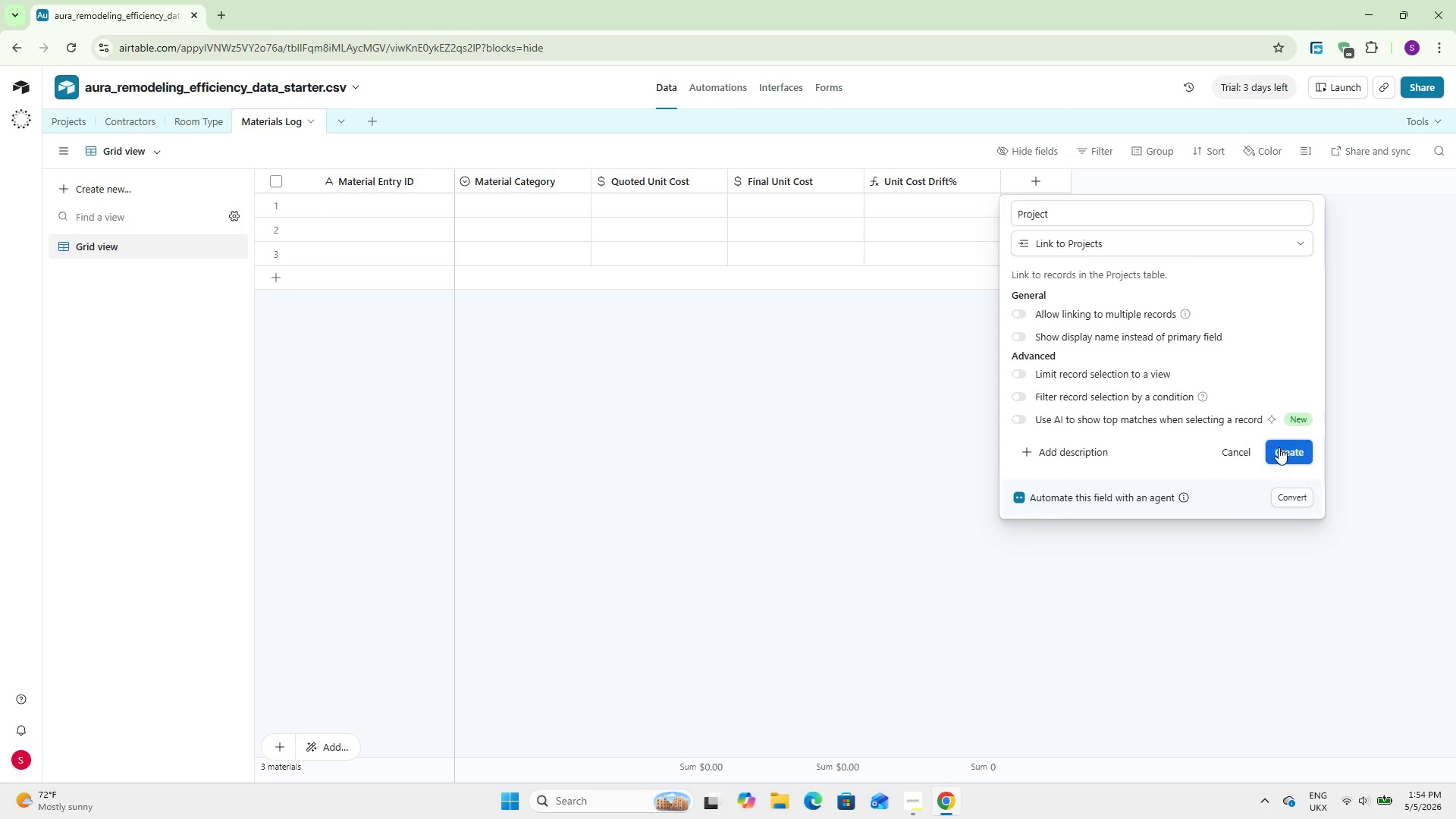 
left_click([1288, 450])
 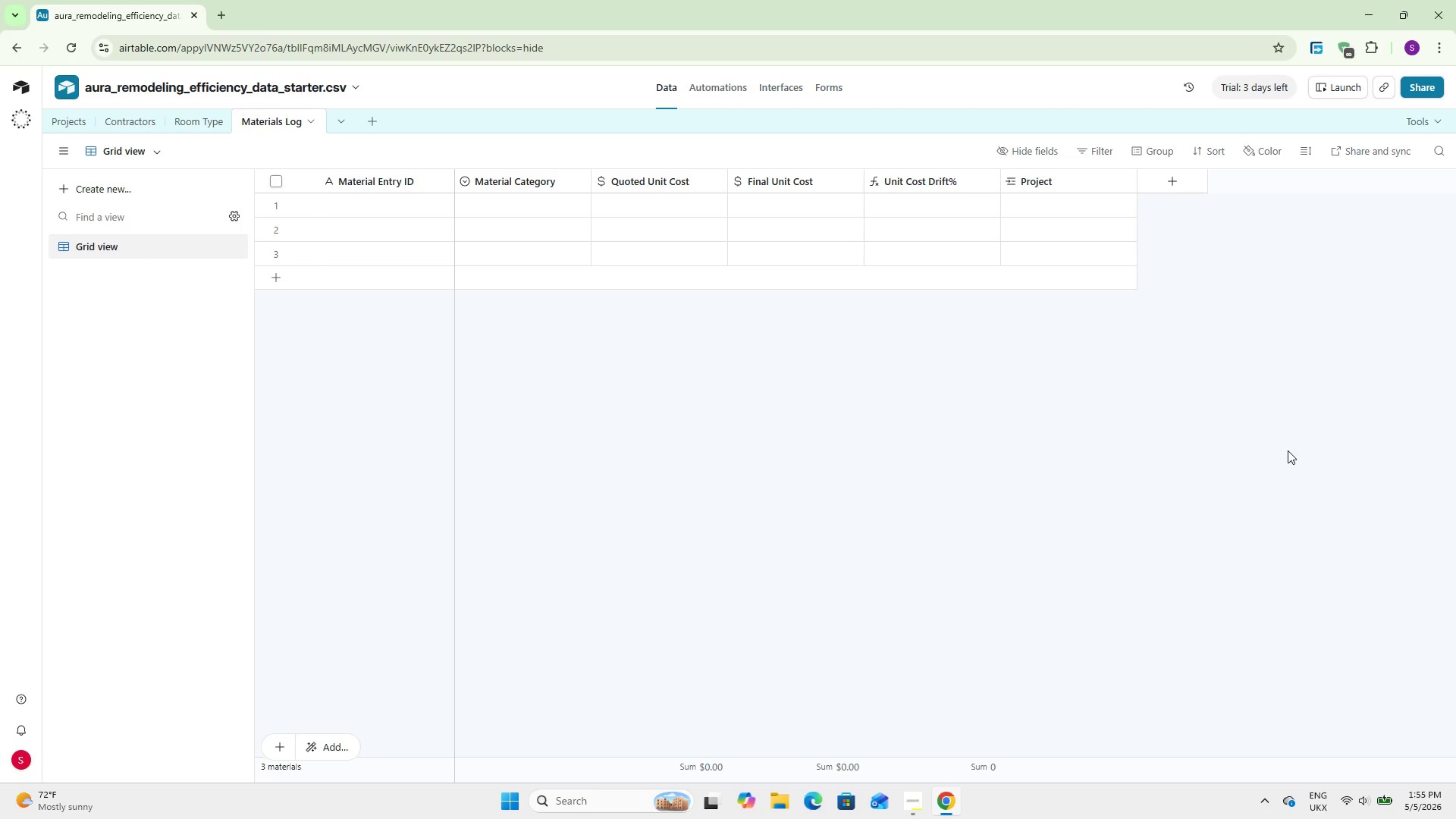 
wait(35.31)
 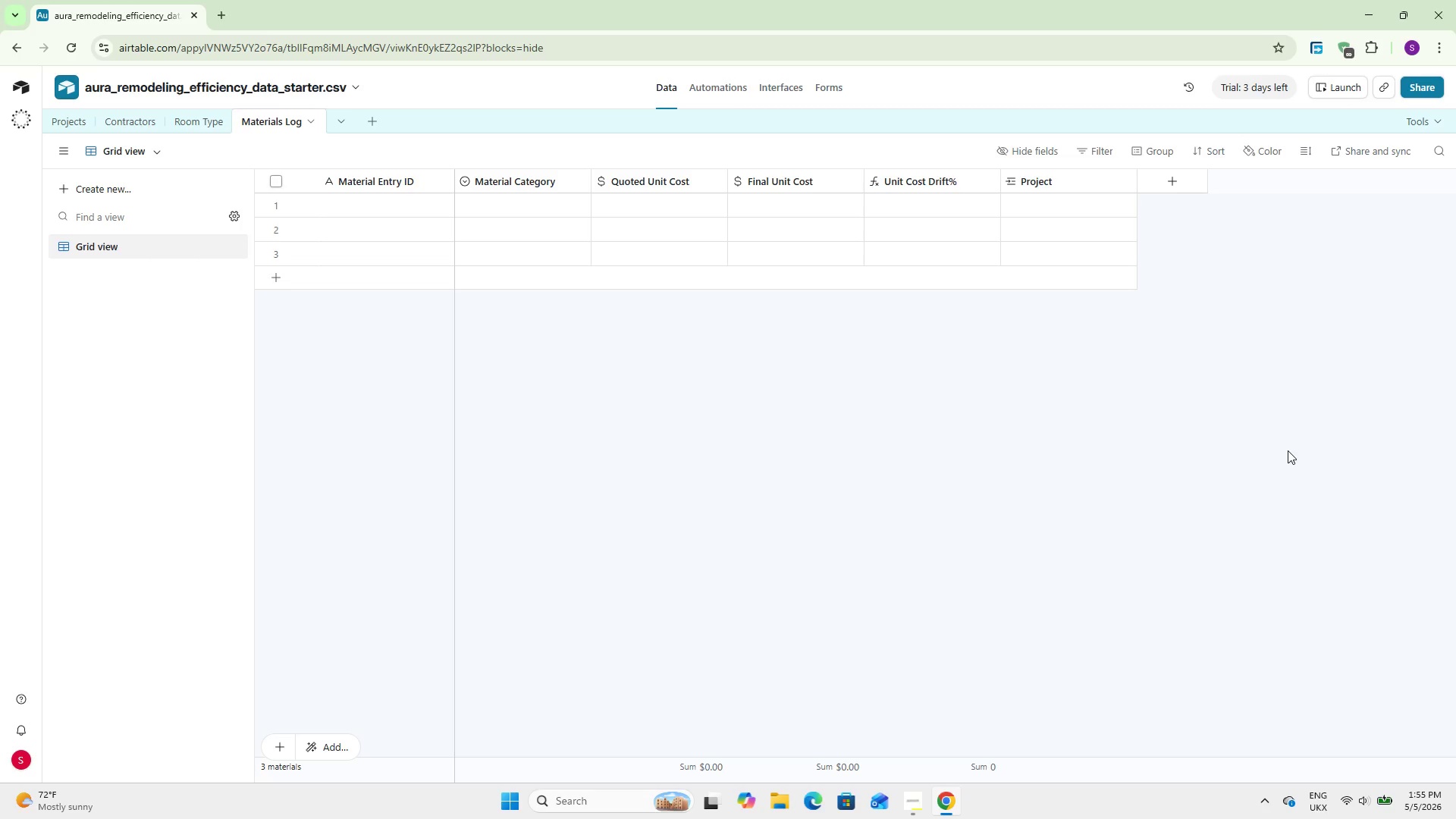 
left_click([135, 111])
 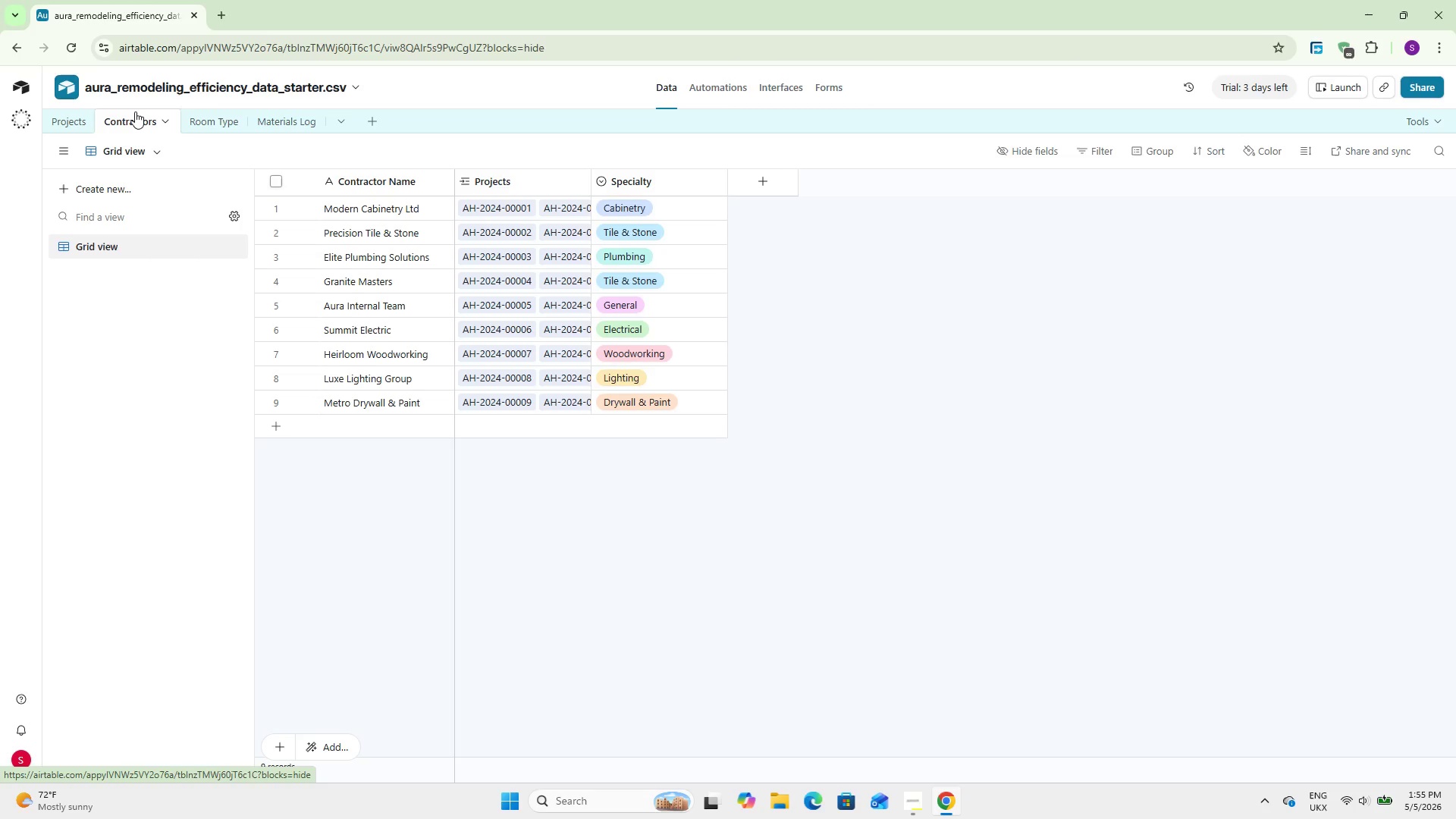 
wait(33.56)
 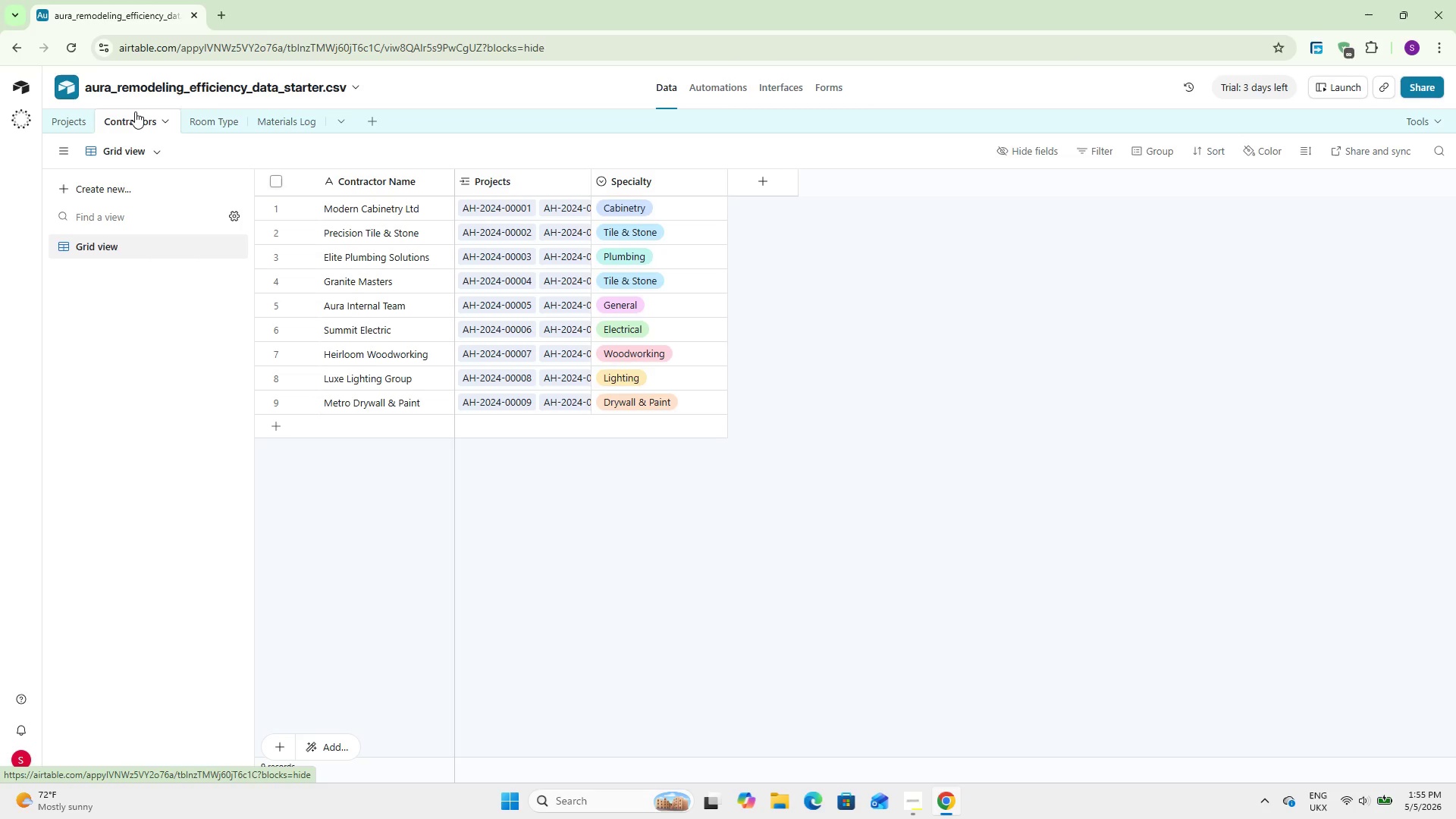 
left_click([783, 187])
 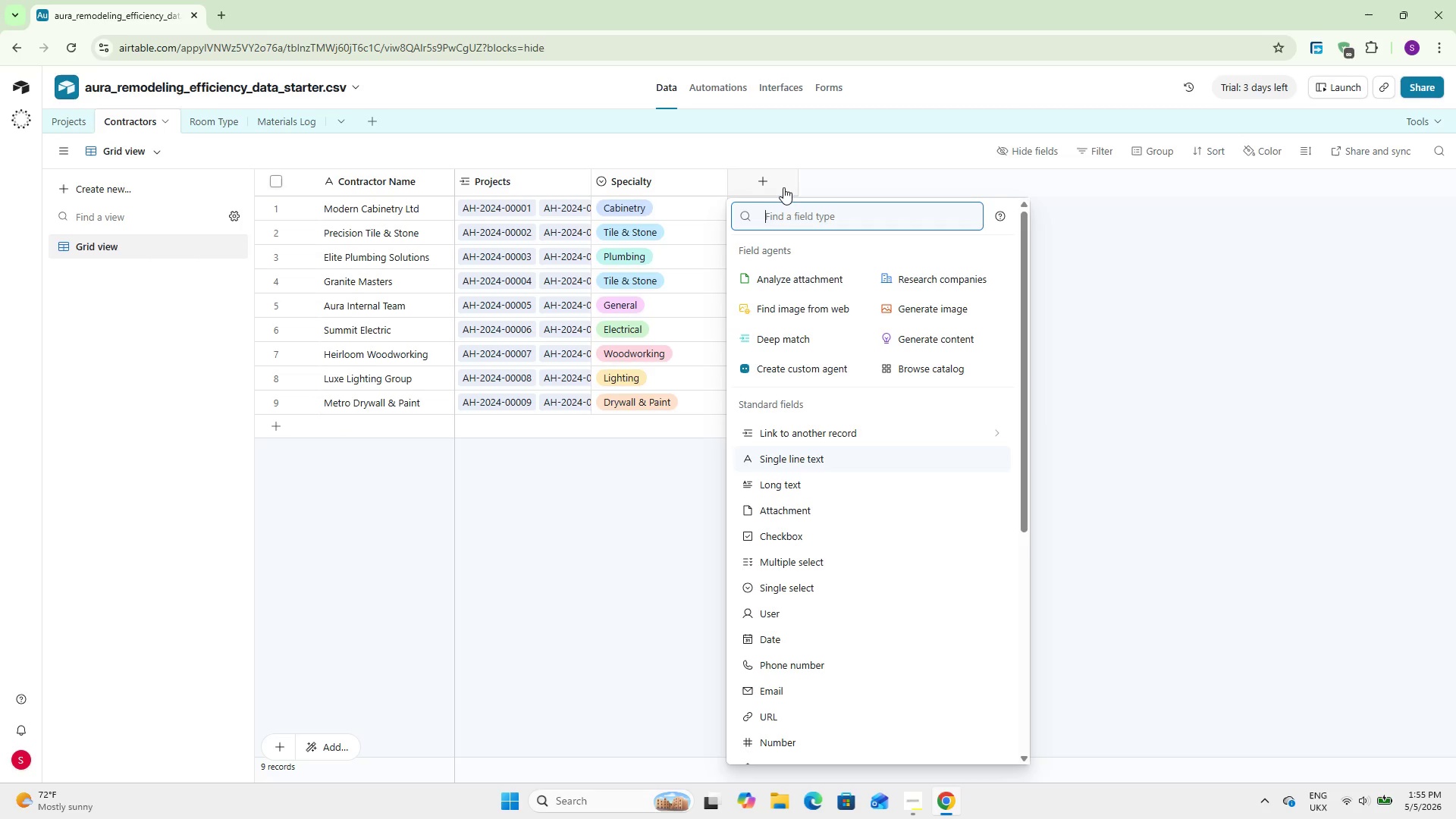 
type(roll)
 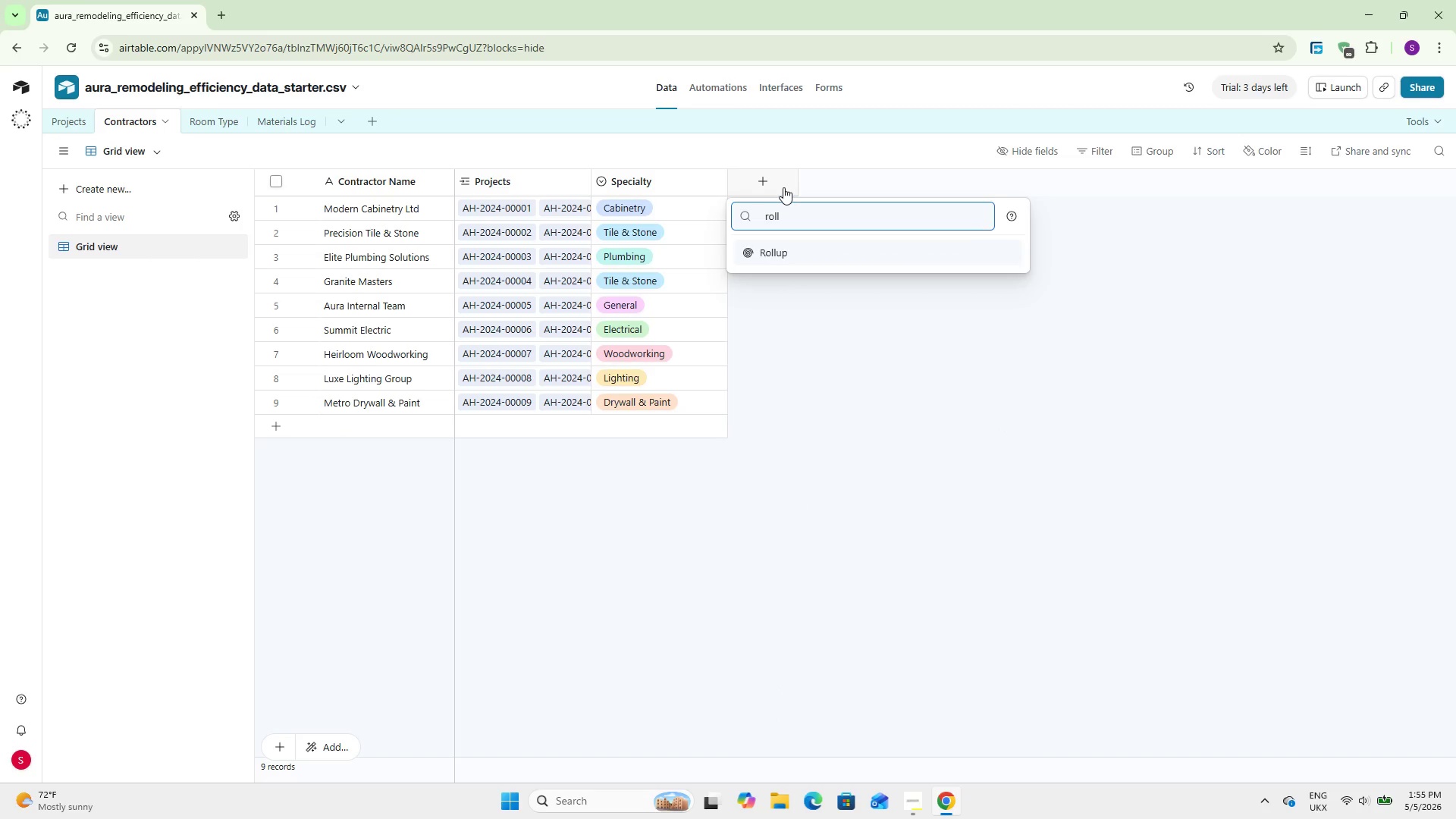 
key(Enter)
 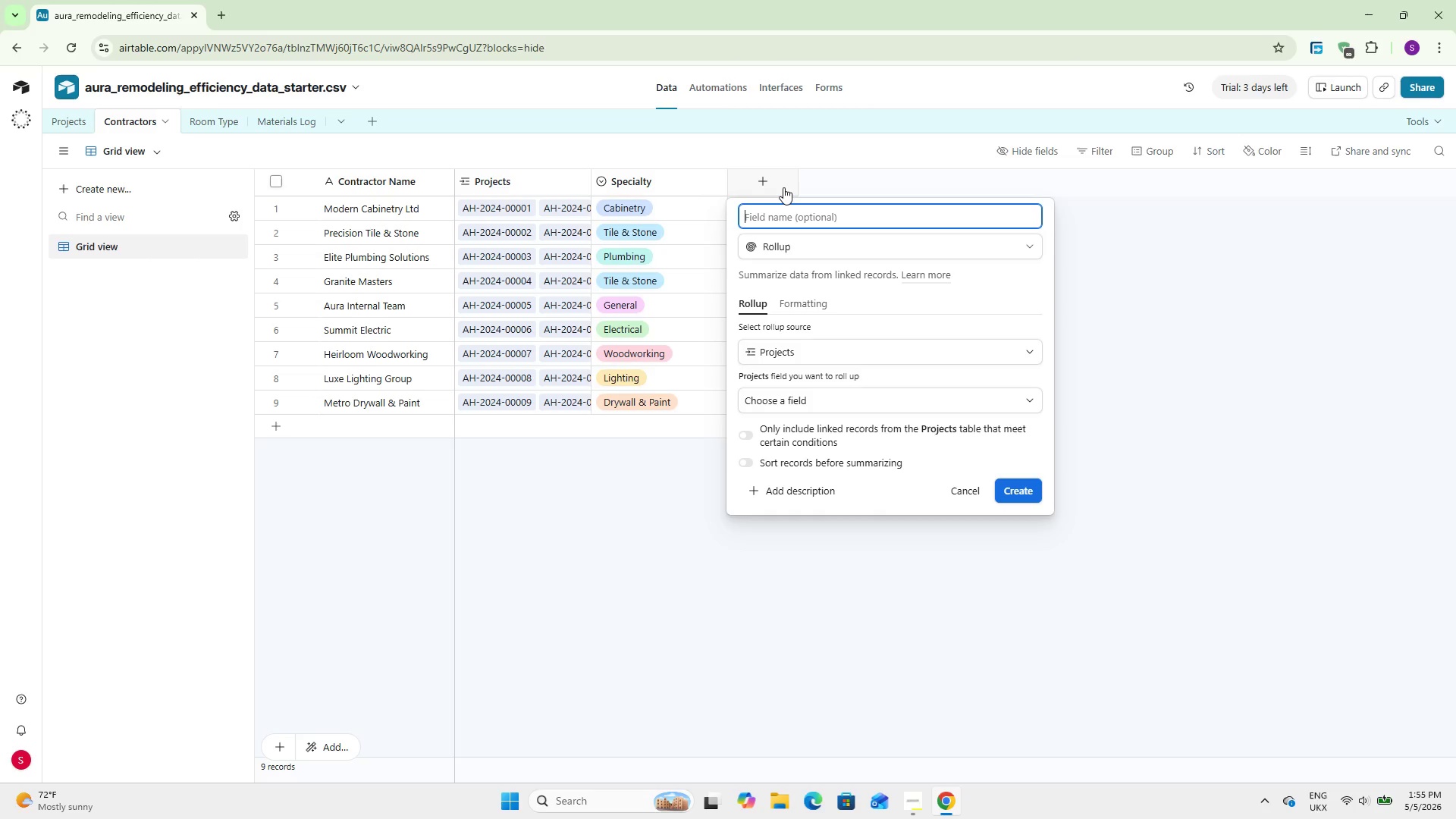 
type(Avg Days to Complete)
 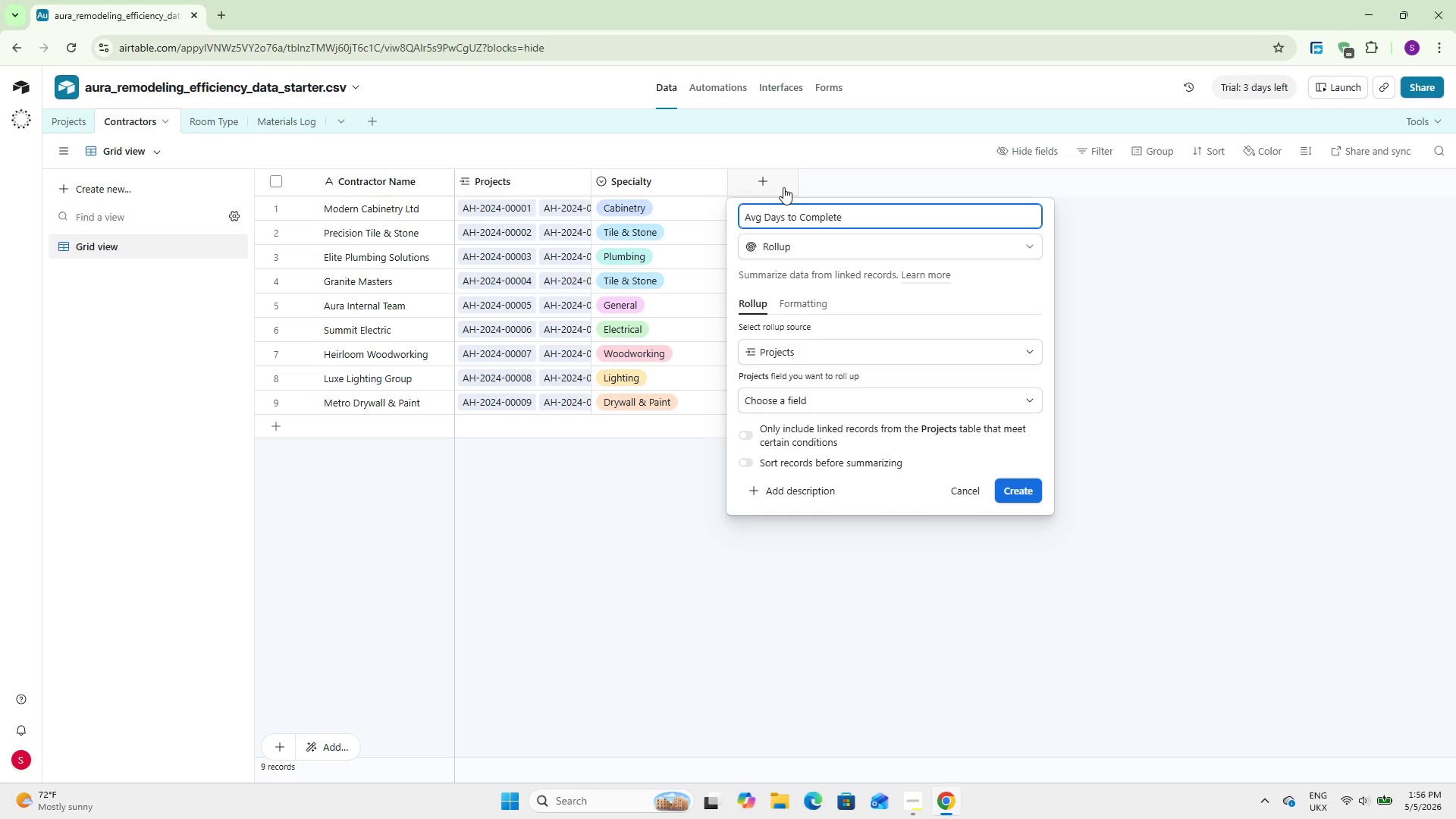 
wait(8.86)
 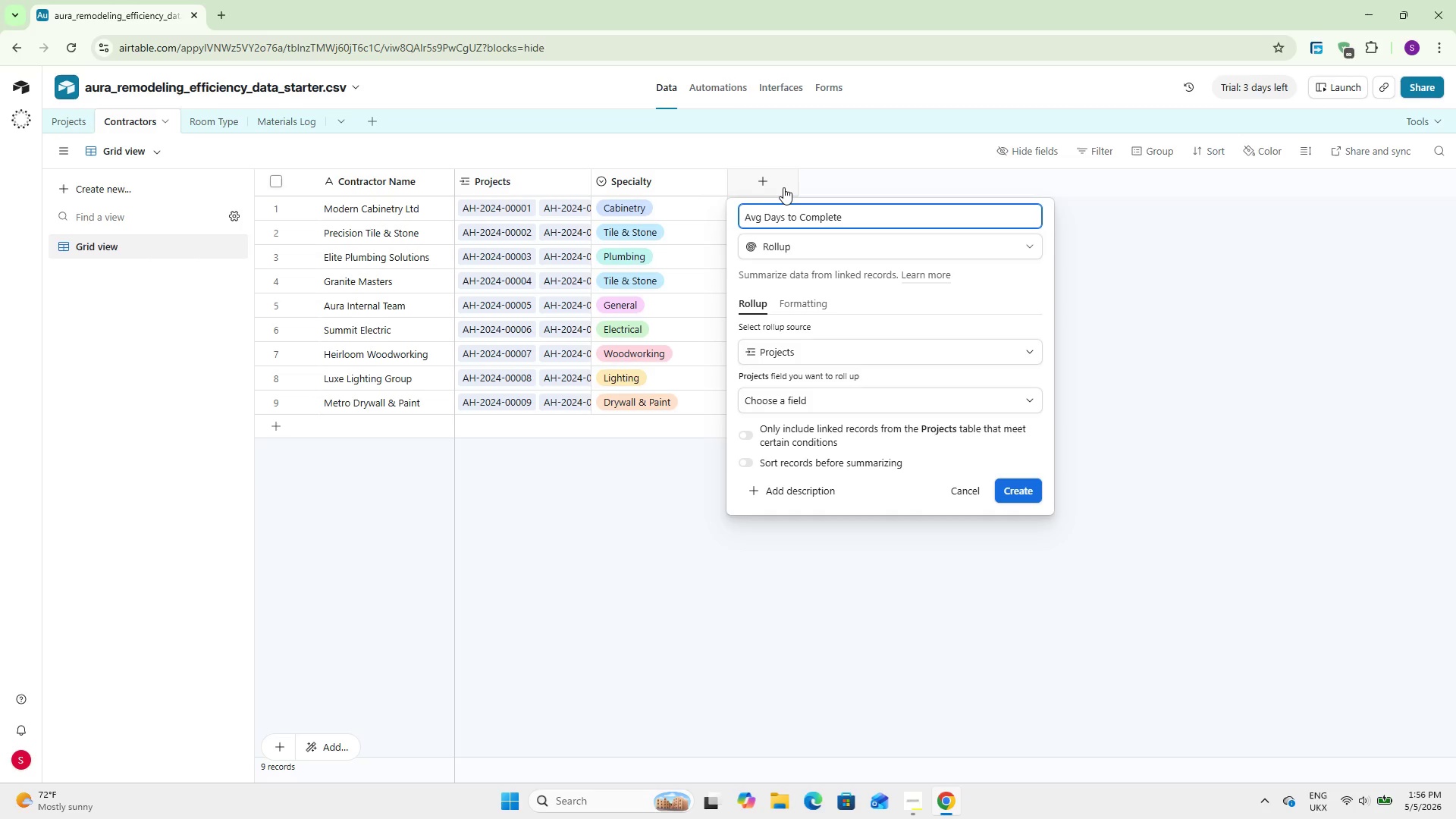 
left_click([808, 394])
 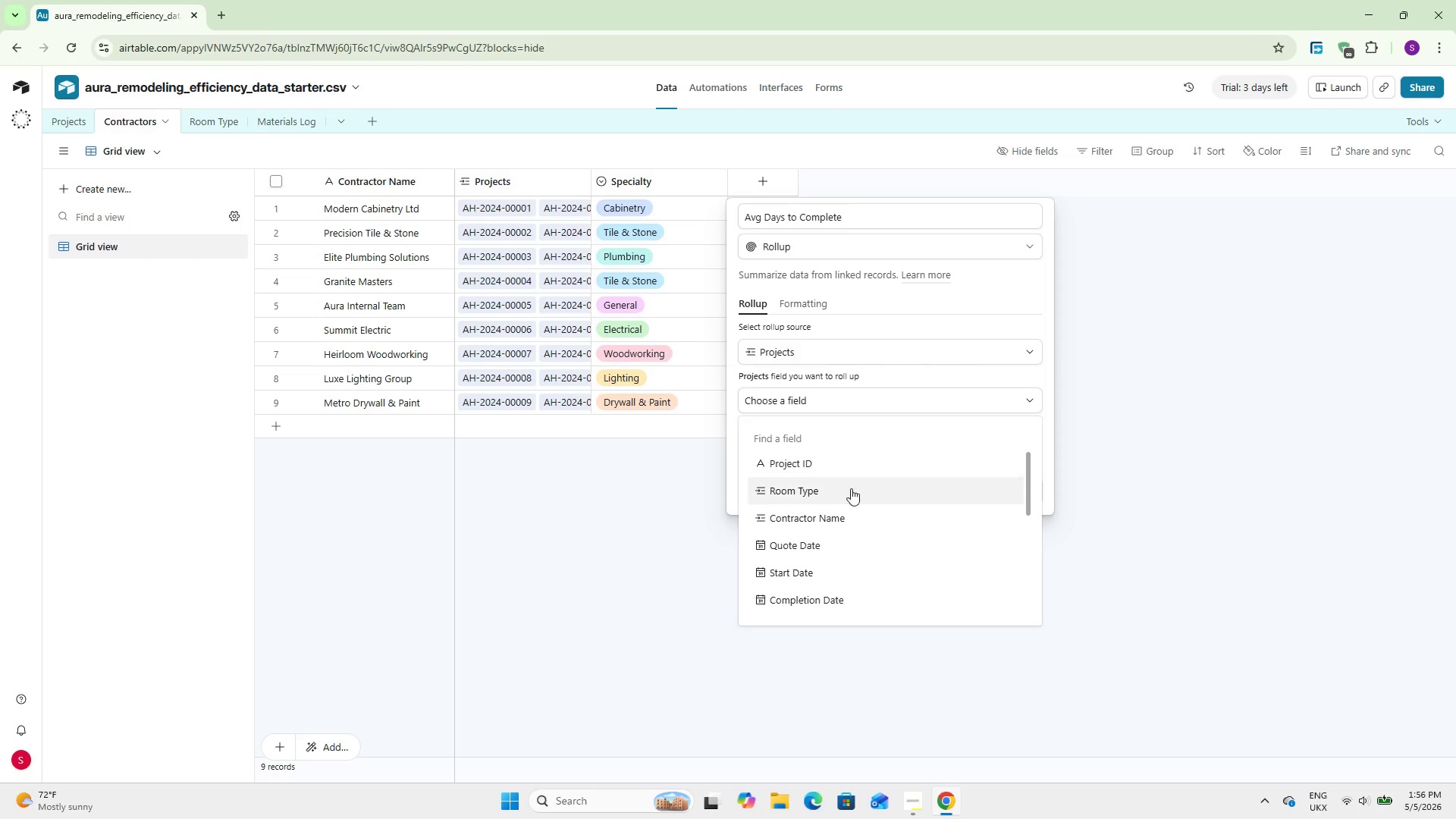 
scroll: coordinate [849, 507], scroll_direction: down, amount: 6.0
 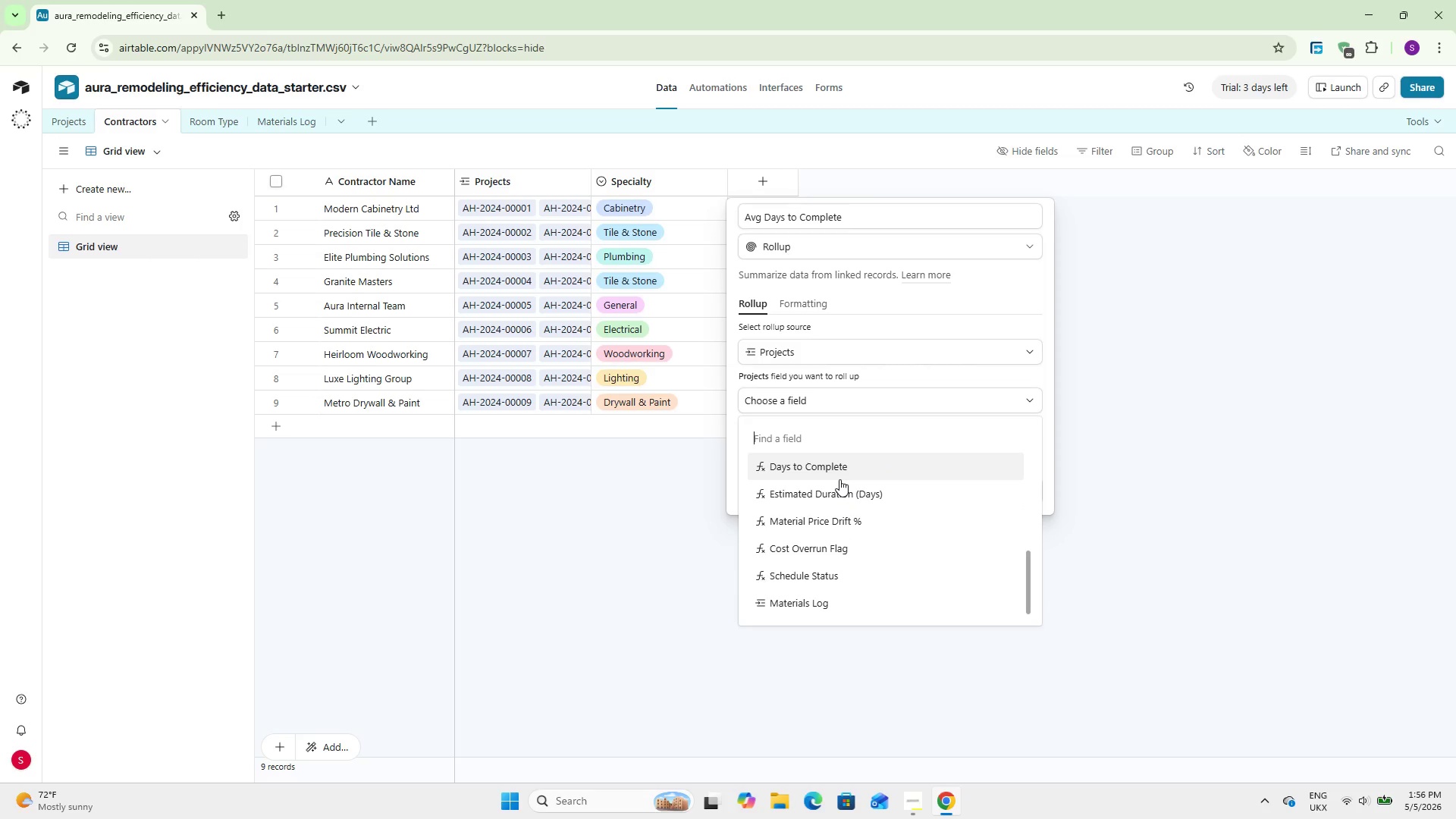 
left_click([839, 479])
 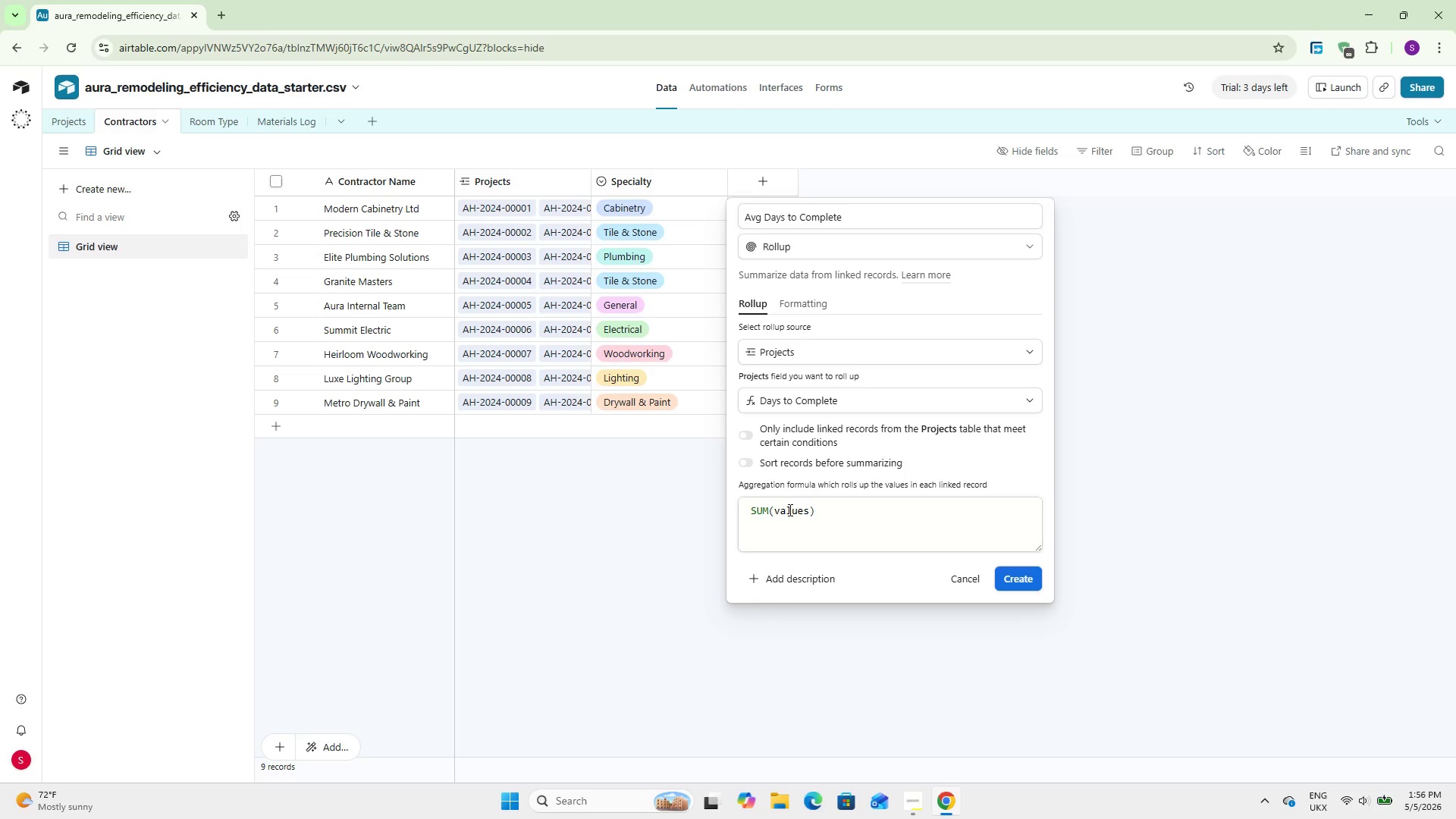 
double_click([789, 510])
 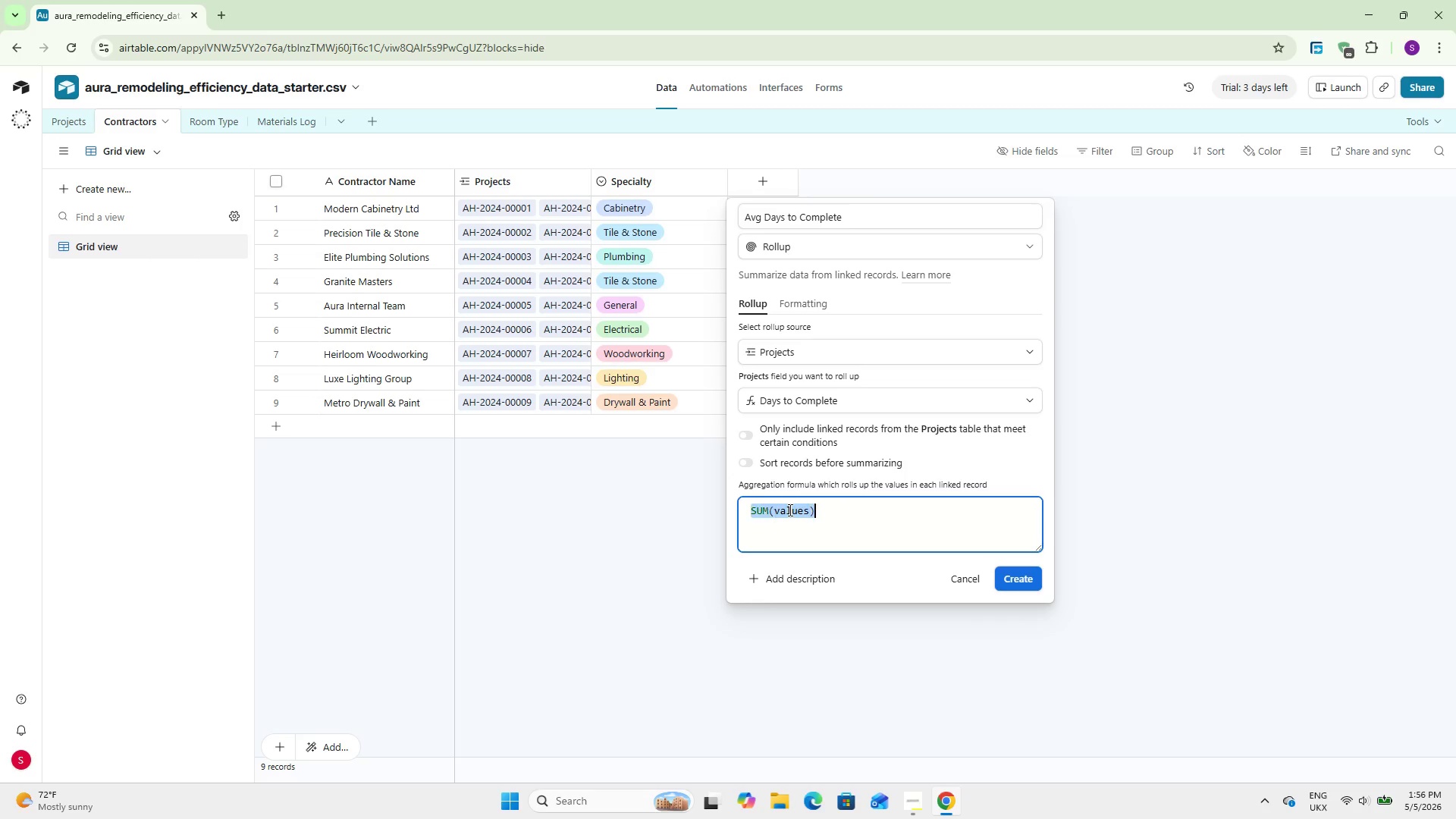 
triple_click([789, 510])
 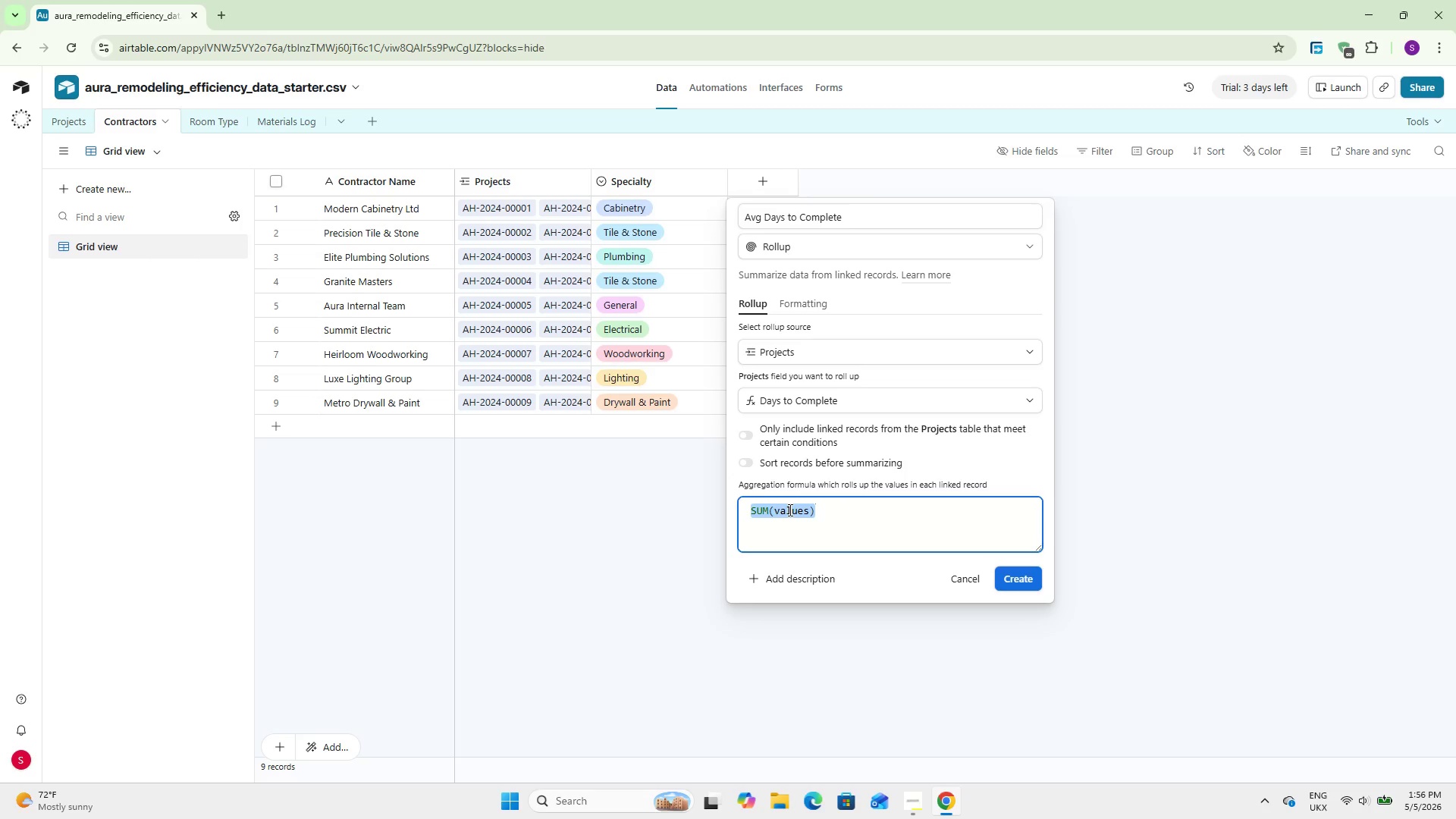 
key(Shift+A)
 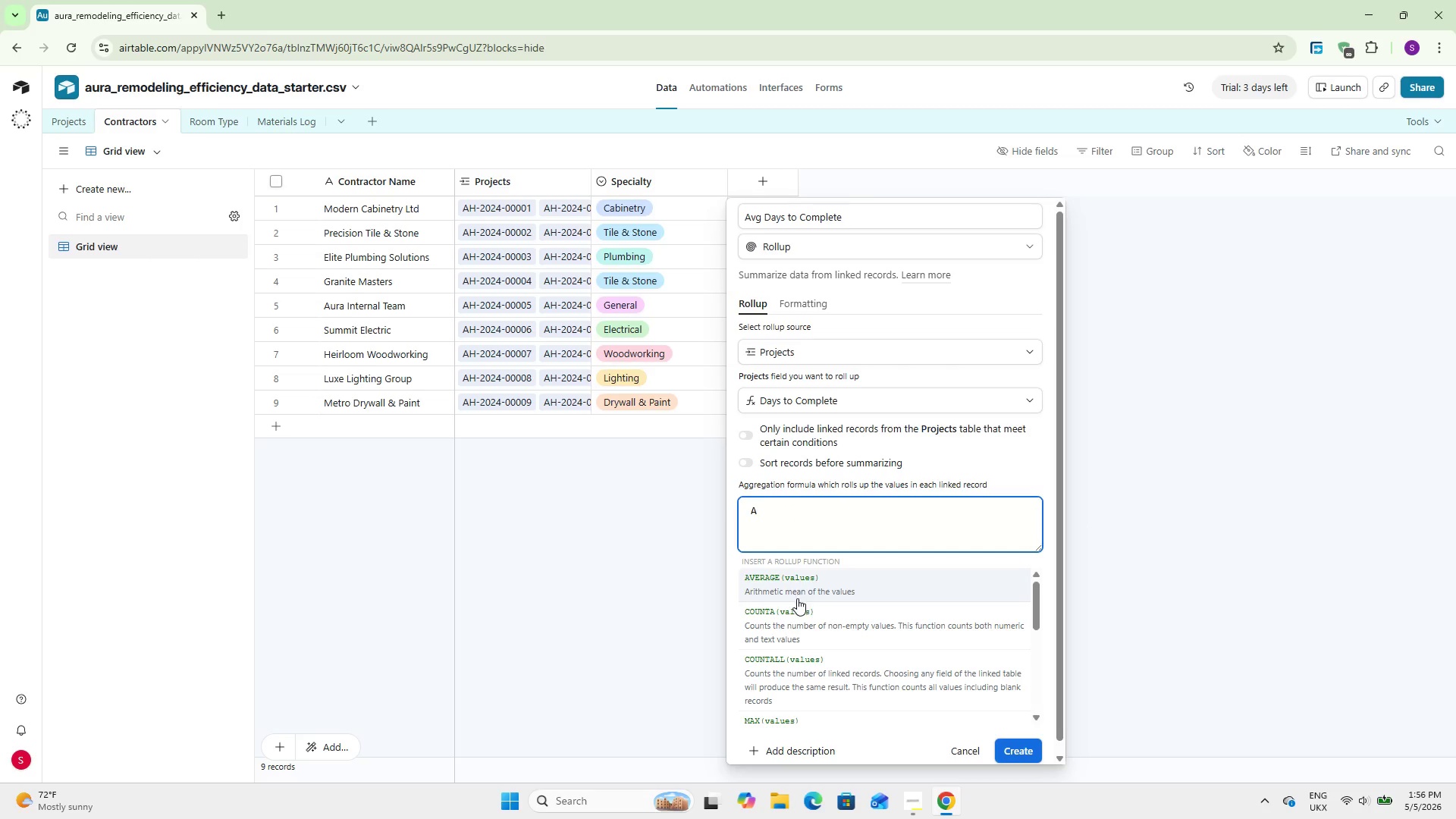 
left_click([795, 582])
 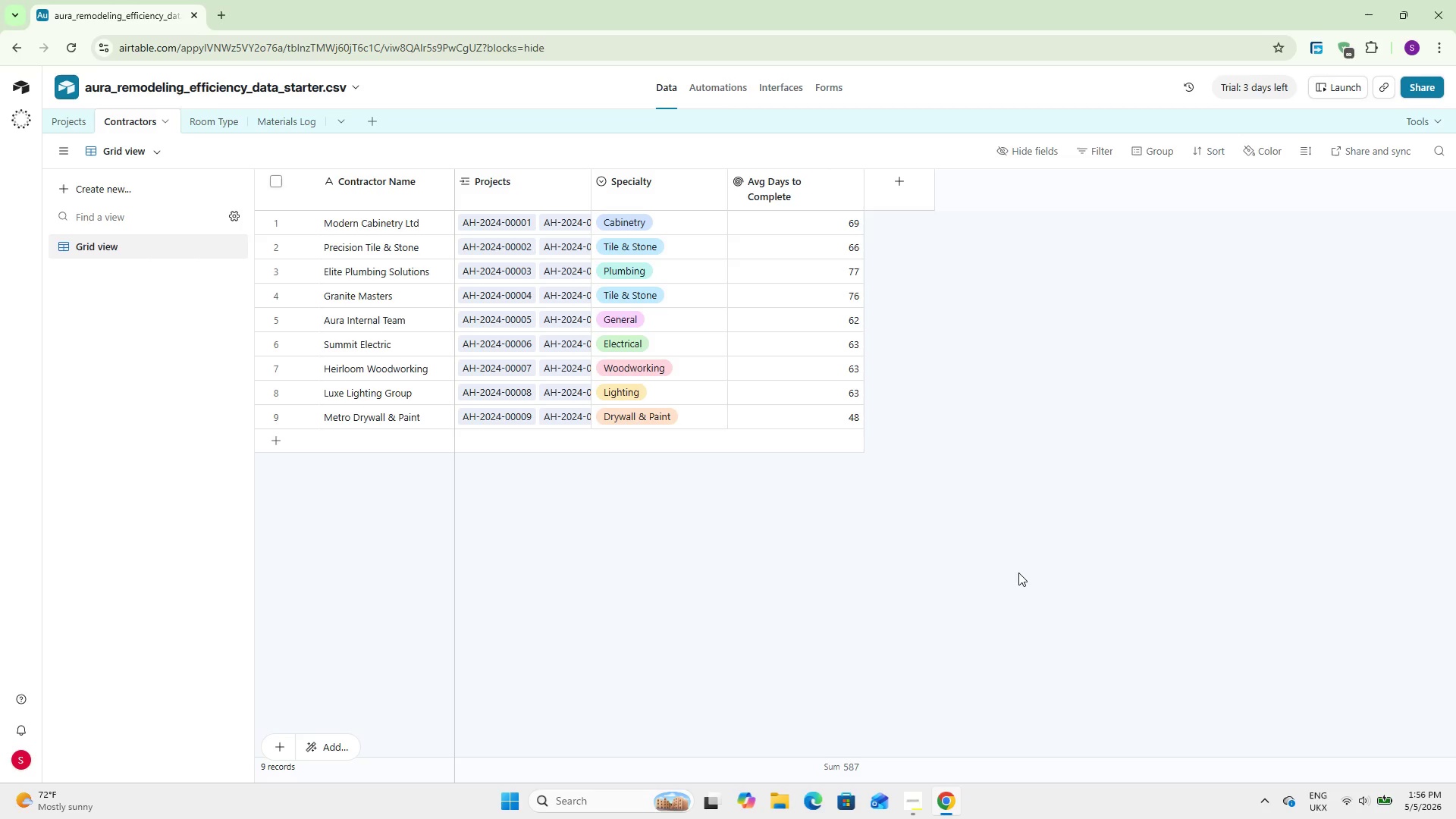 
wait(23.03)
 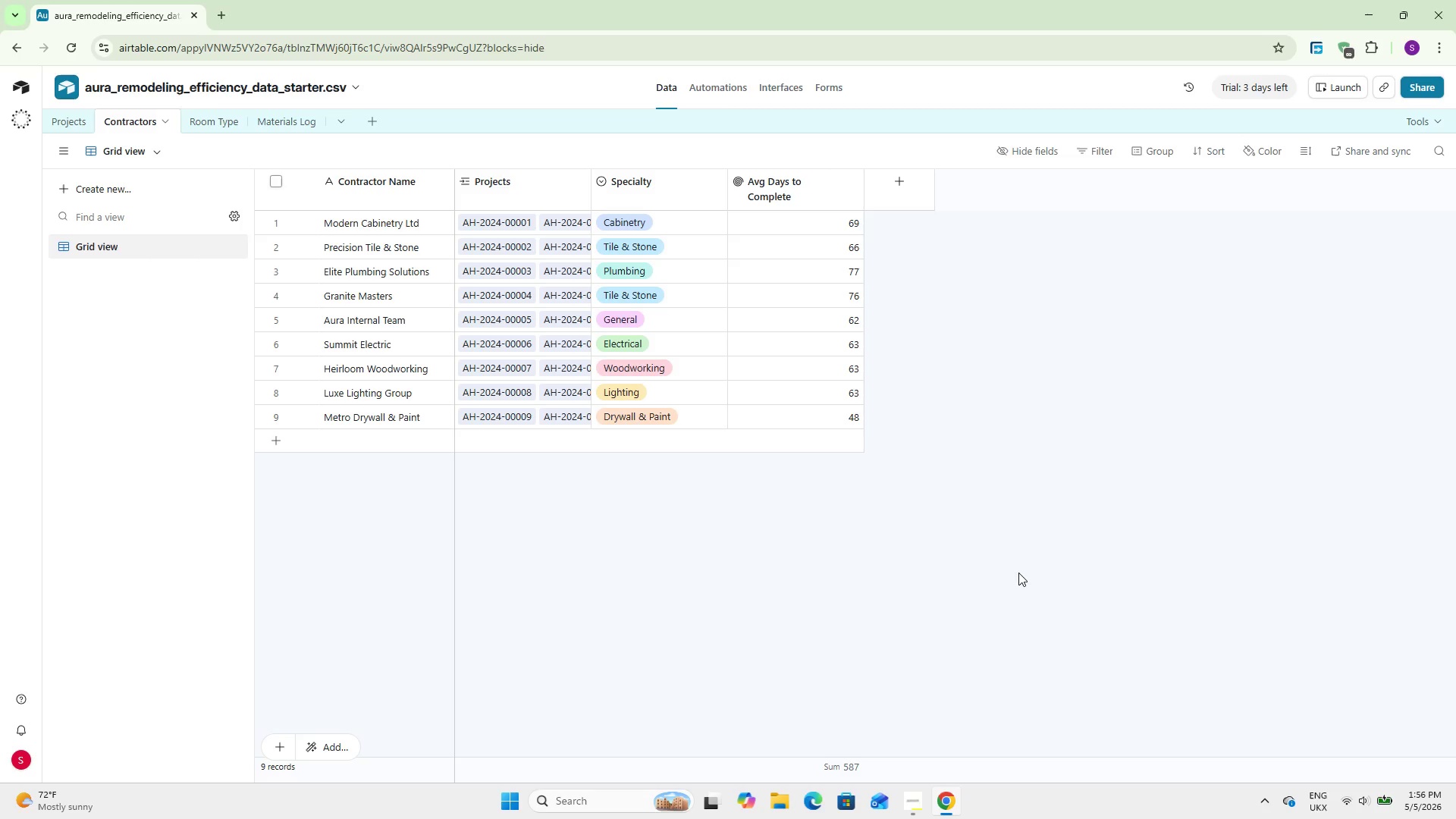 
left_click([915, 182])
 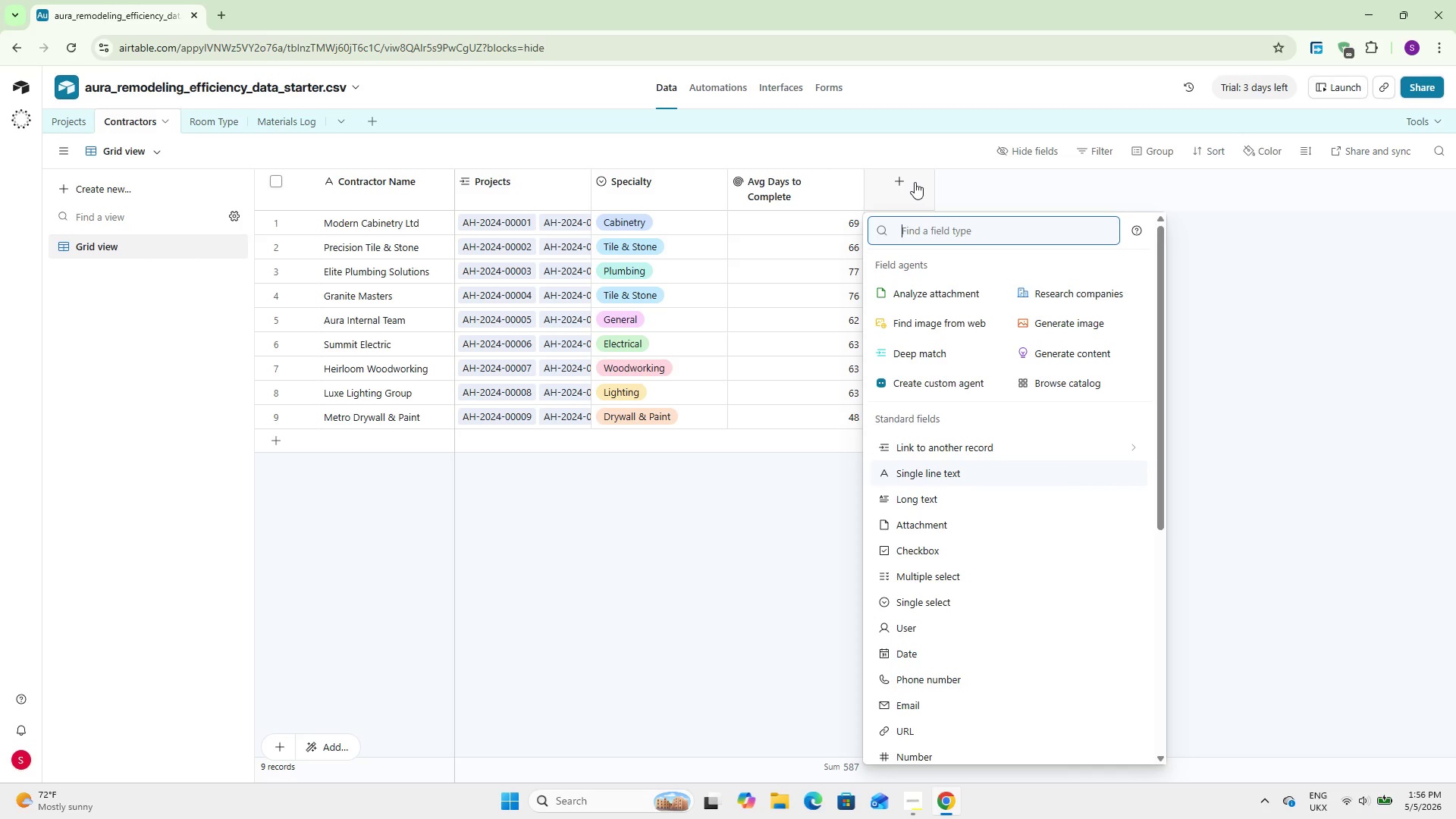 
type(Roll)
 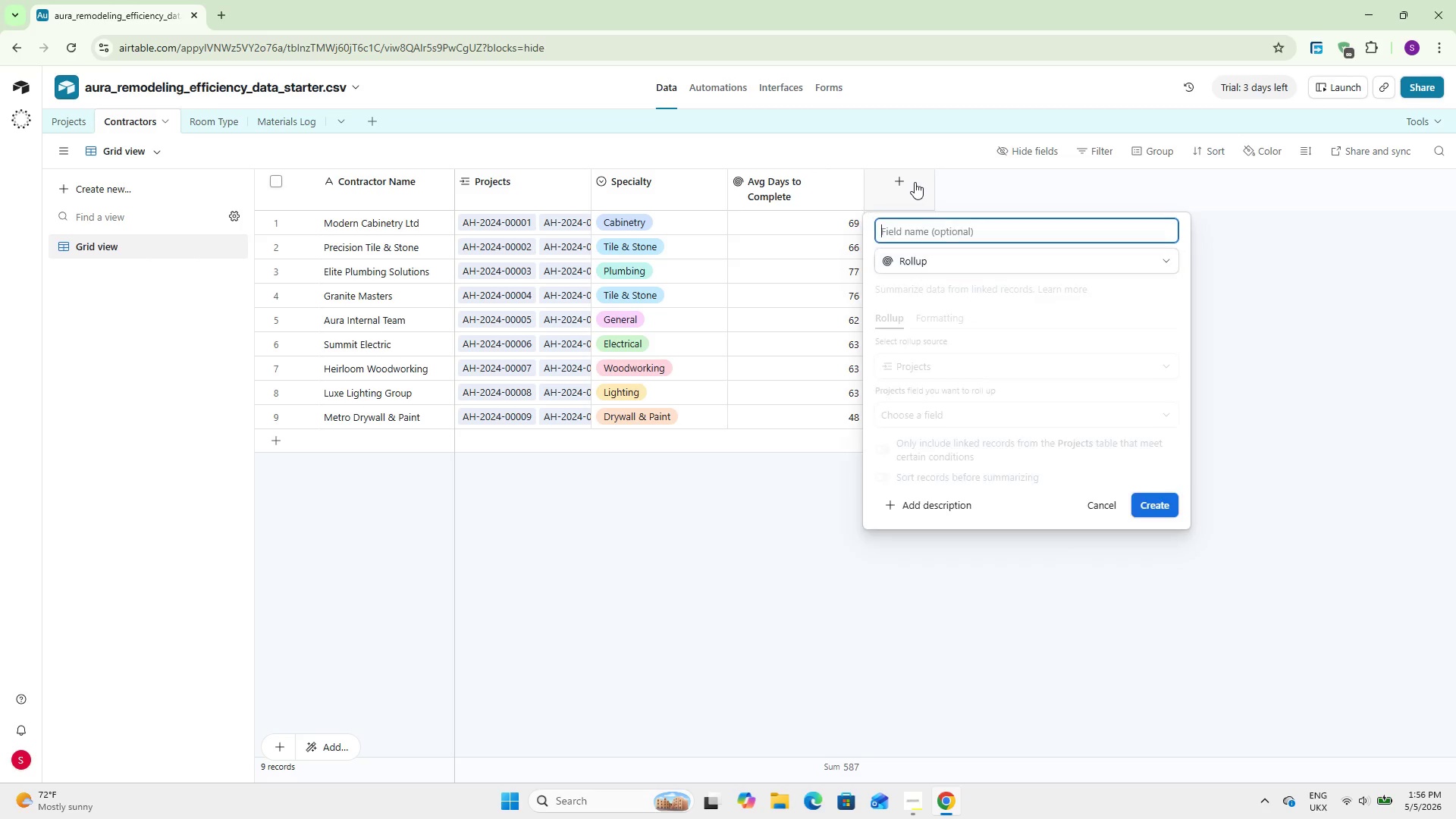 
key(Enter)
 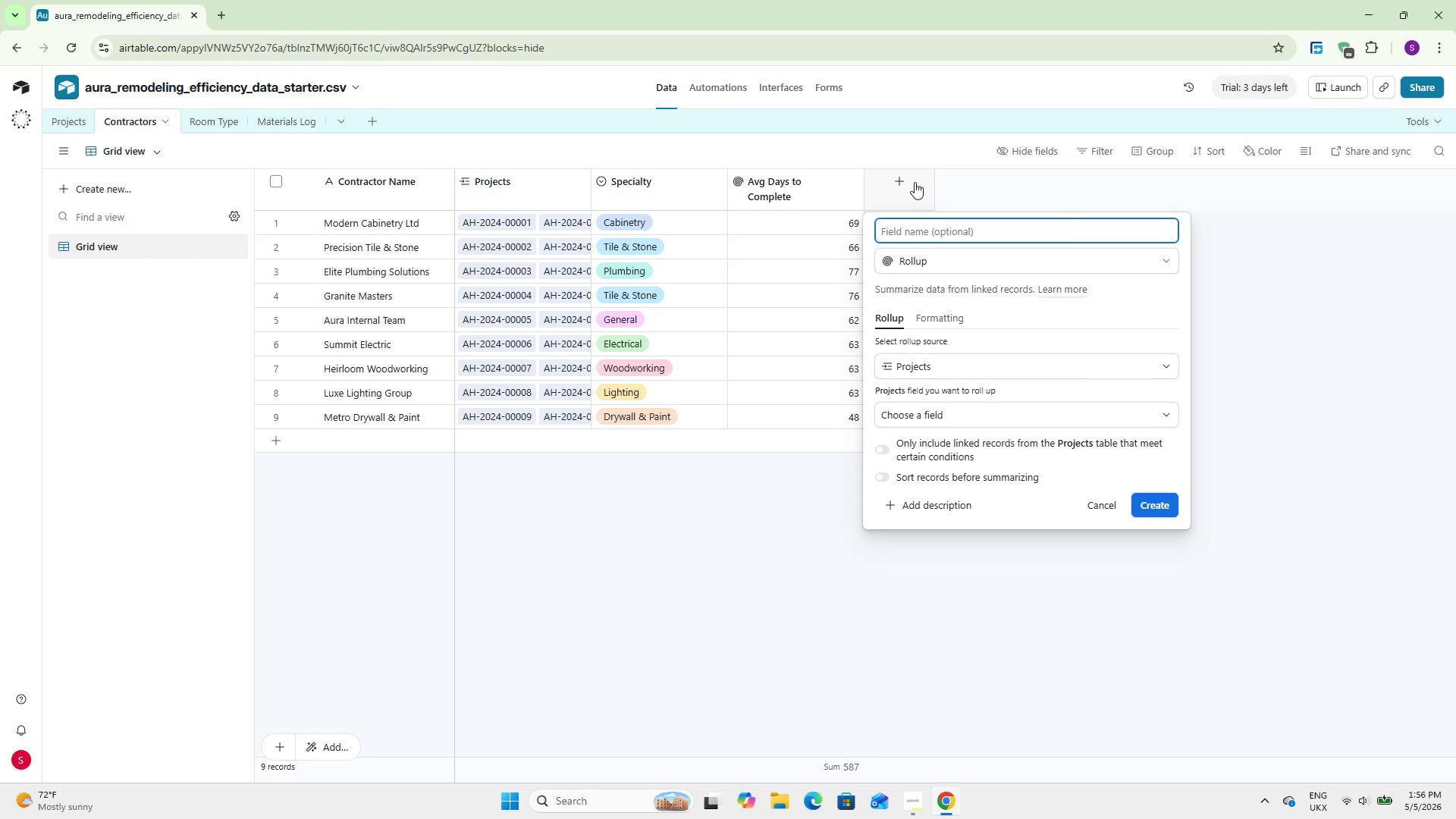 
wait(7.41)
 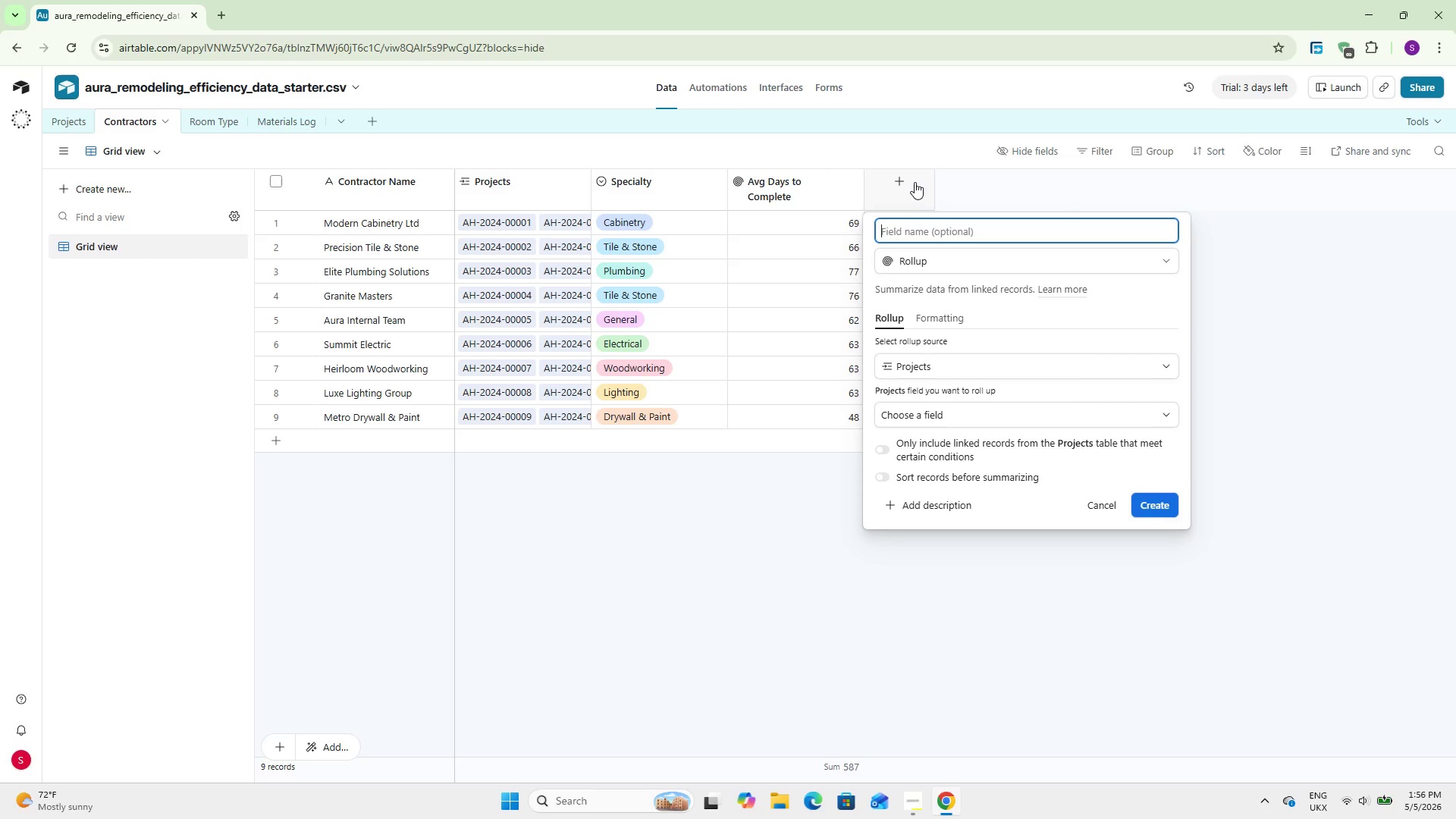 
type(Project Count)
 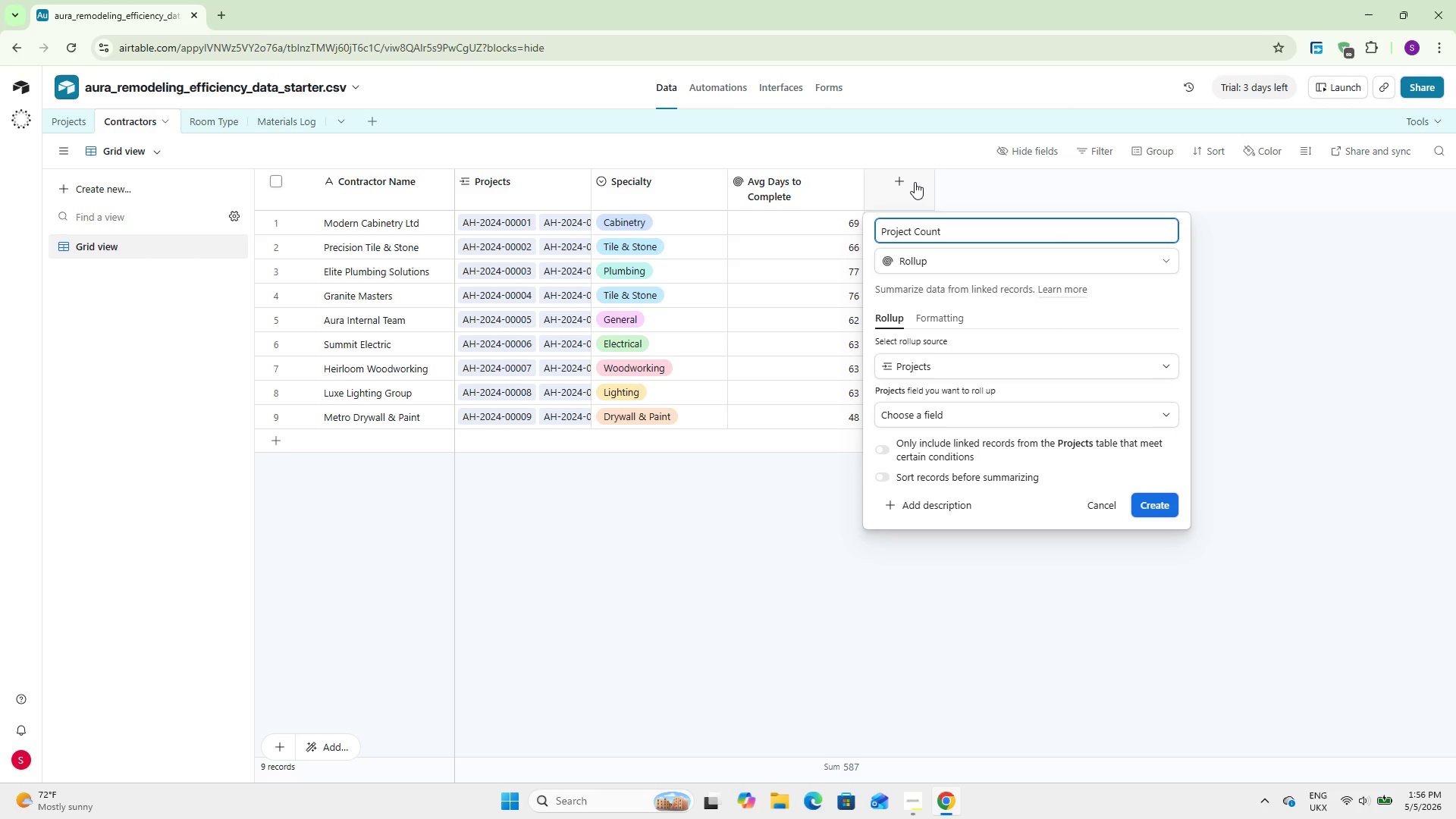 
wait(8.22)
 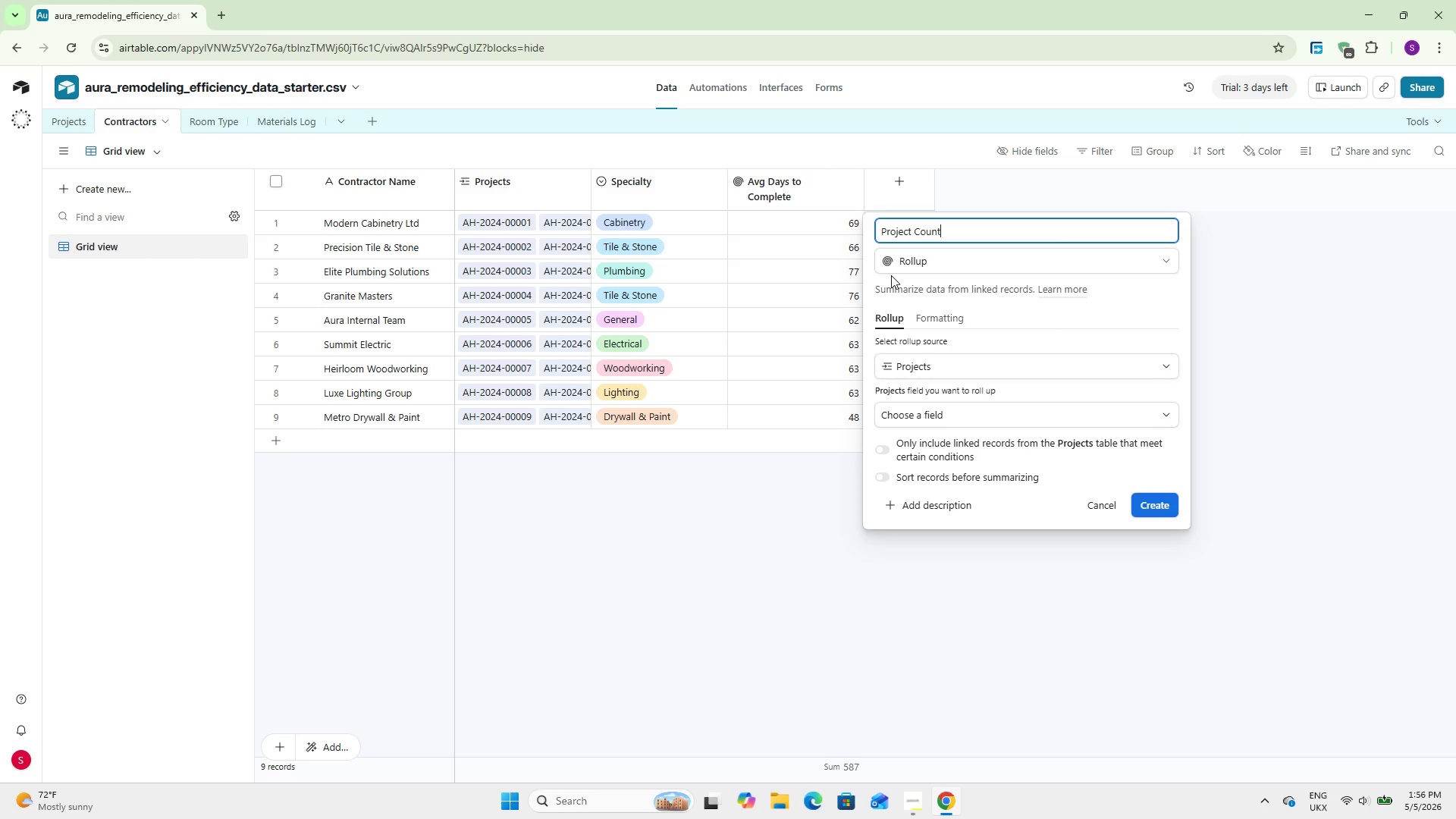 
left_click([992, 414])
 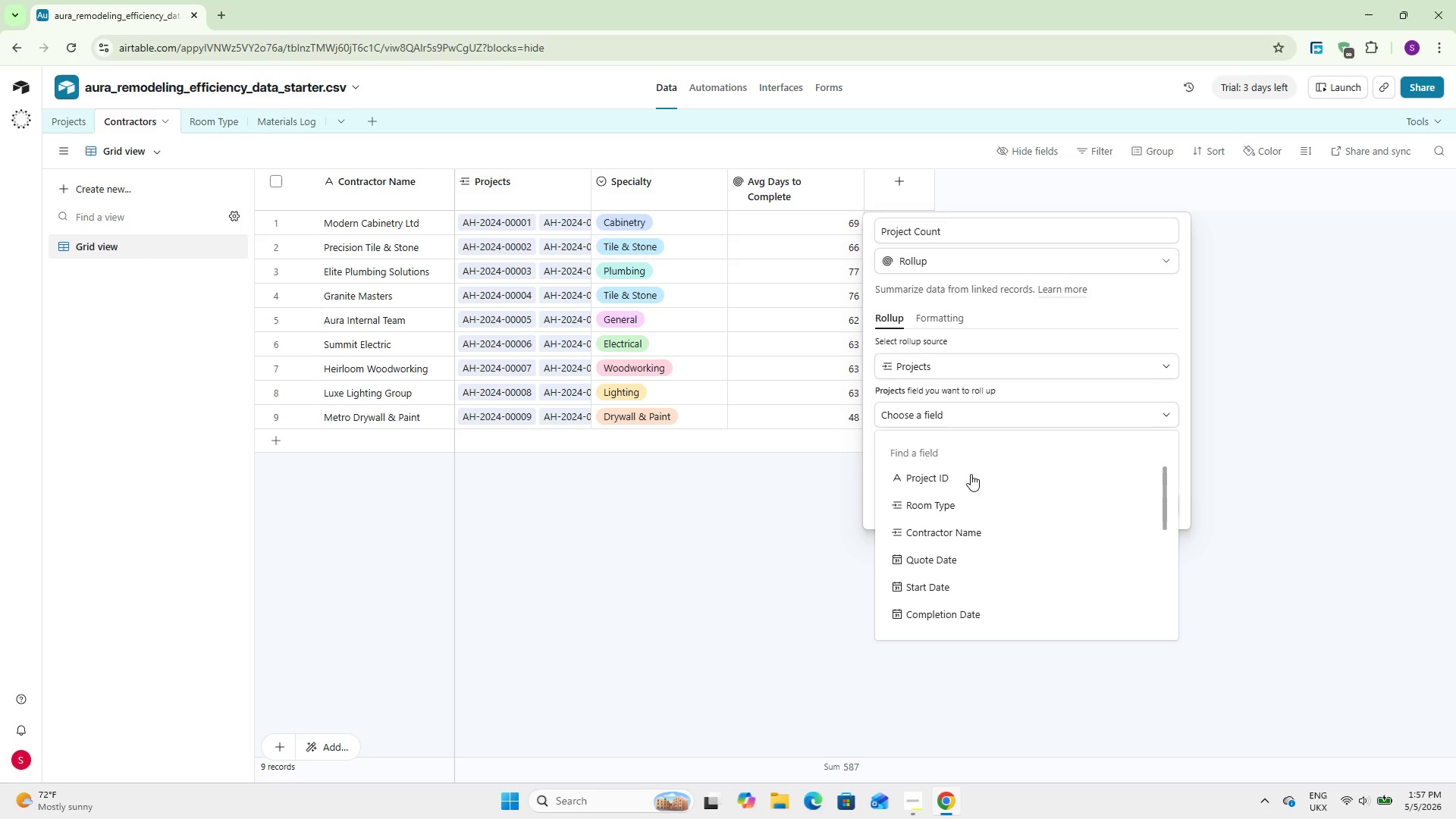 
left_click([965, 482])
 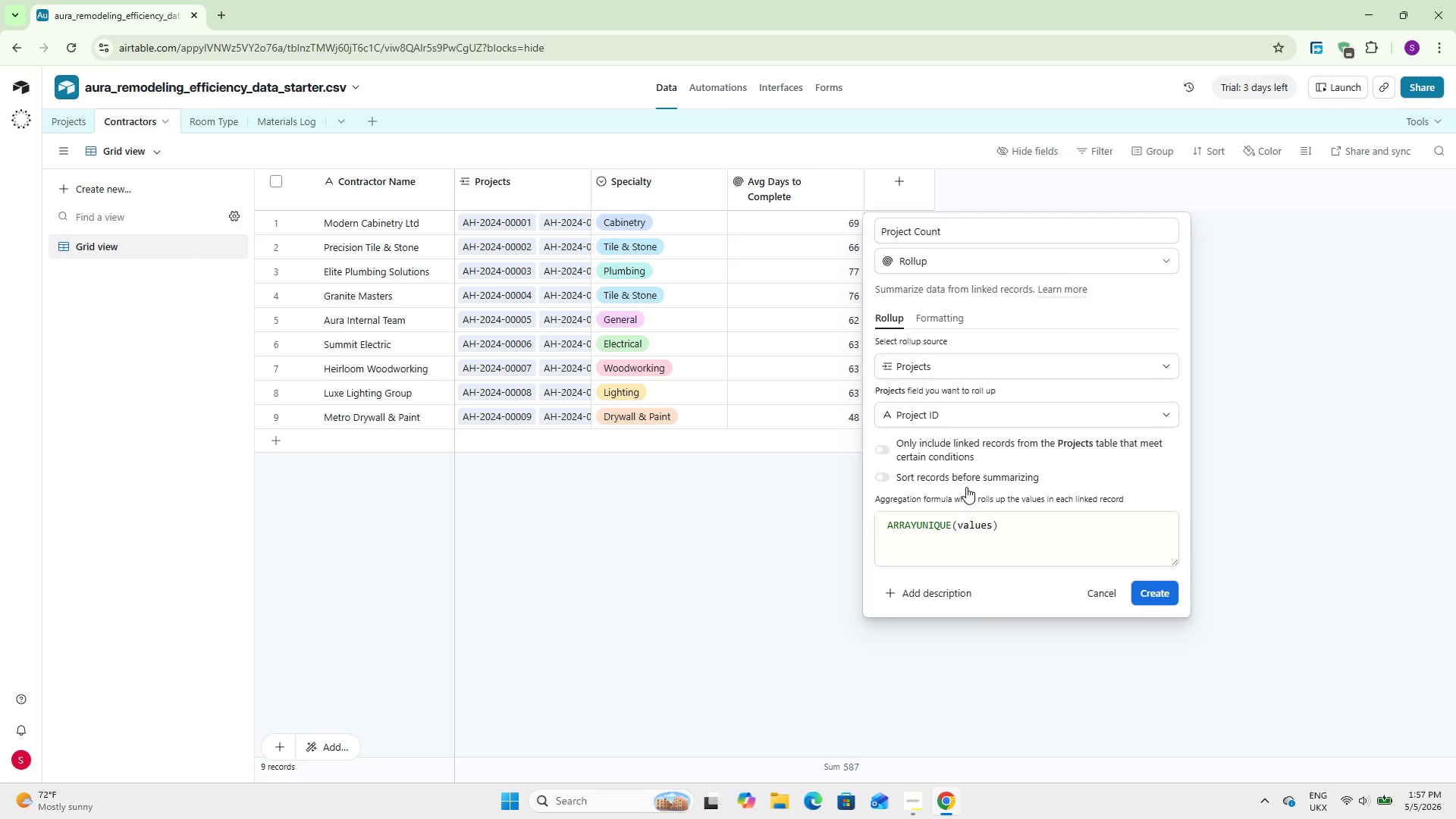 
double_click([949, 524])
 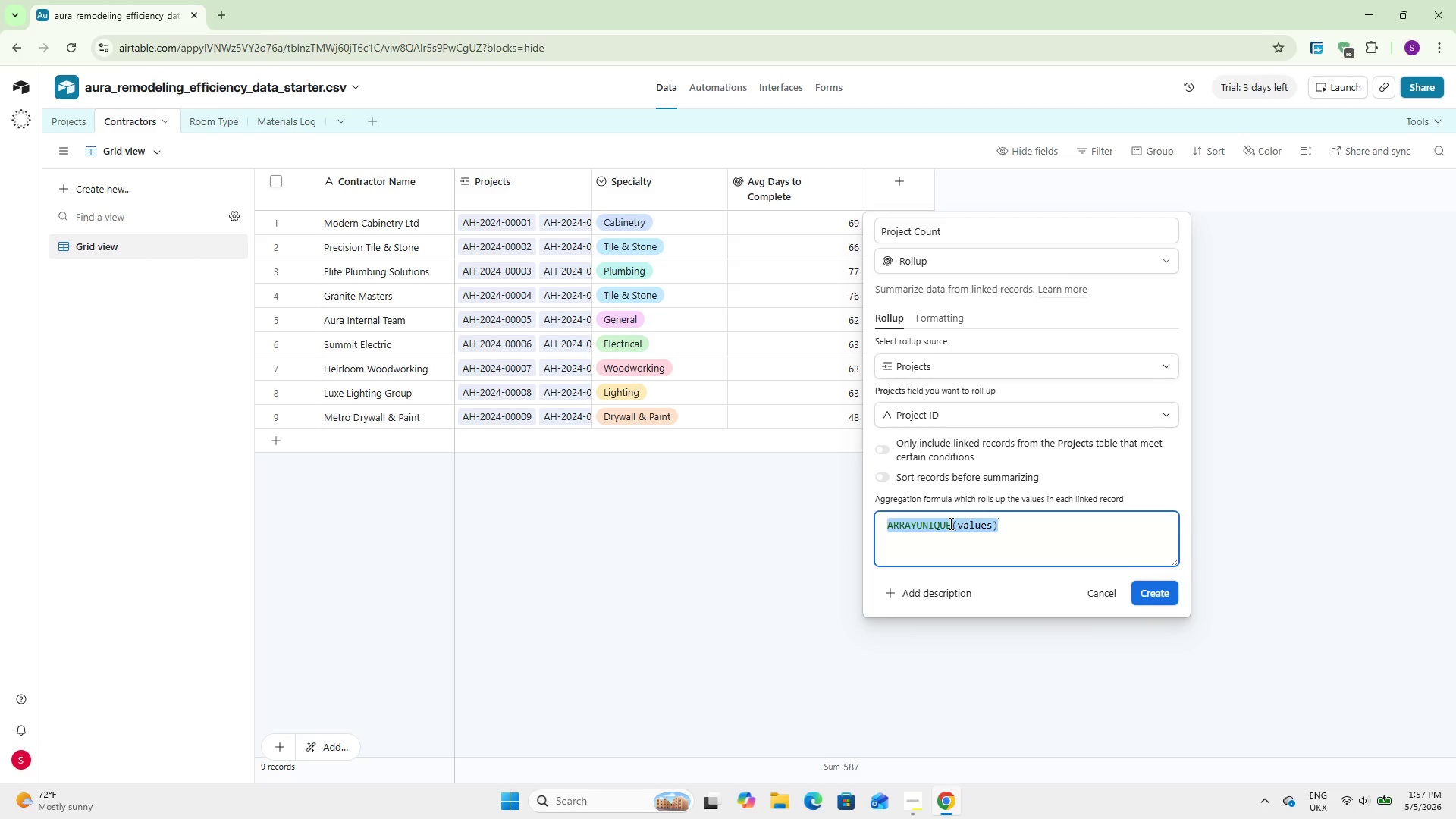 
type(COUNT)
 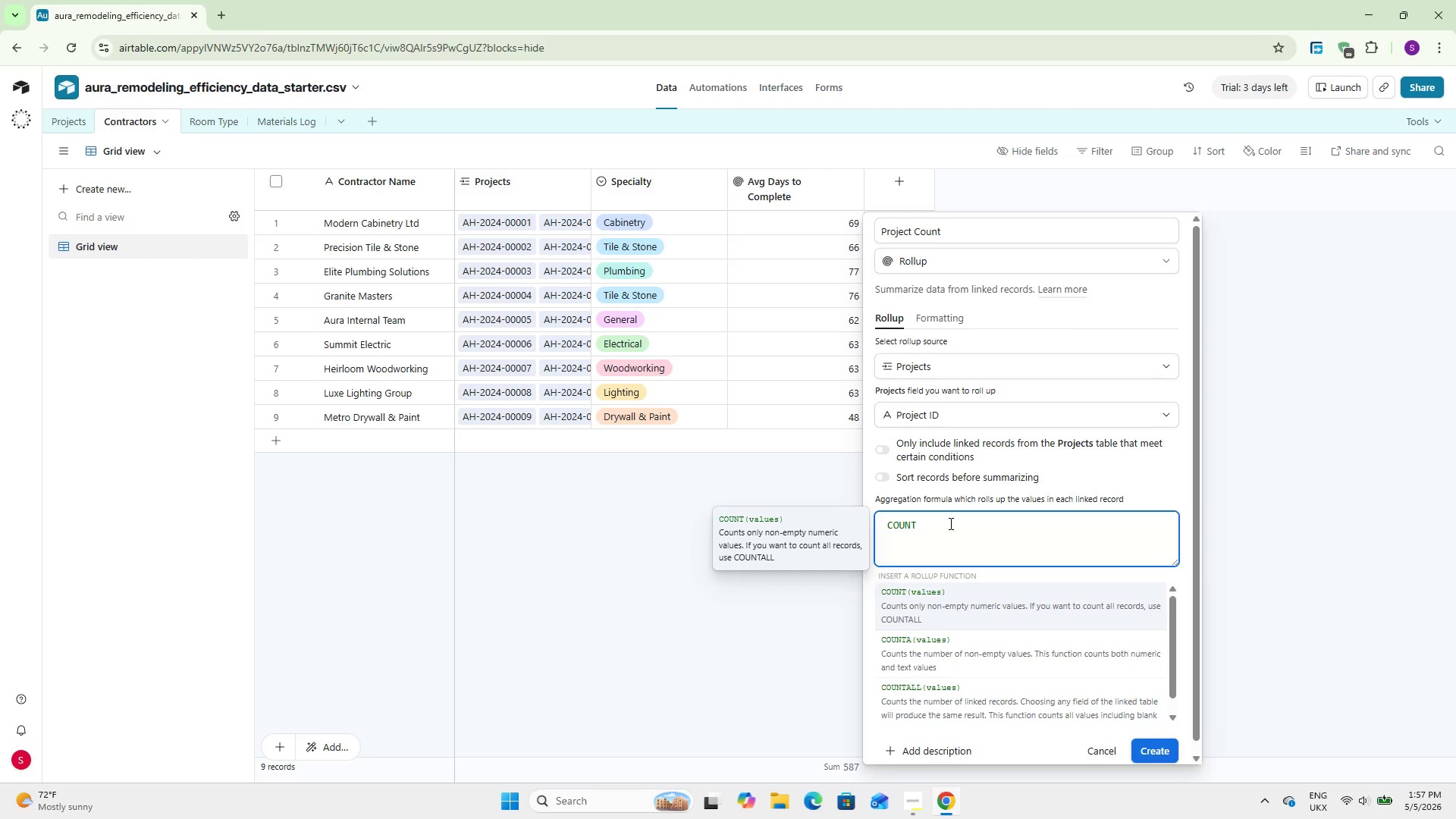 
key(Enter)
 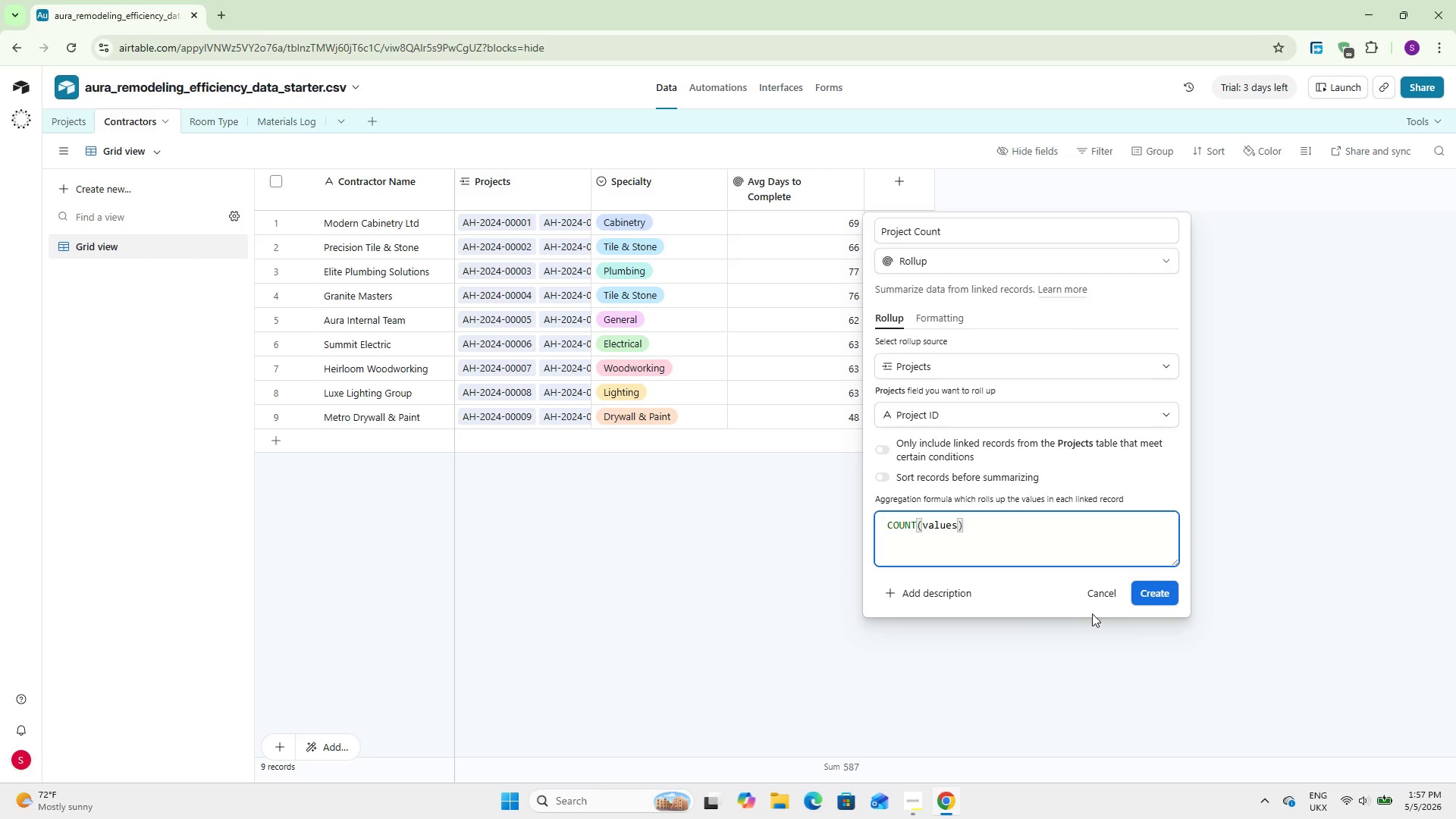 
left_click([1159, 598])
 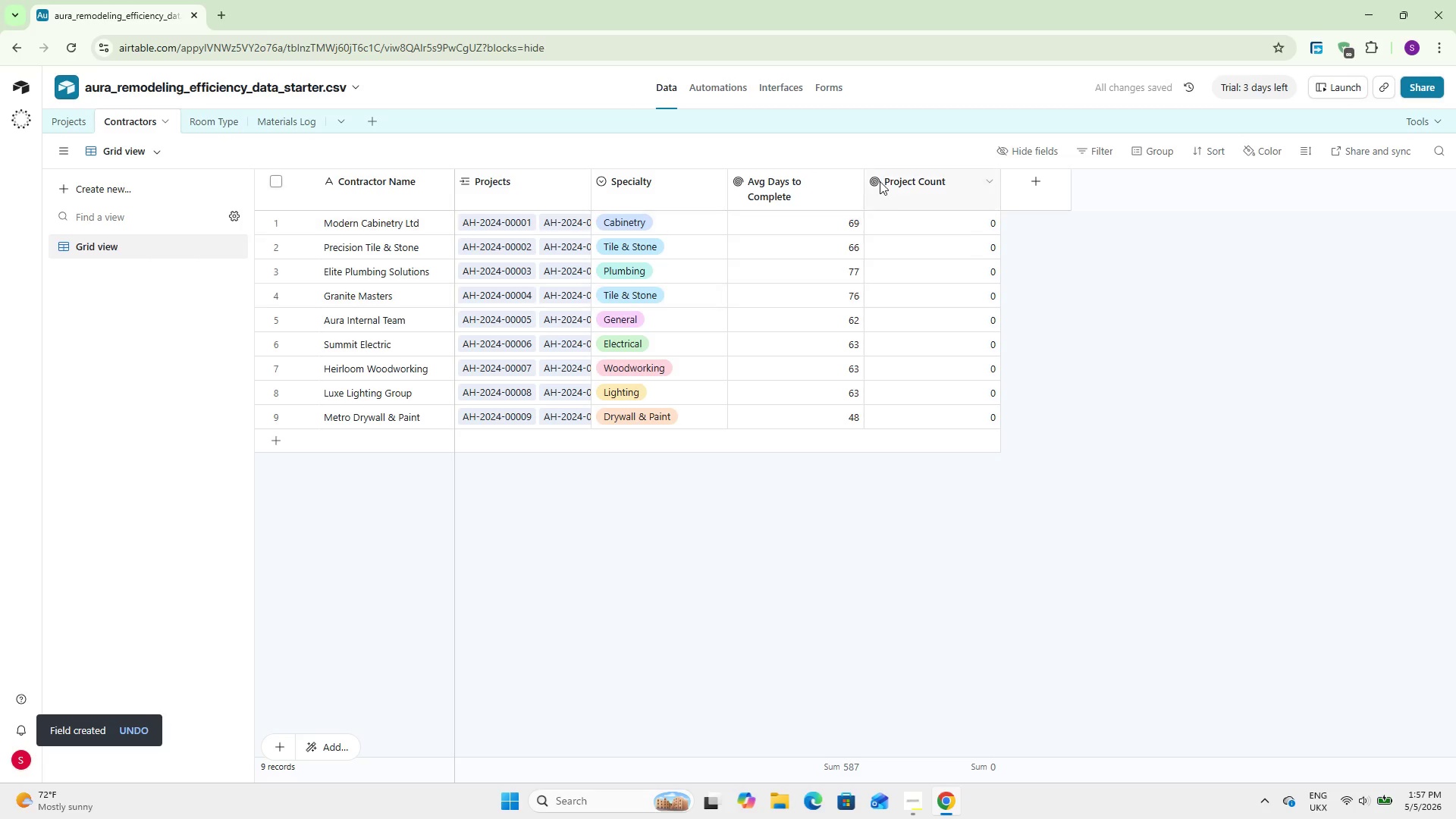 
double_click([934, 193])
 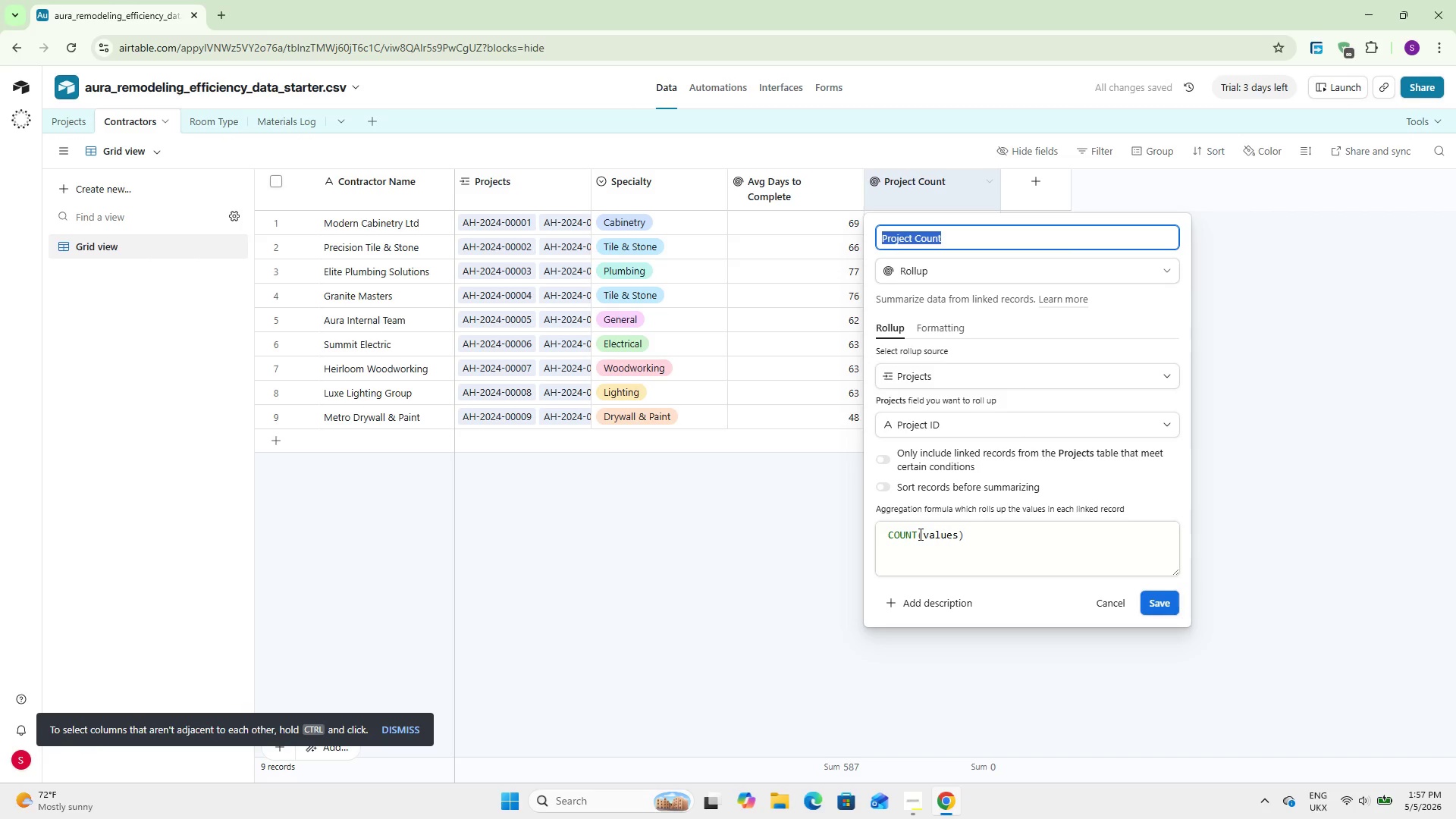 
left_click([918, 535])
 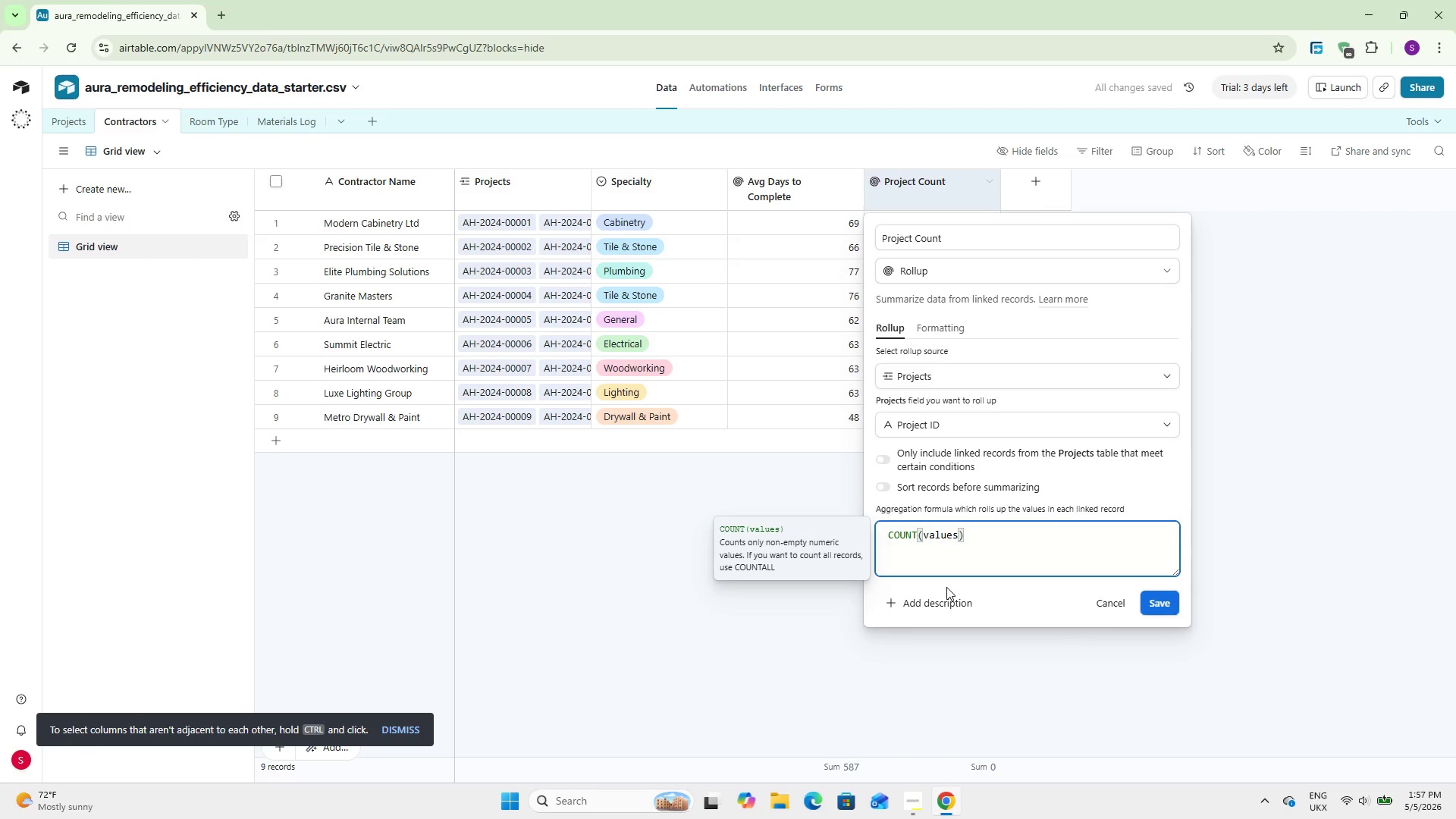 
key(Shift+A)
 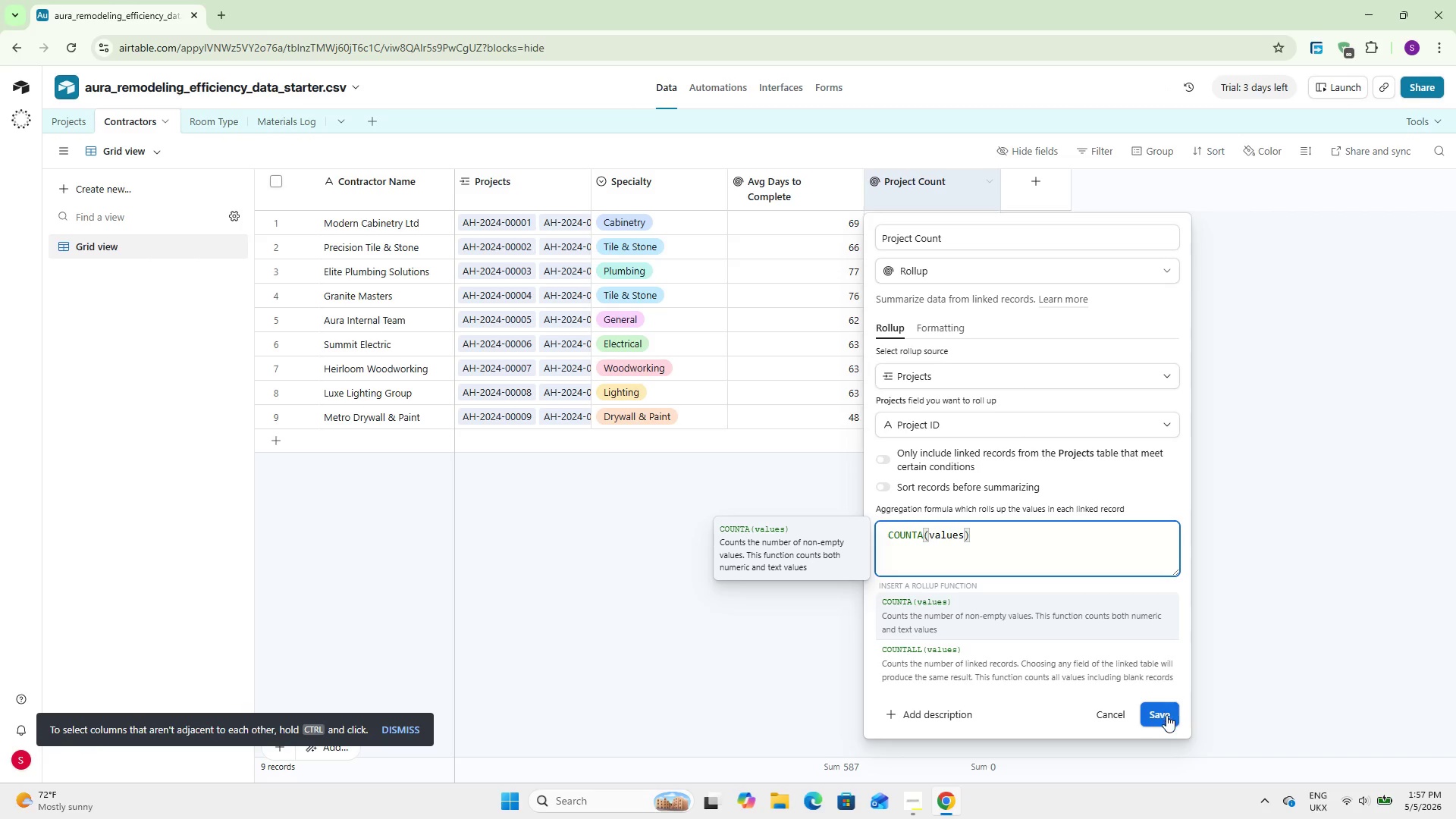 
left_click([1166, 715])
 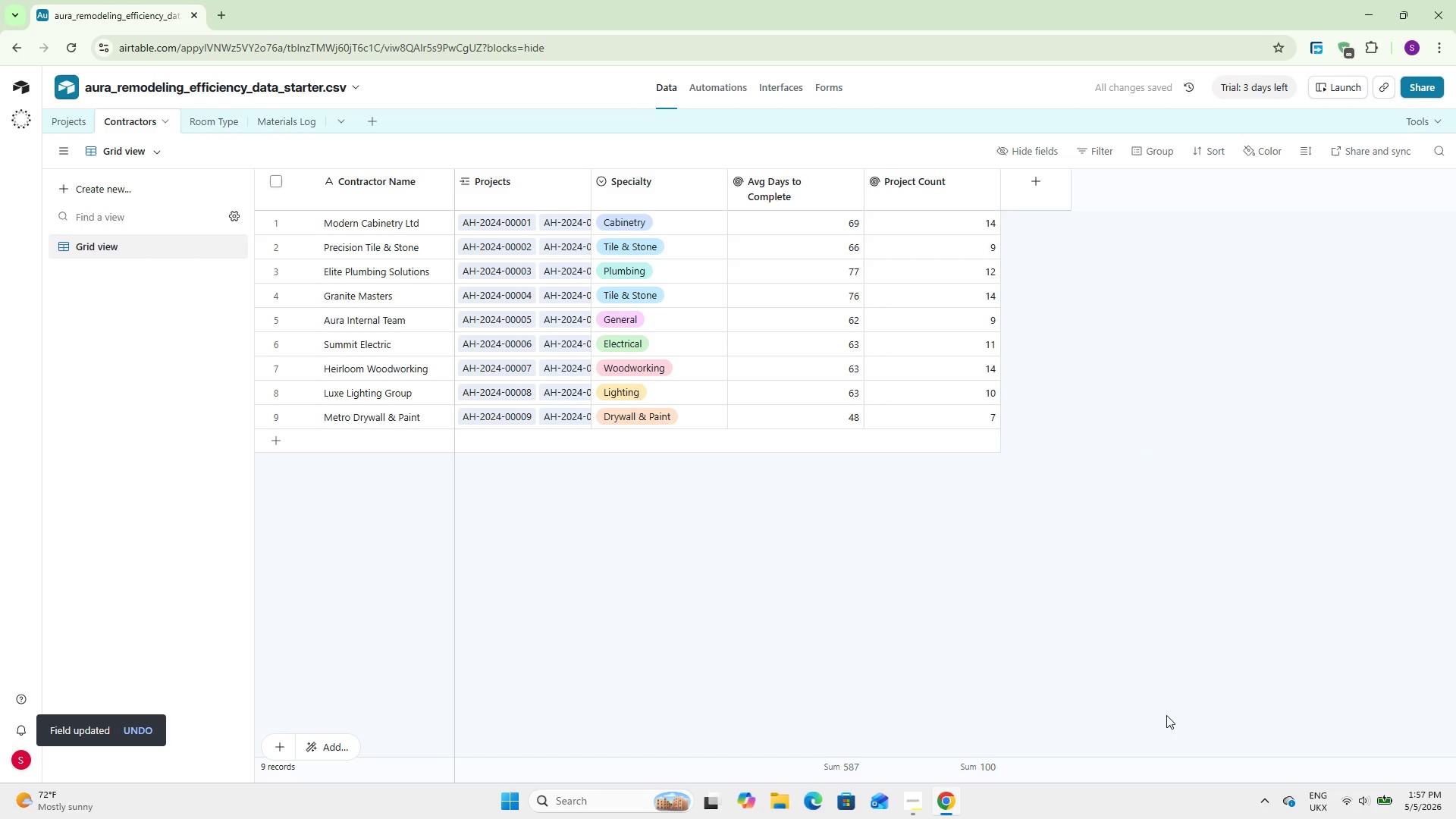 
wait(10.05)
 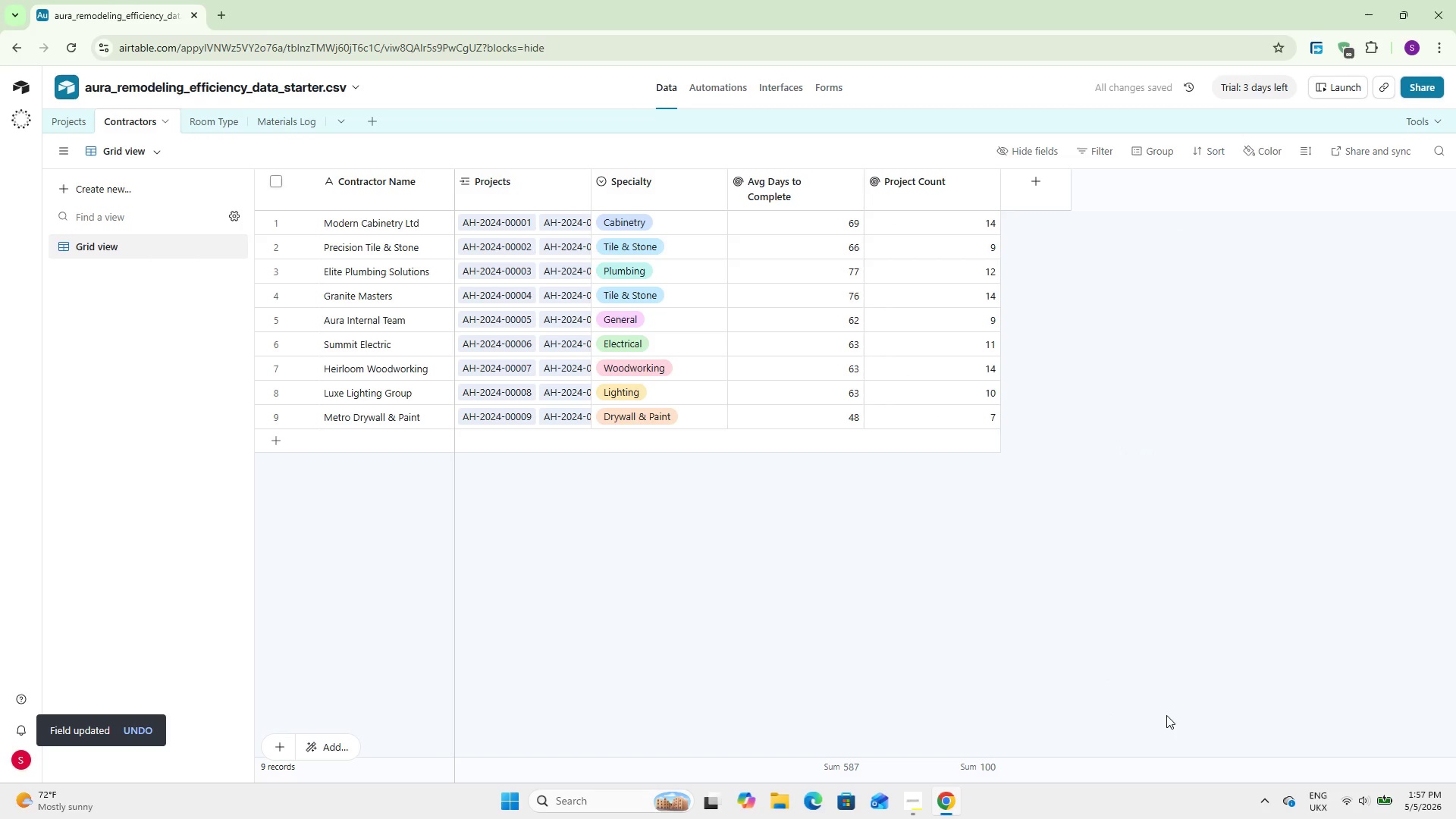 
left_click([1043, 193])
 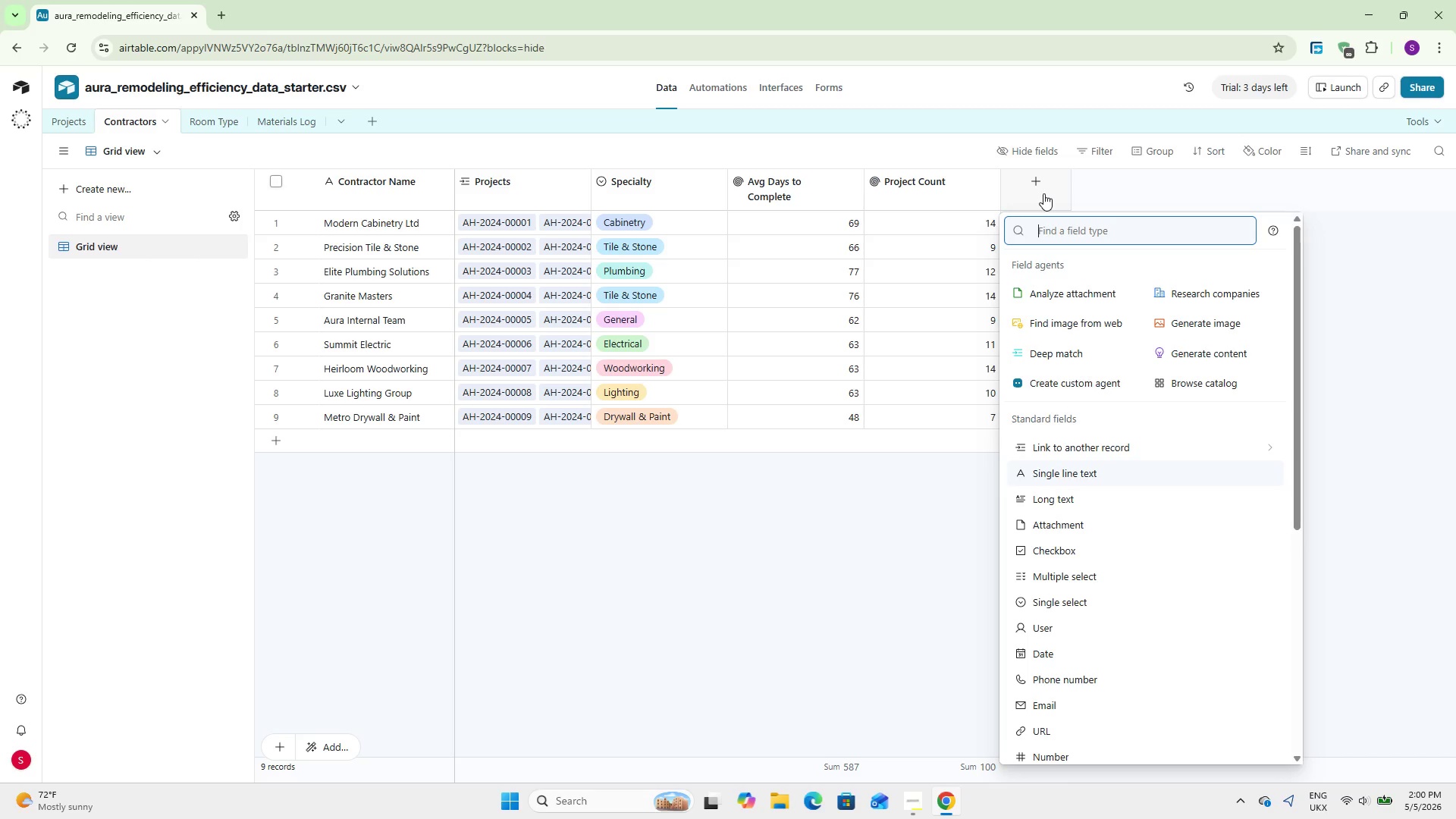 
wait(201.52)
 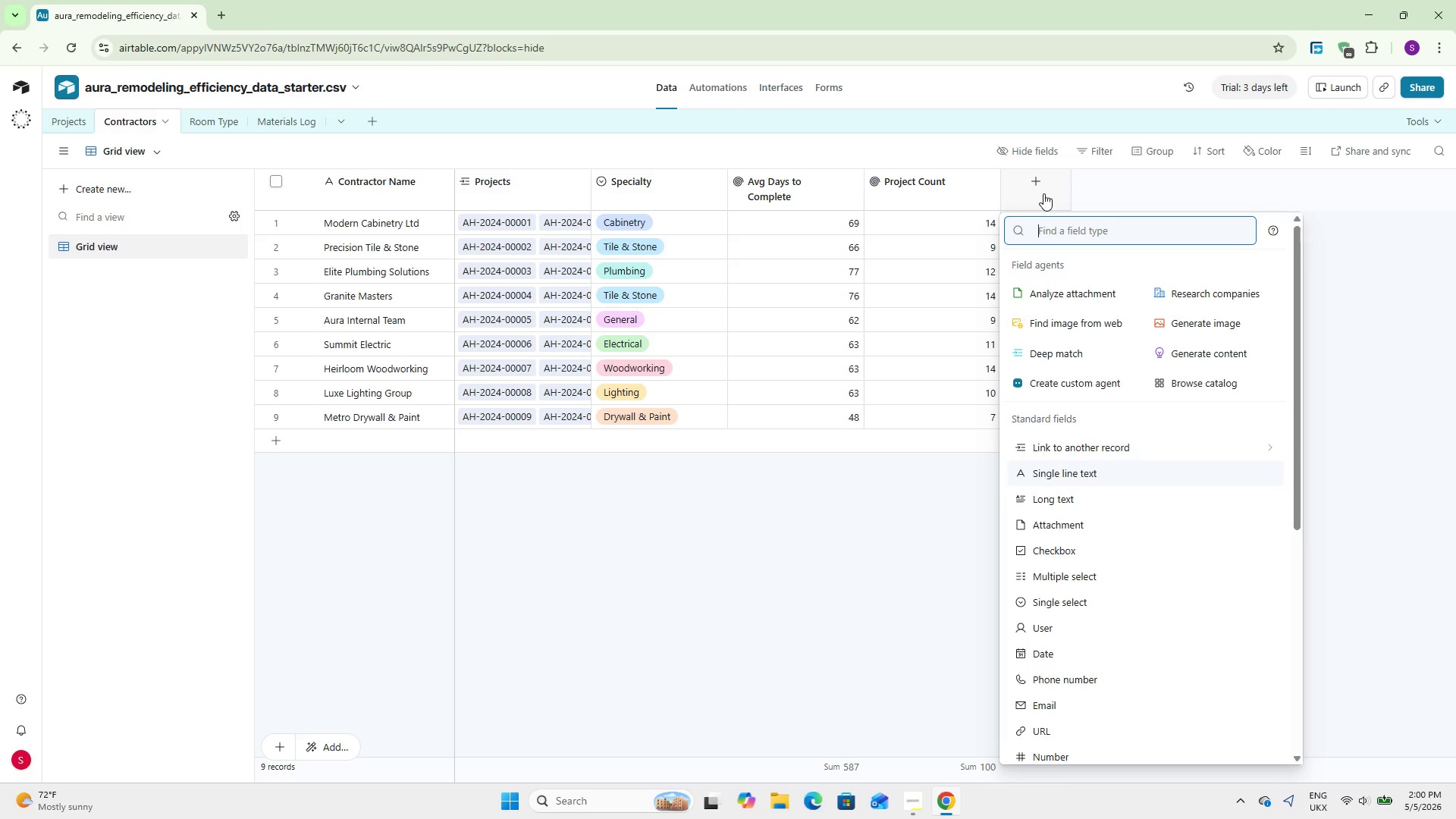 
type(roll)
 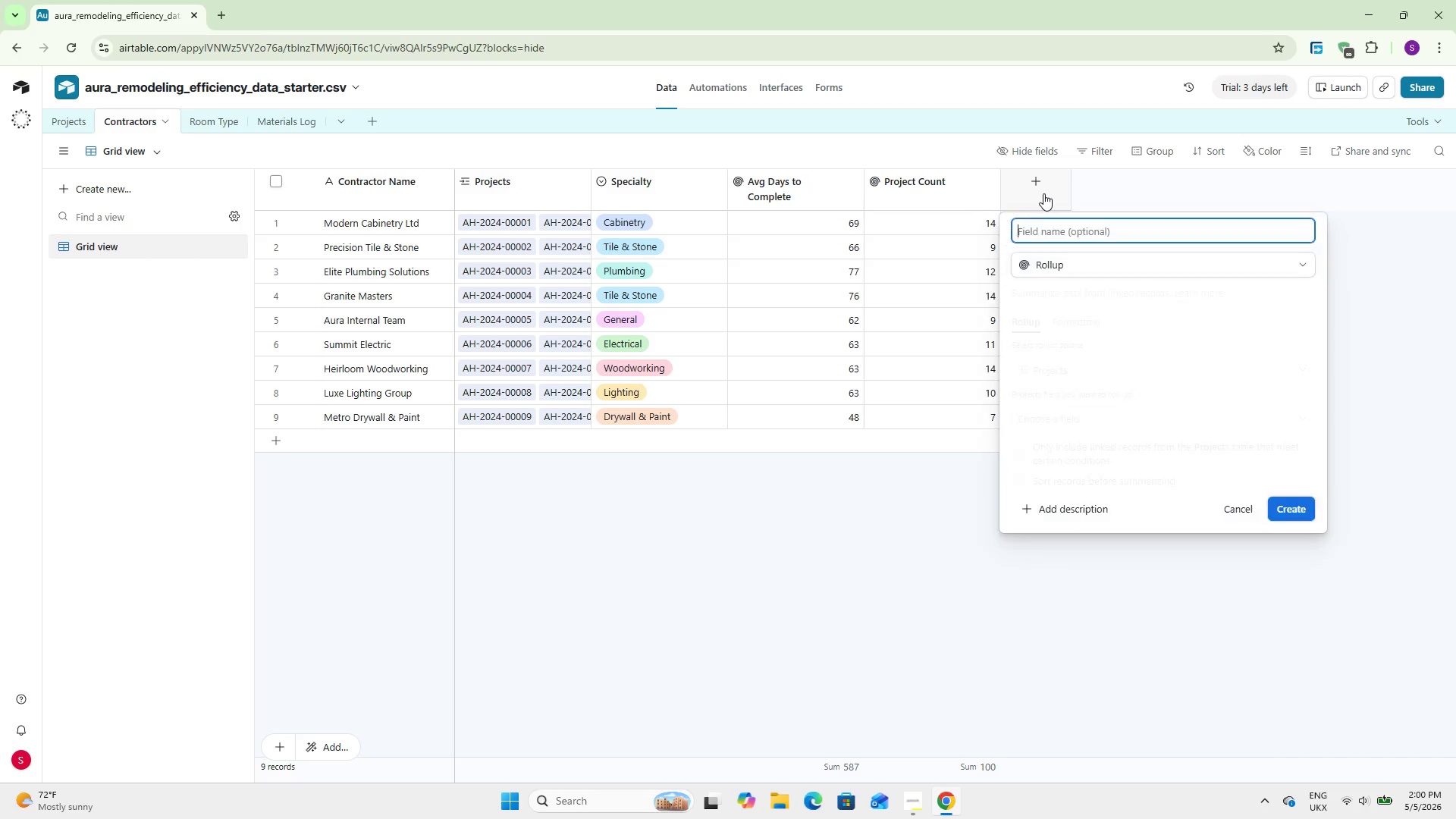 
key(Enter)
 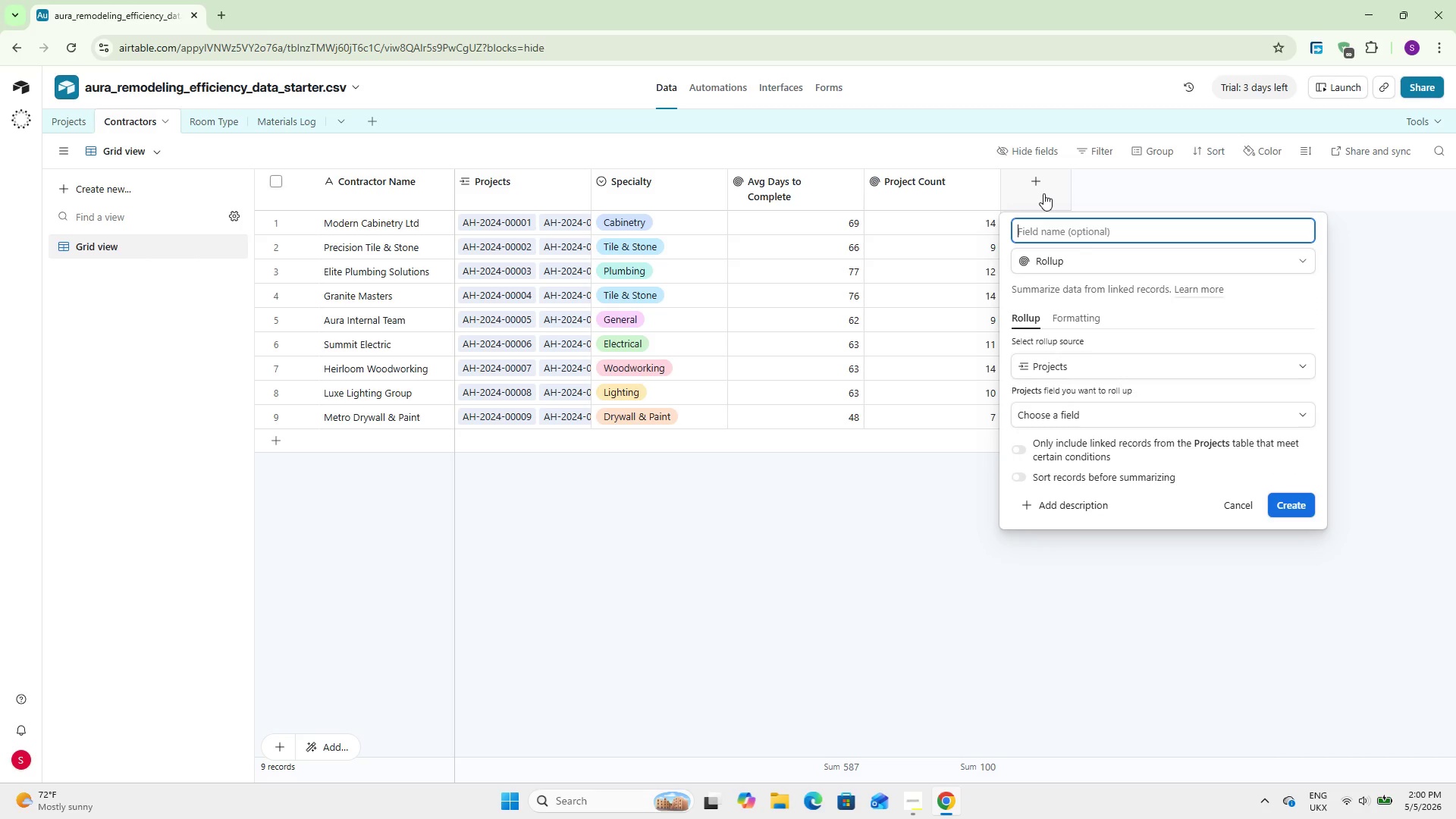 
type(Abg Mar)
key(Backspace)
type(terial )
key(Backspace)
key(Backspace)
key(Backspace)
key(Backspace)
key(Backspace)
key(Backspace)
type(vg N)
key(Backspace)
type(Material Drift %)
 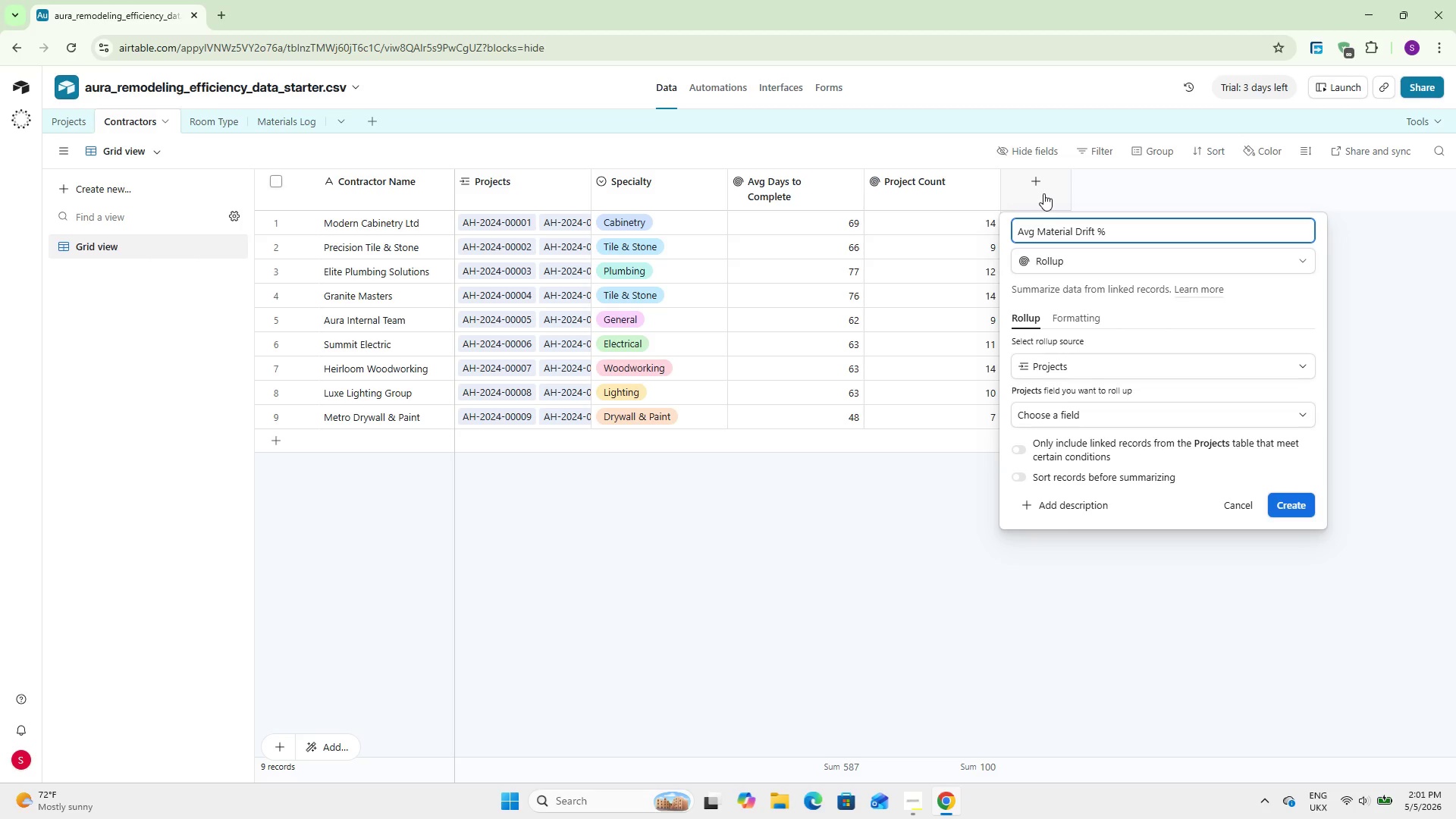 
left_click([1069, 406])
 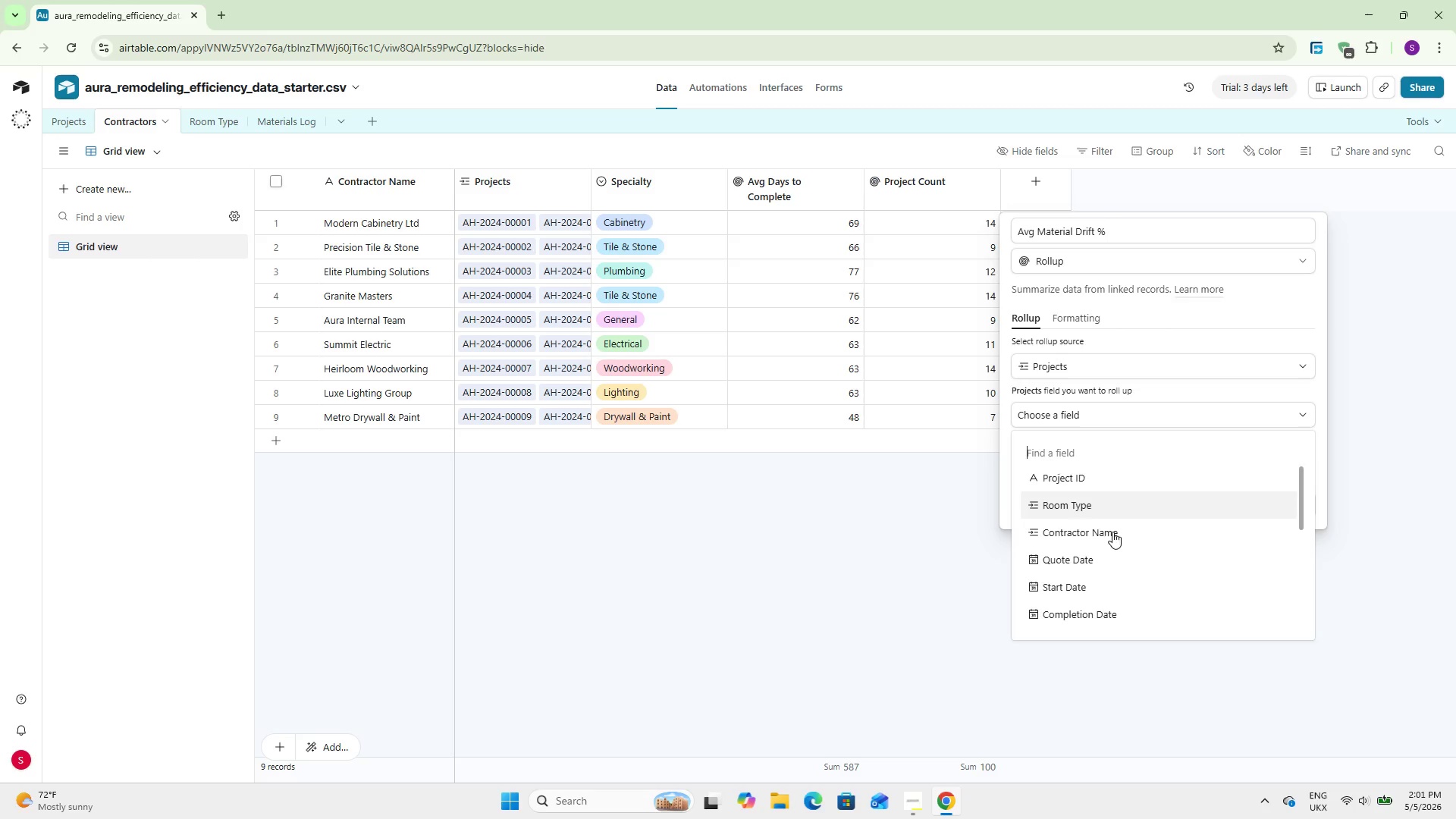 
scroll: coordinate [1117, 547], scroll_direction: down, amount: 8.0
 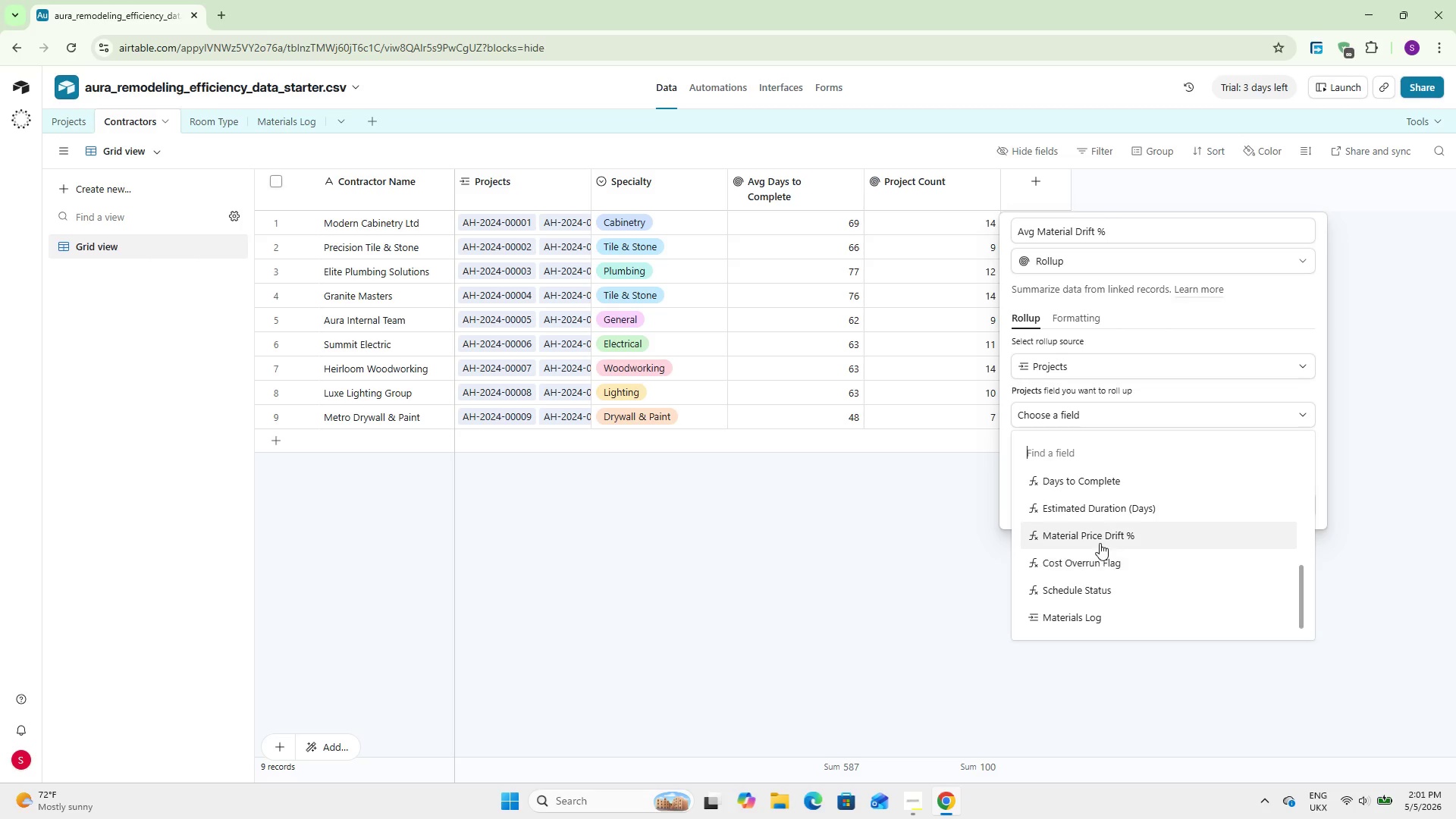 
left_click([1099, 541])
 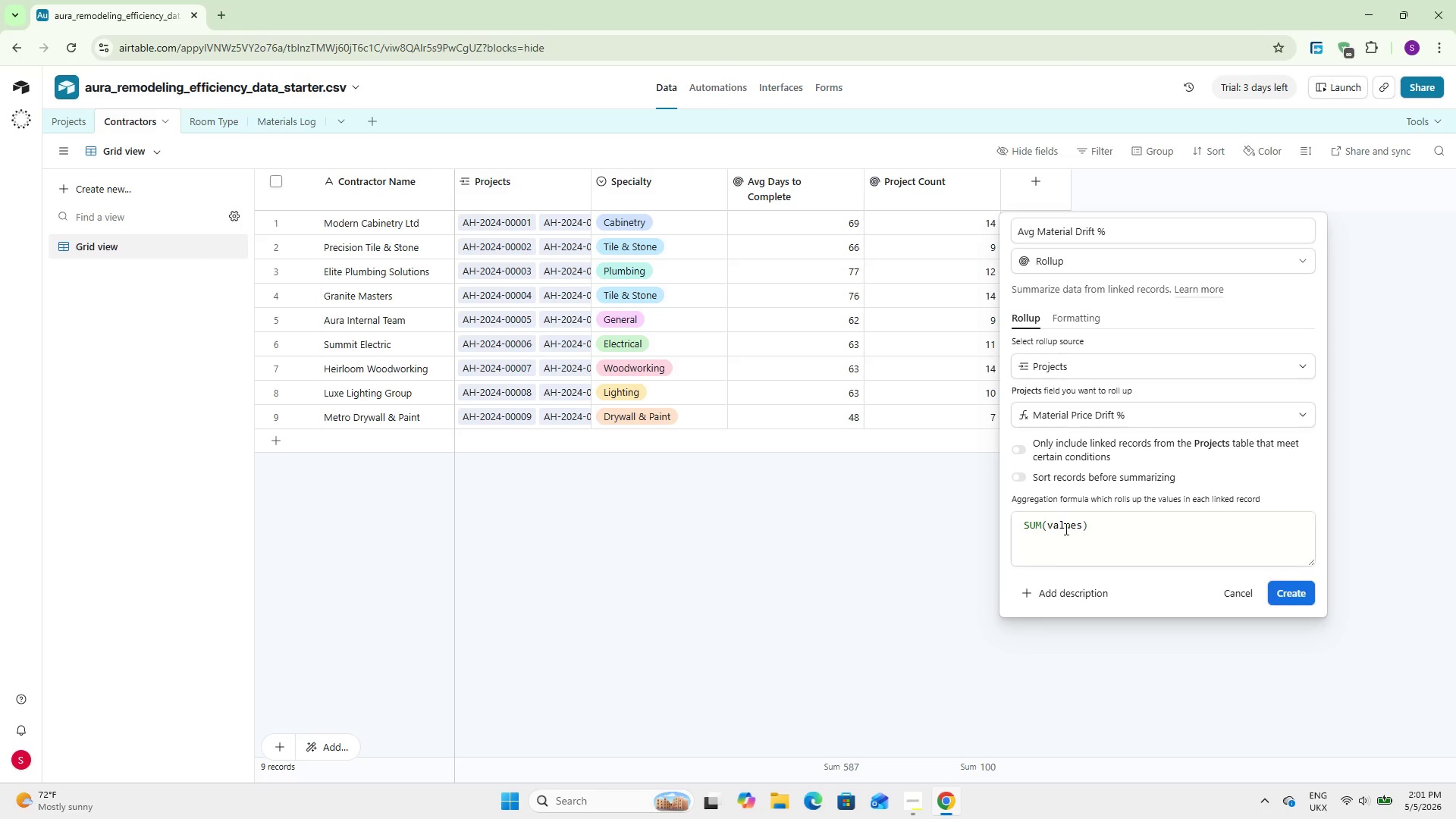 
double_click([1065, 529])
 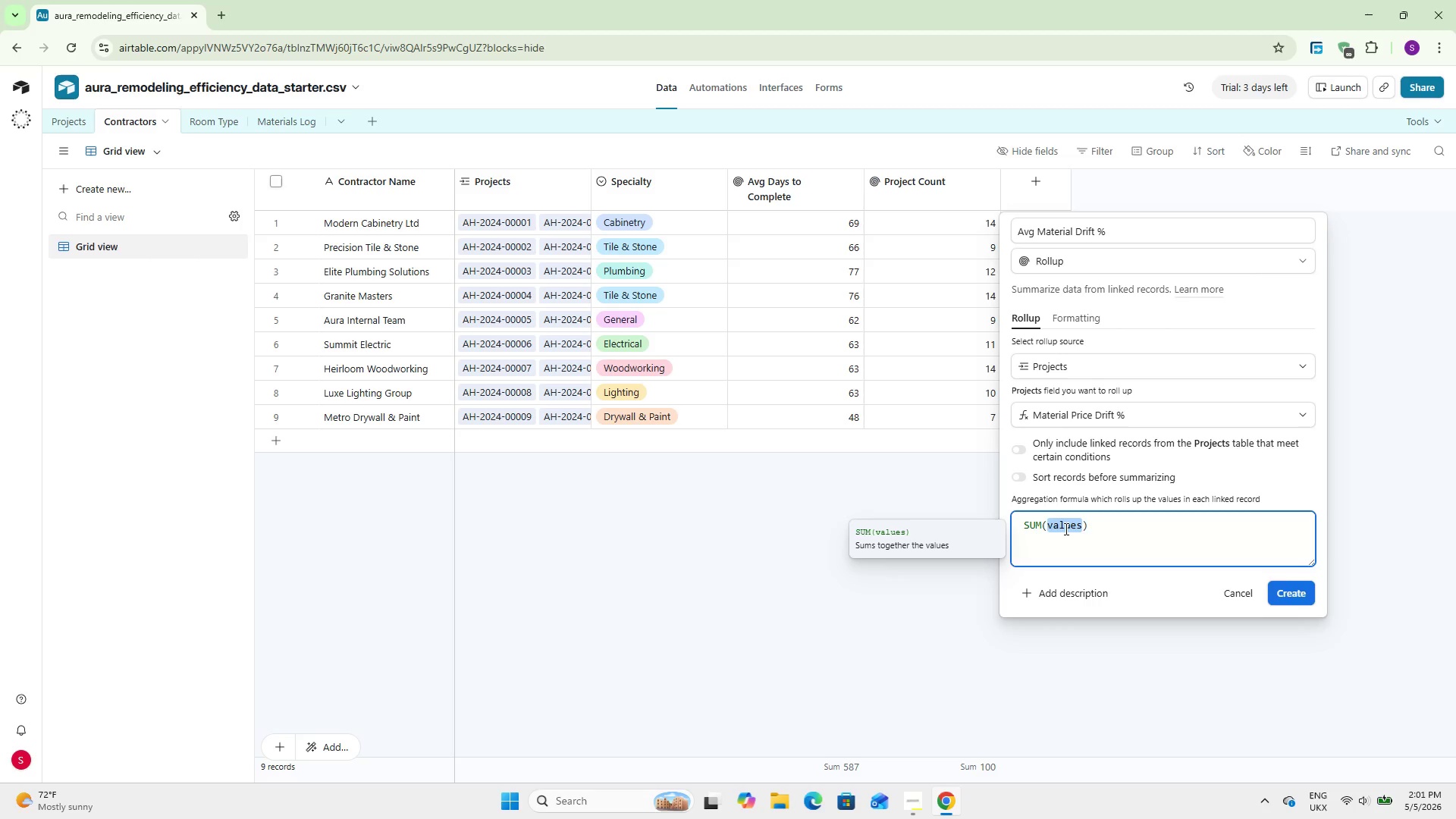 
double_click([1065, 529])
 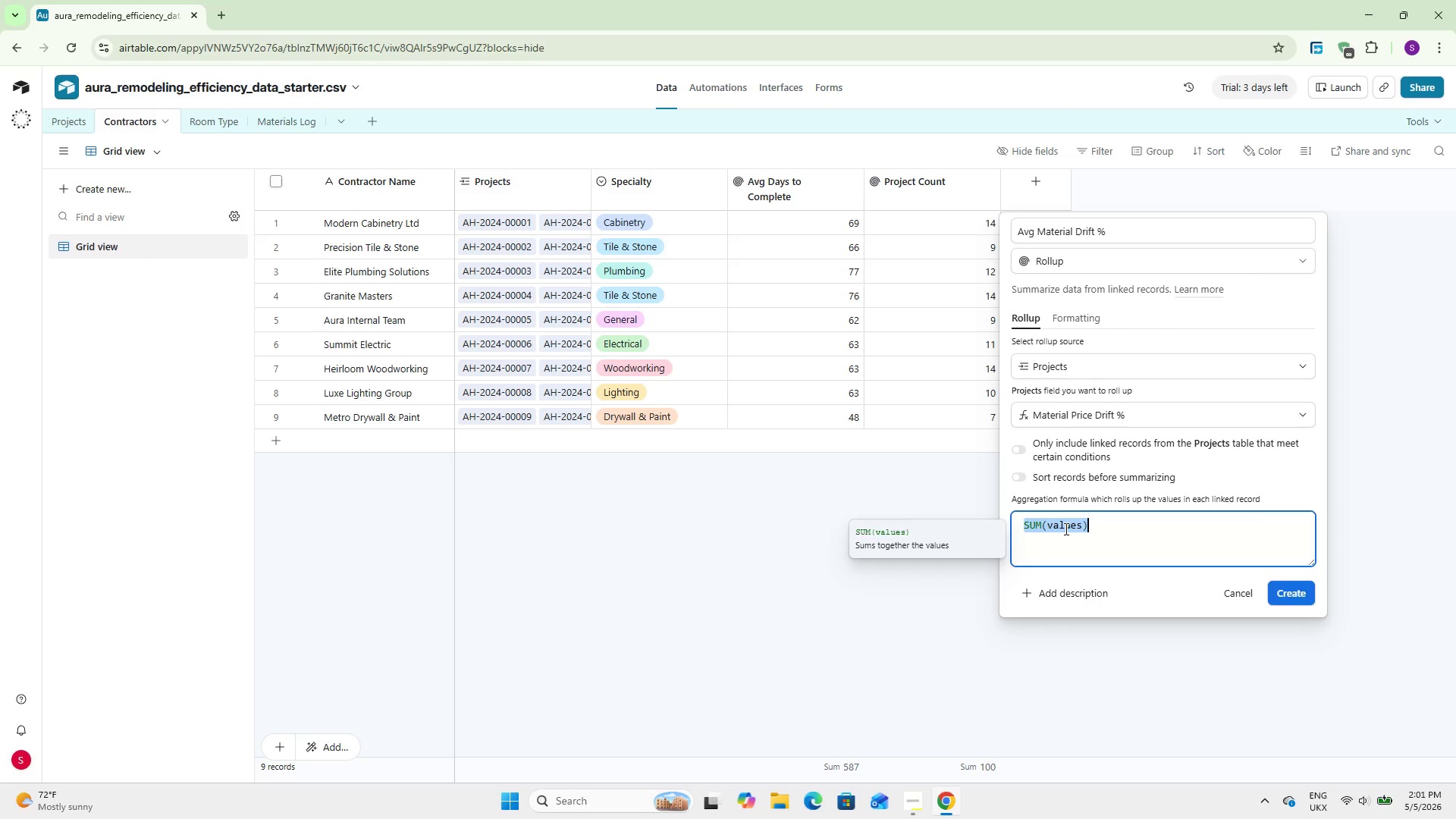 
triple_click([1065, 529])
 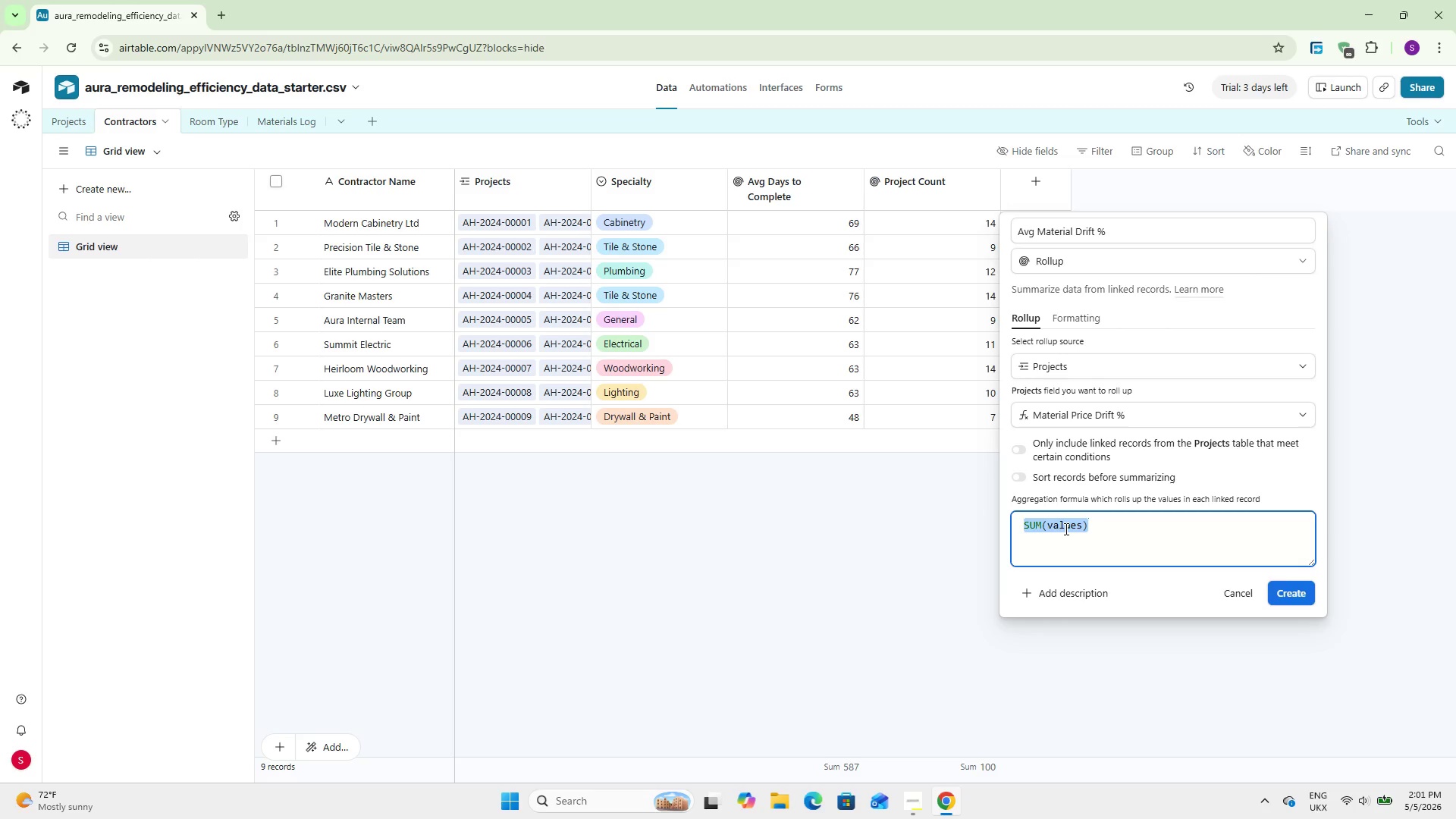 
type(AVE)
 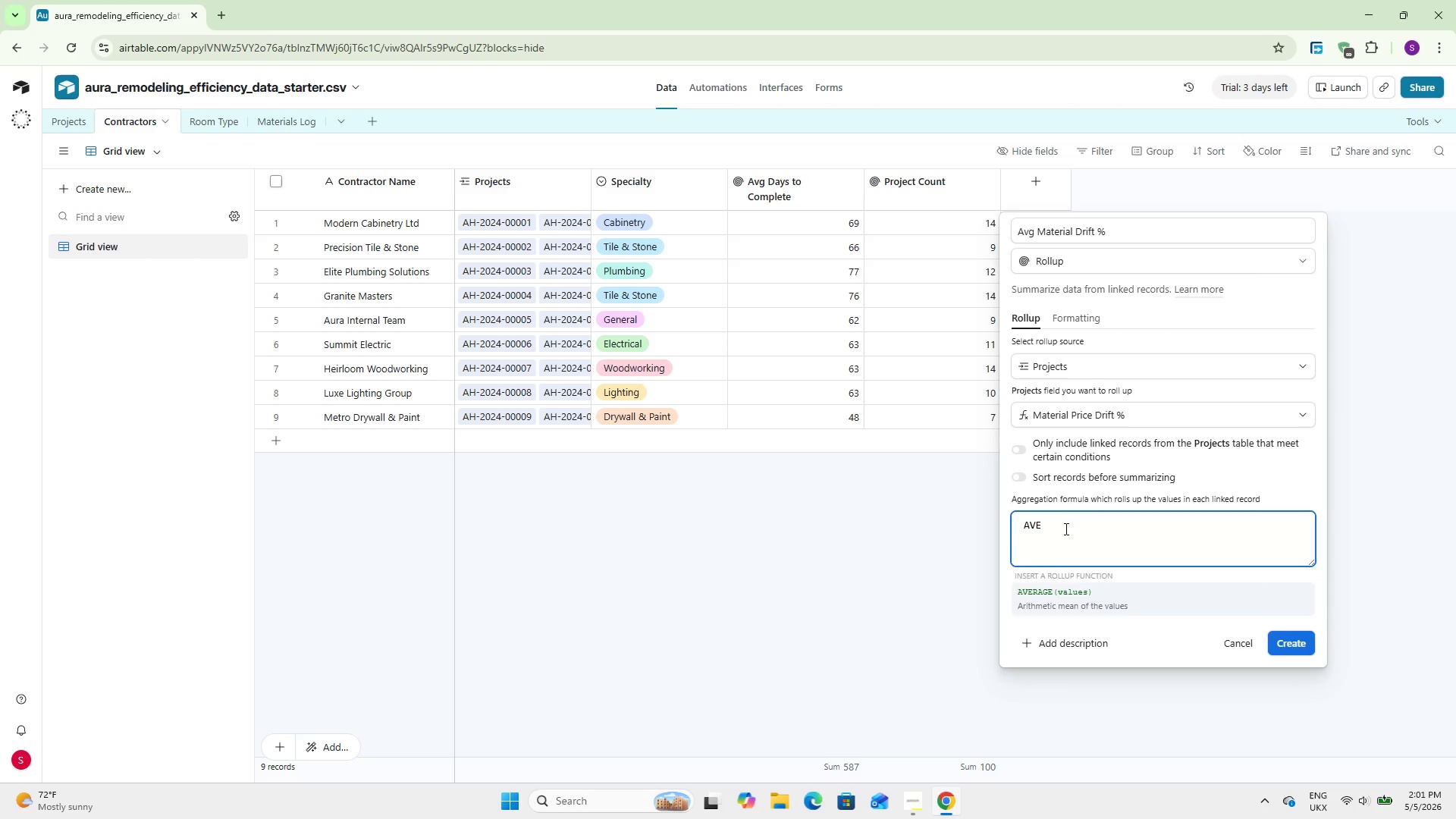 
key(Enter)
 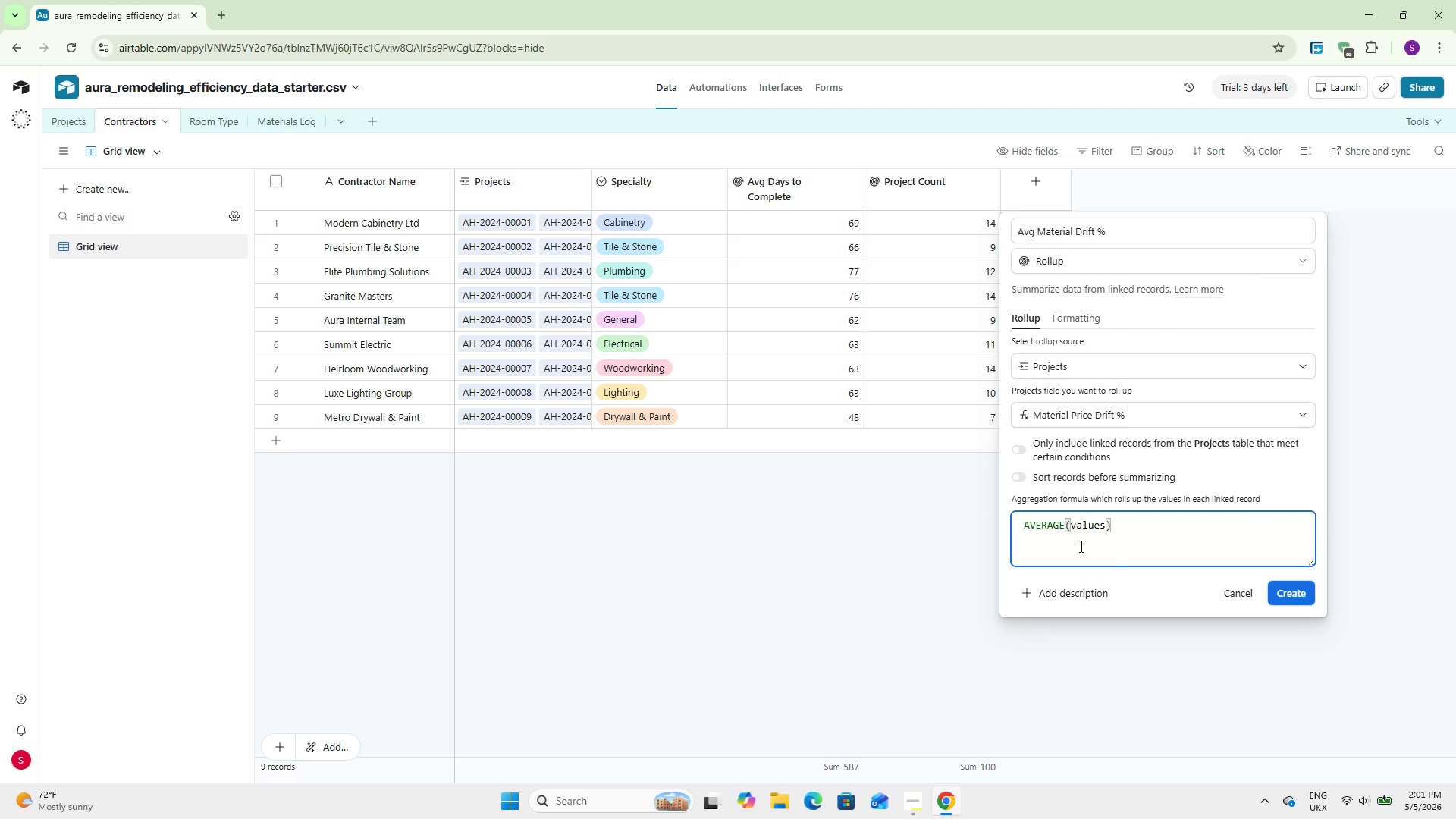 
left_click([1291, 598])
 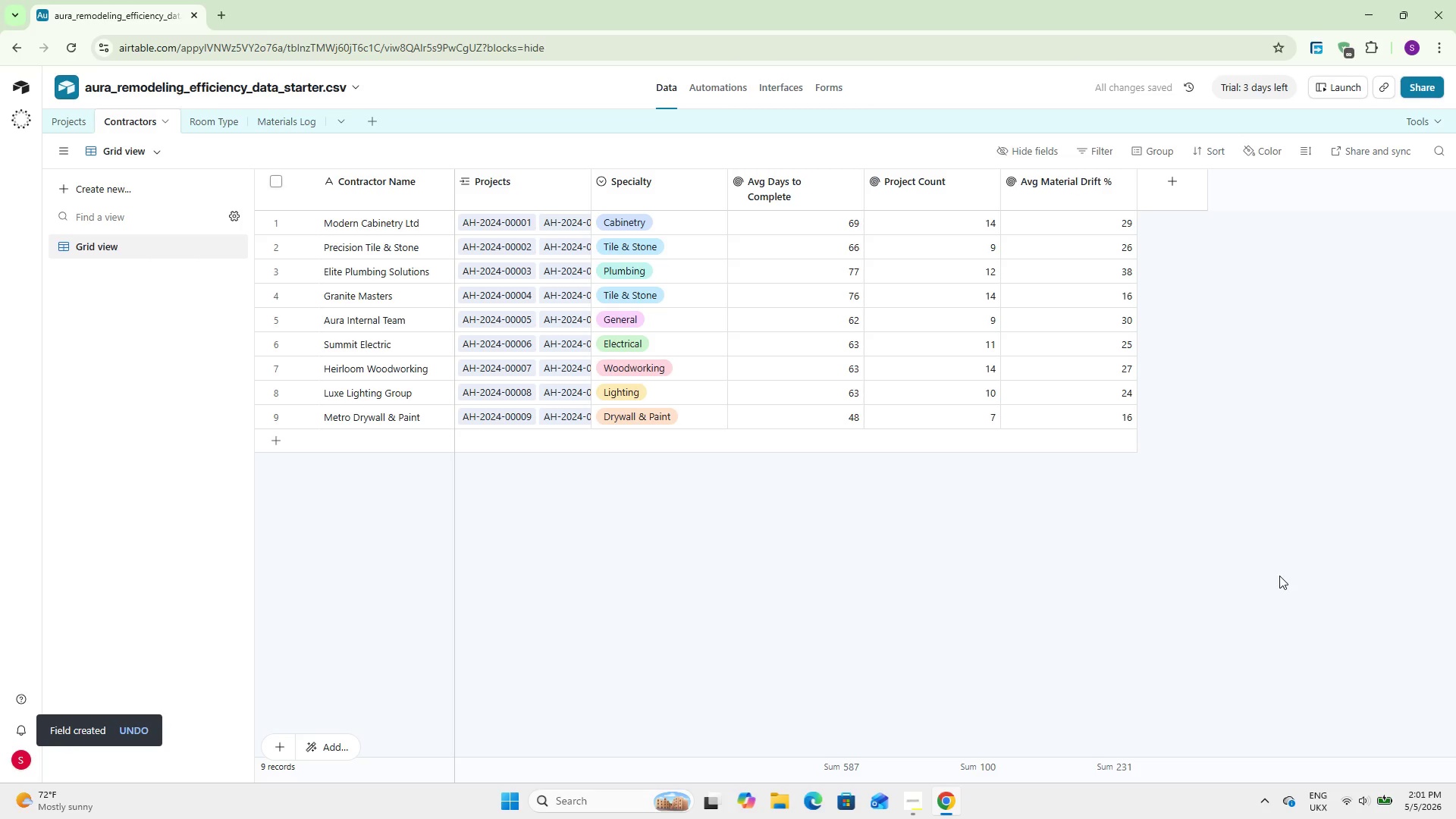 
double_click([1083, 203])
 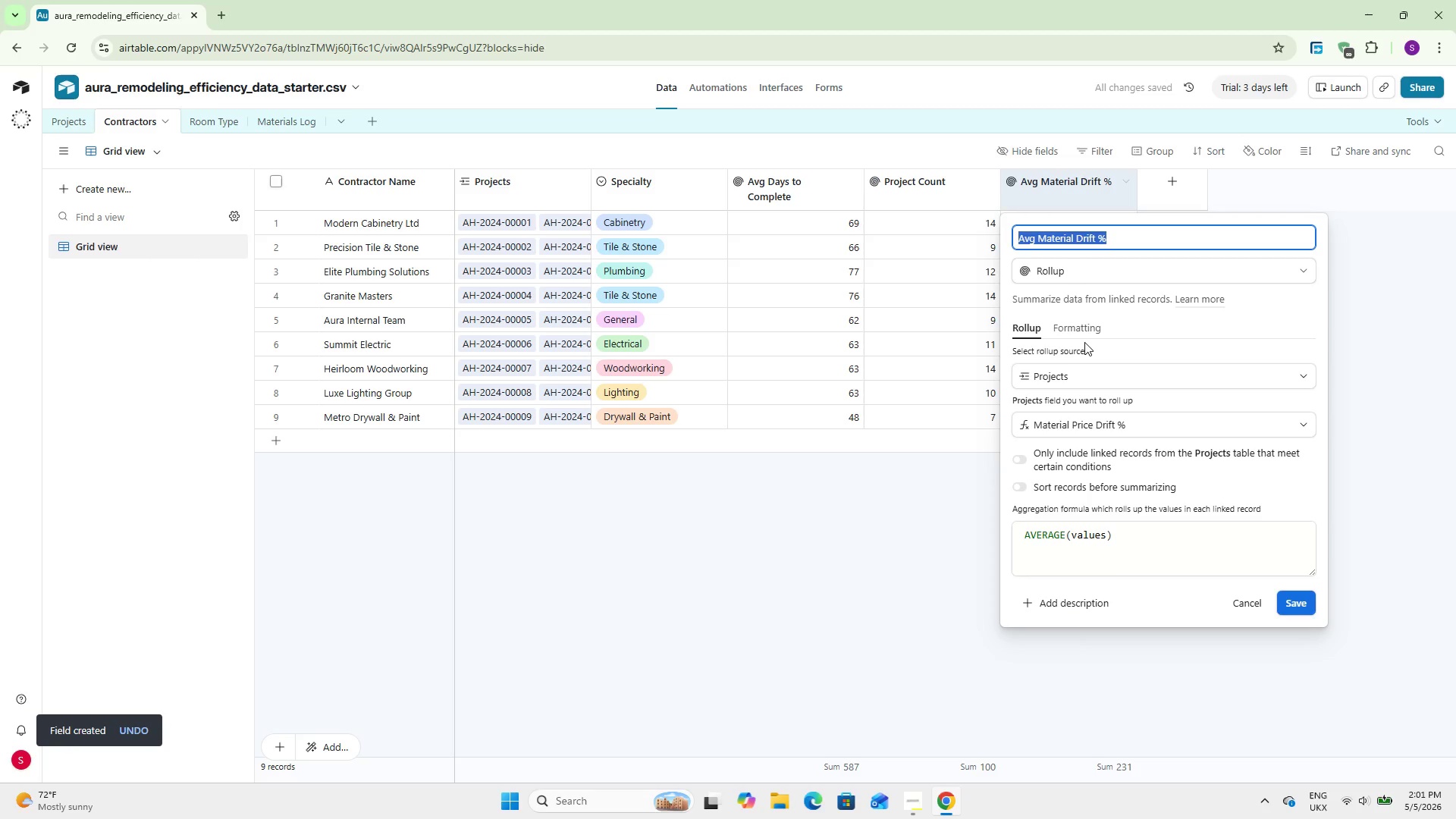 
left_click([1085, 332])
 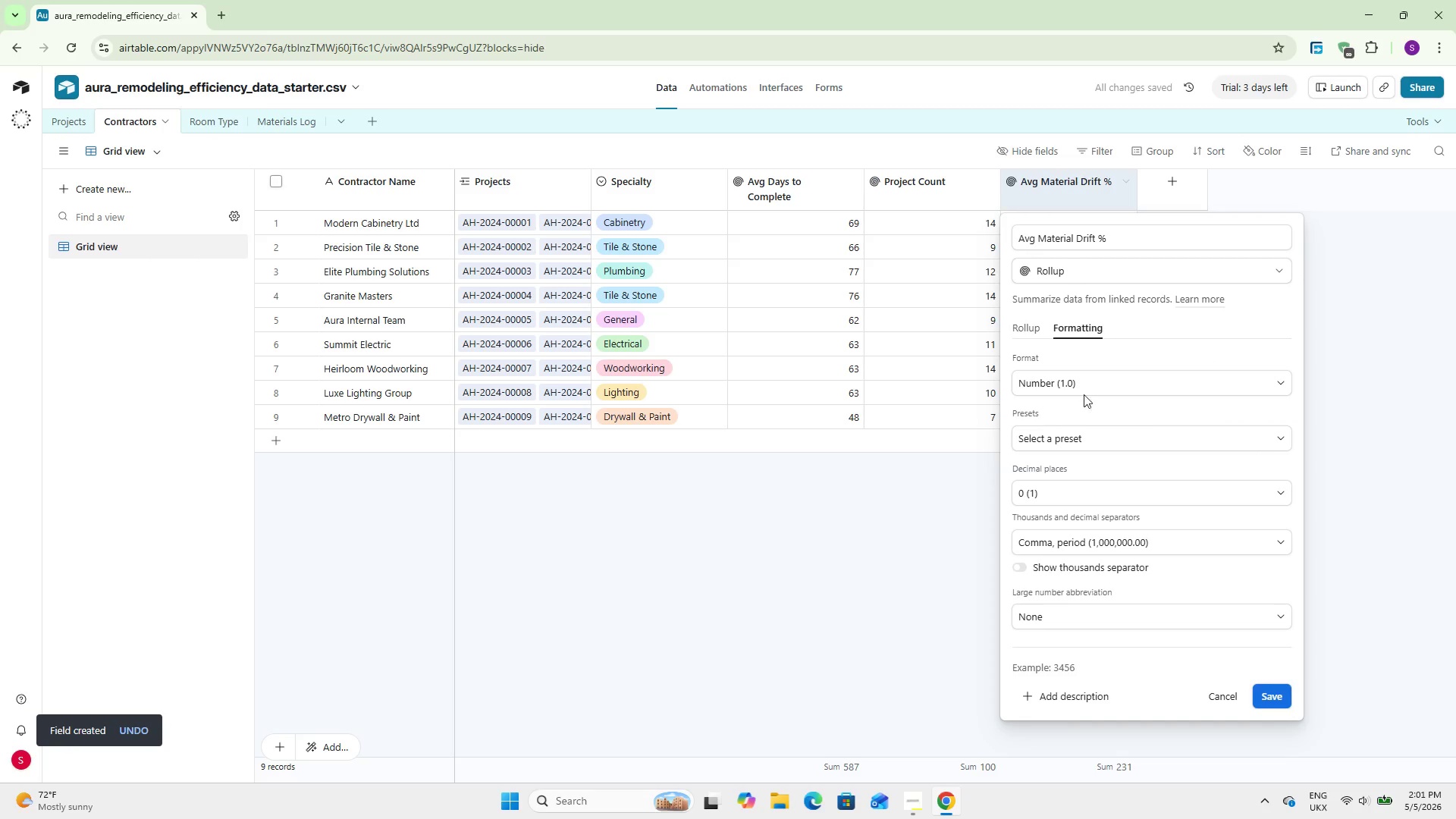 
left_click([1086, 381])
 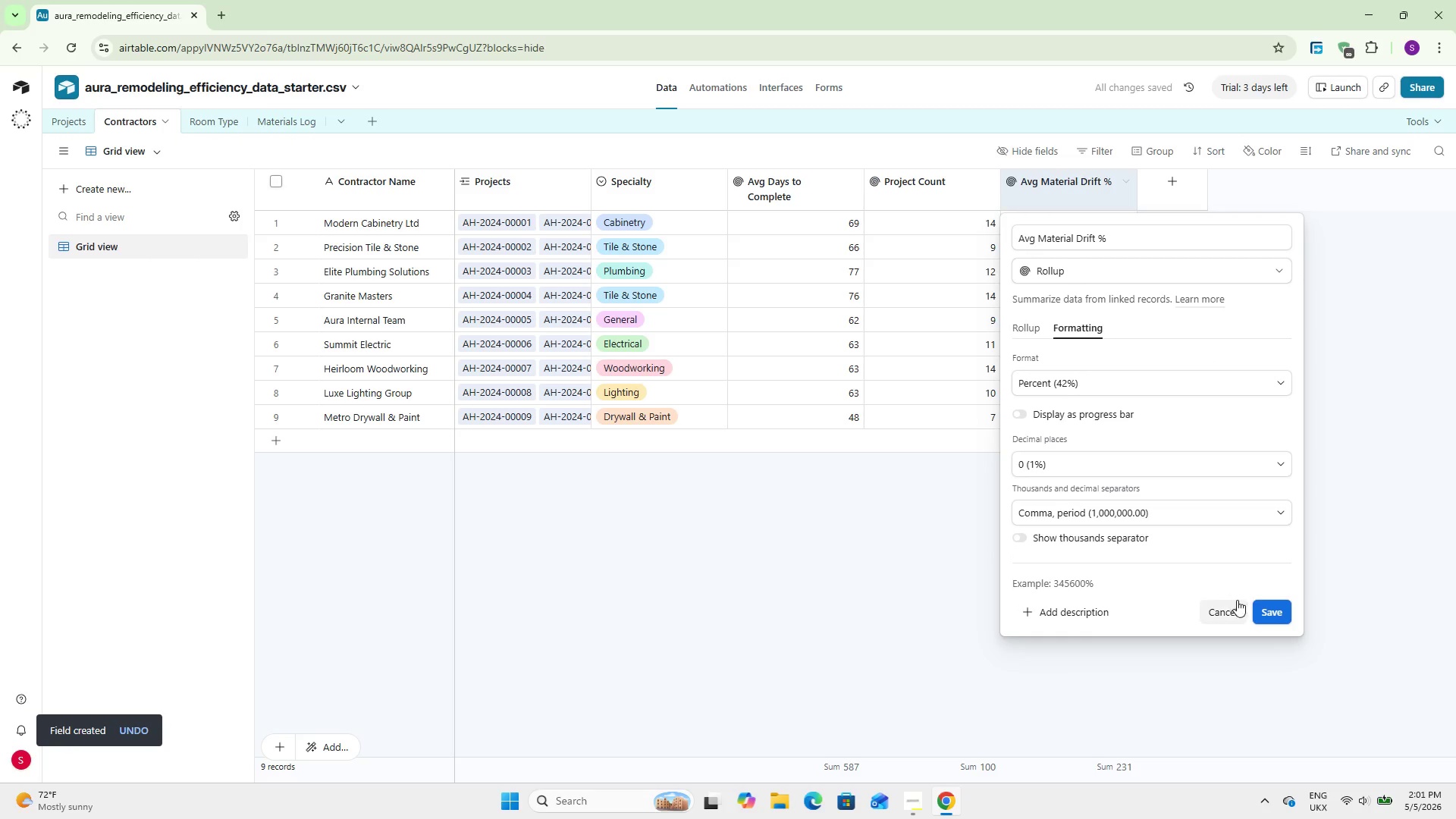 
left_click([1262, 602])
 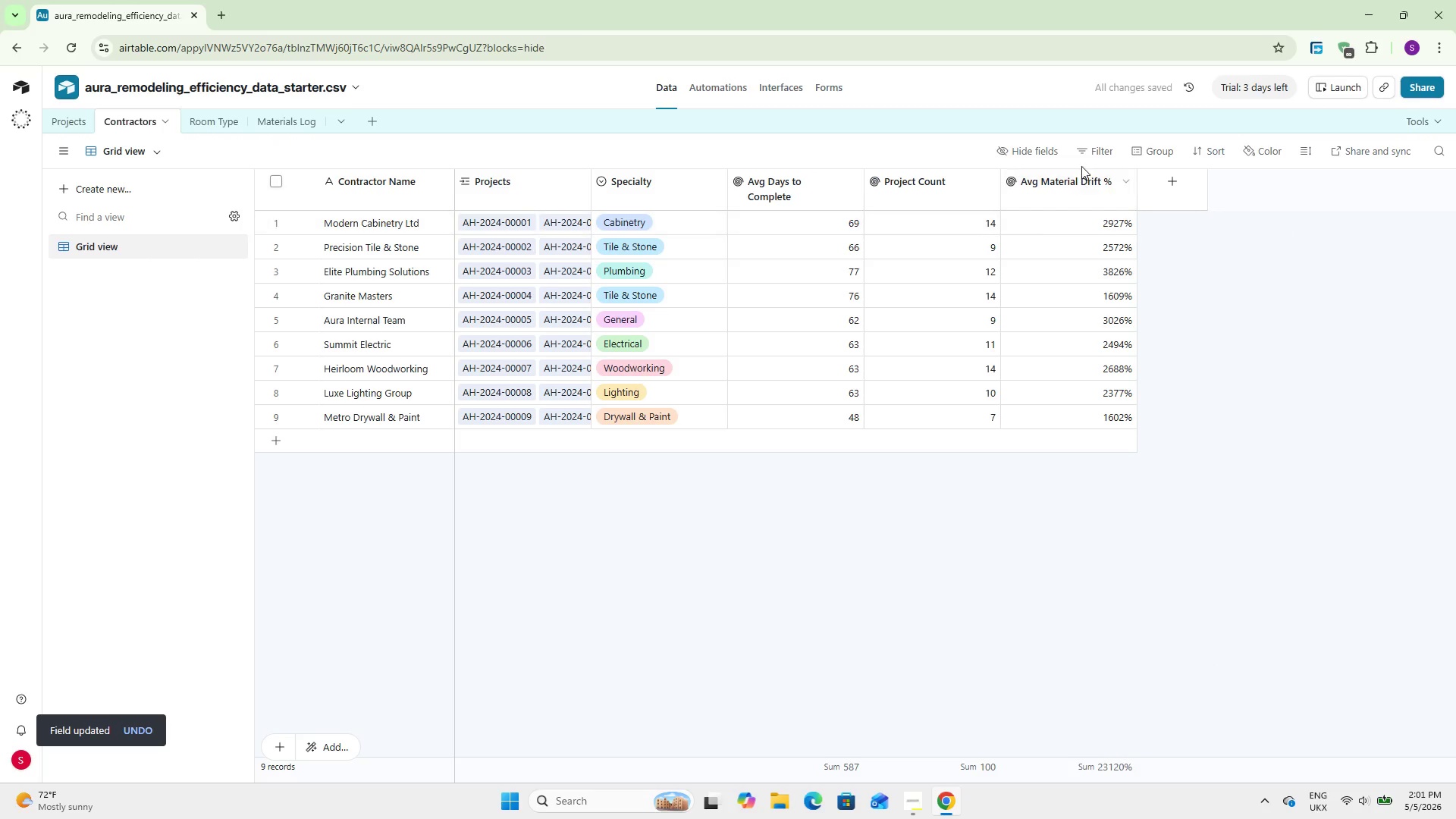 
double_click([1060, 187])
 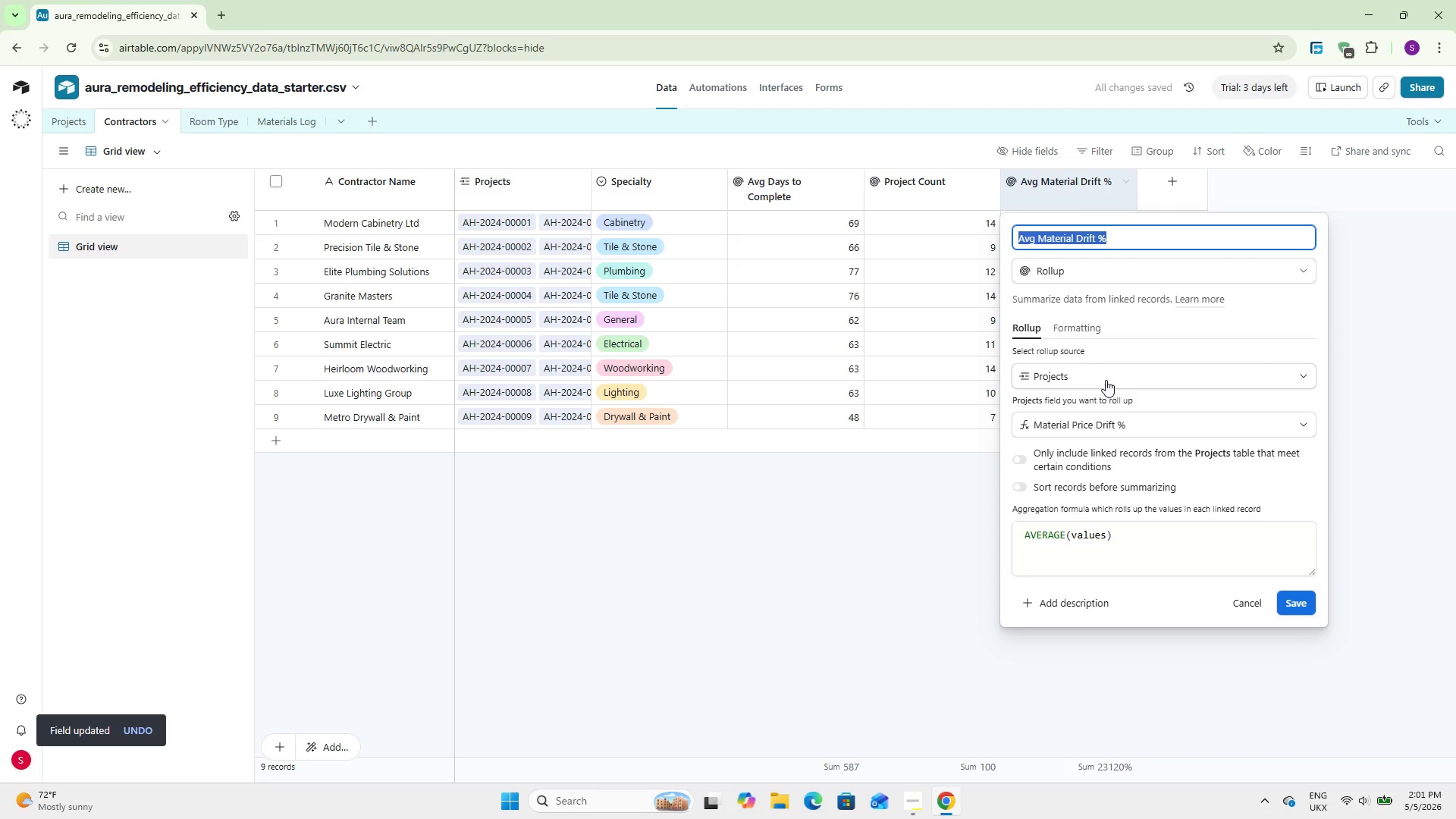 
left_click_drag(start_coordinate=[1066, 318], to_coordinate=[1068, 322])
 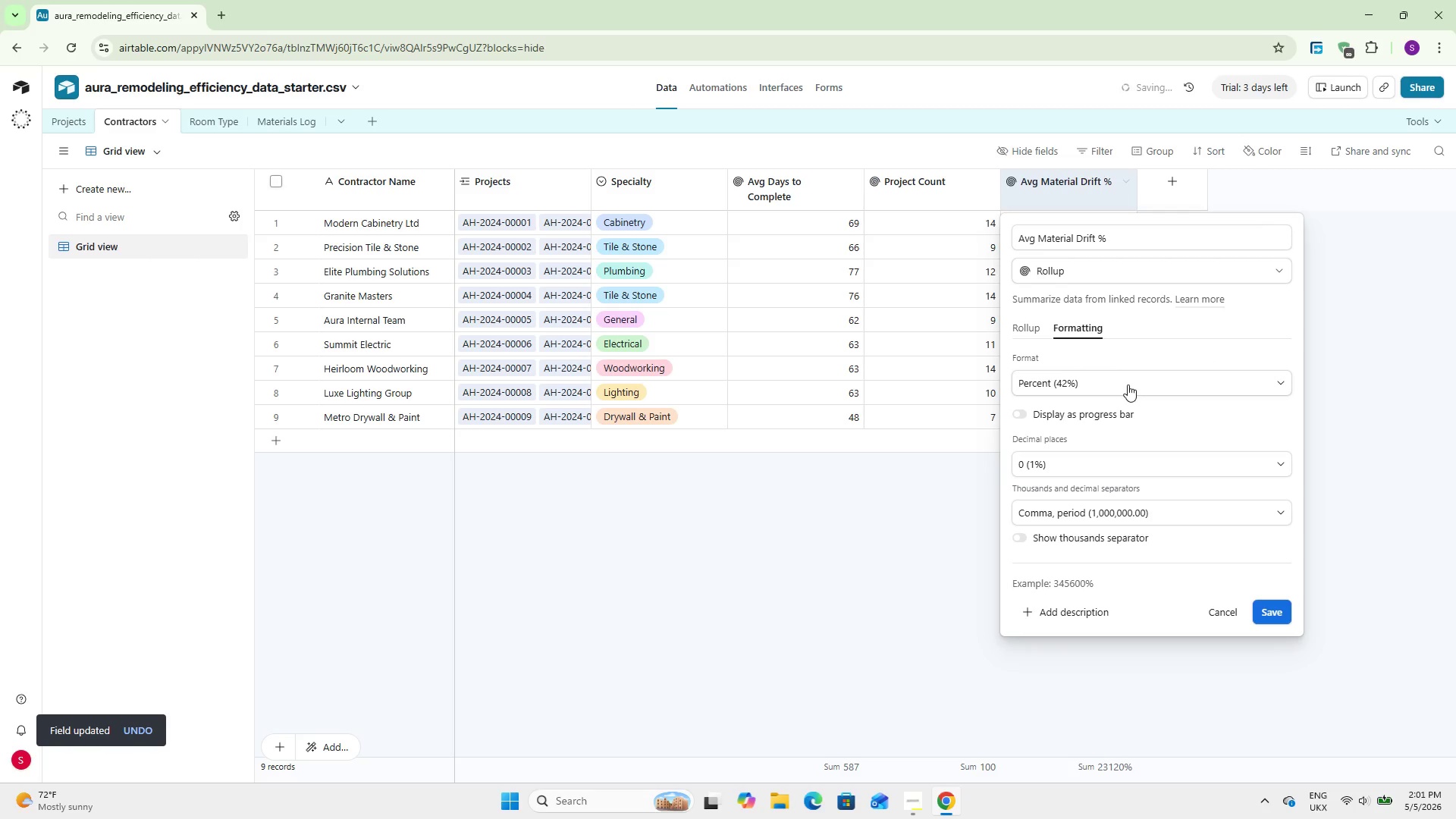 
left_click([1116, 390])
 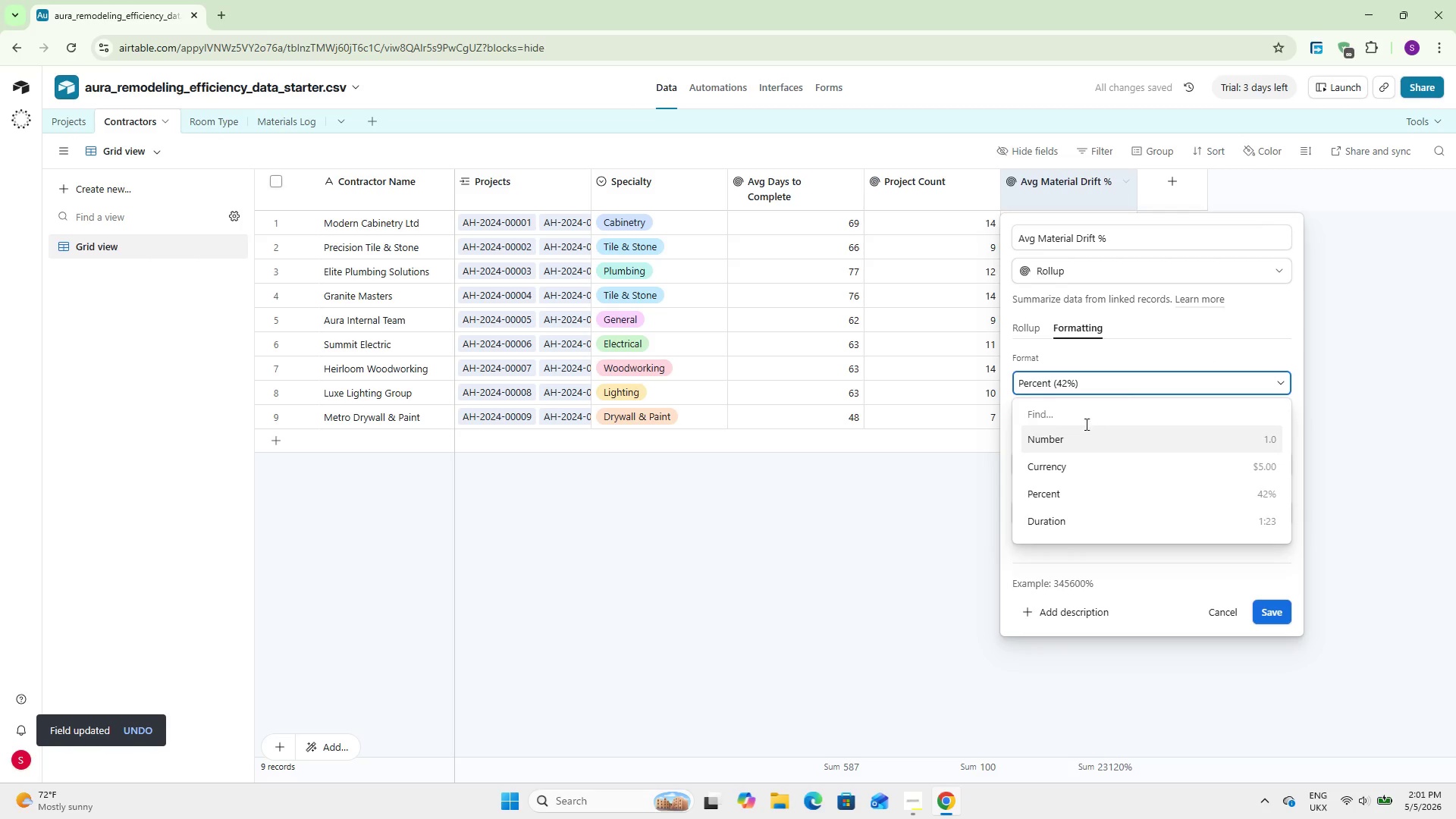 
left_click([1081, 384])
 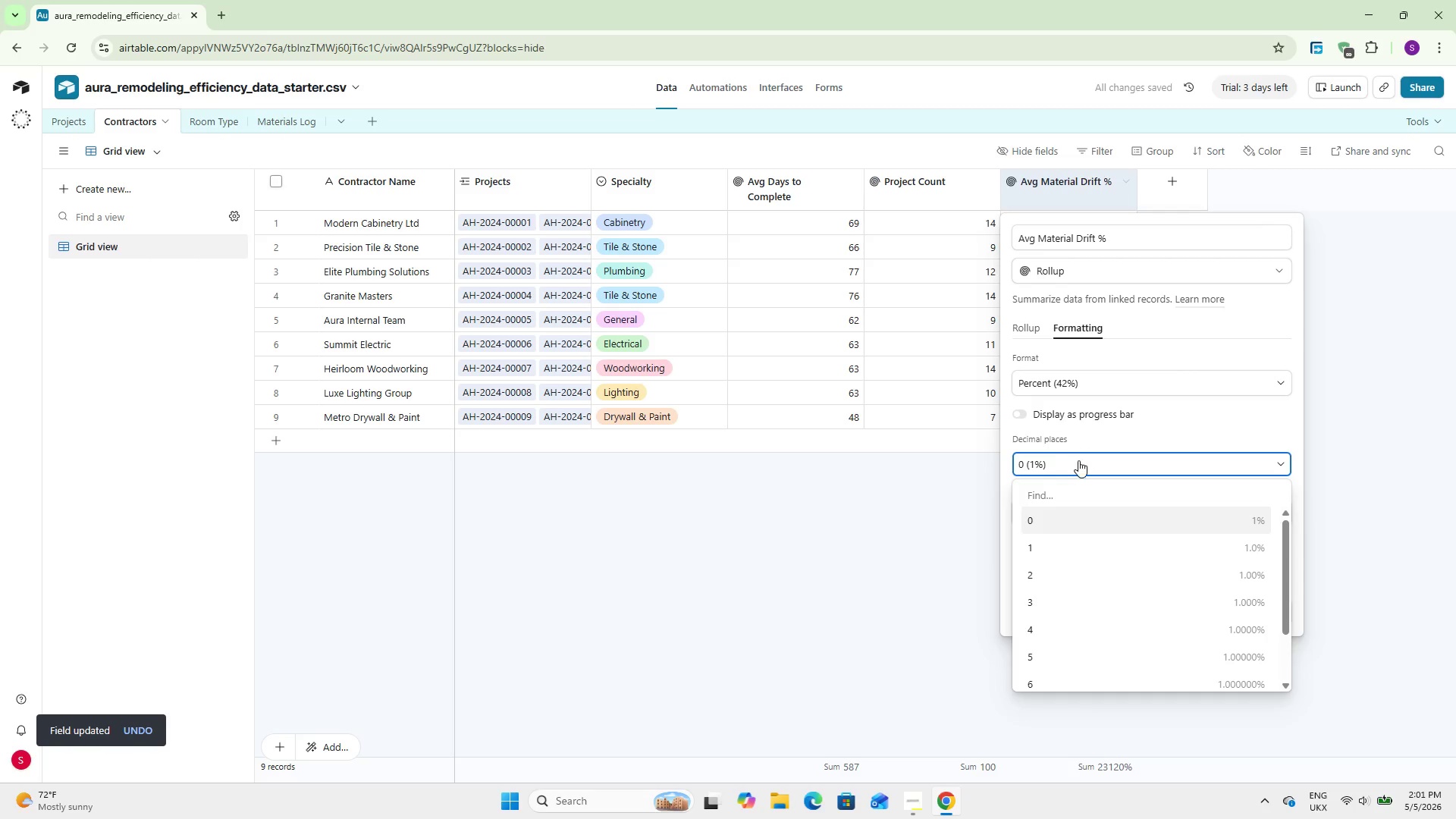 
left_click([1077, 463])
 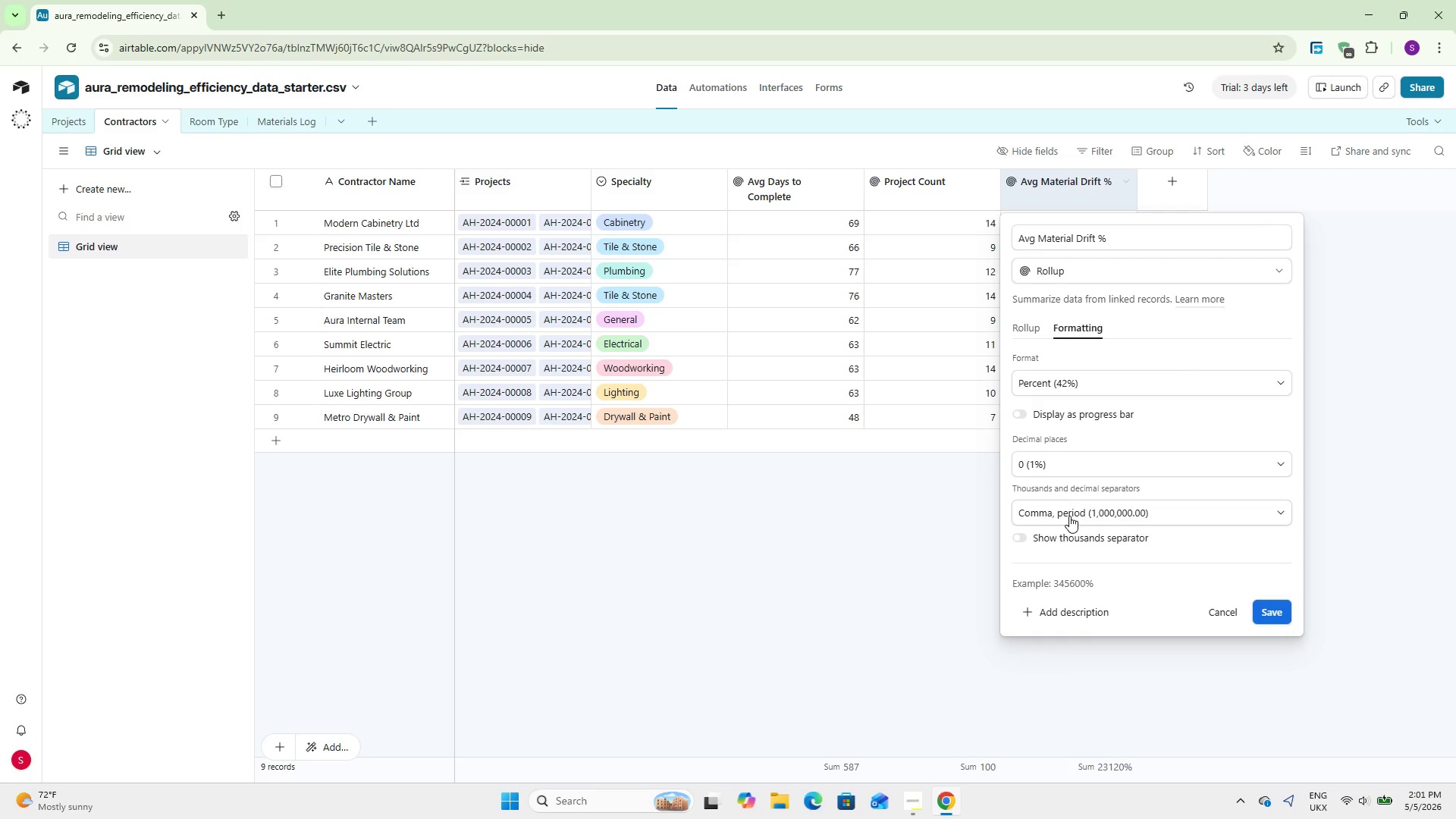 
scroll: coordinate [1055, 486], scroll_direction: down, amount: 4.0
 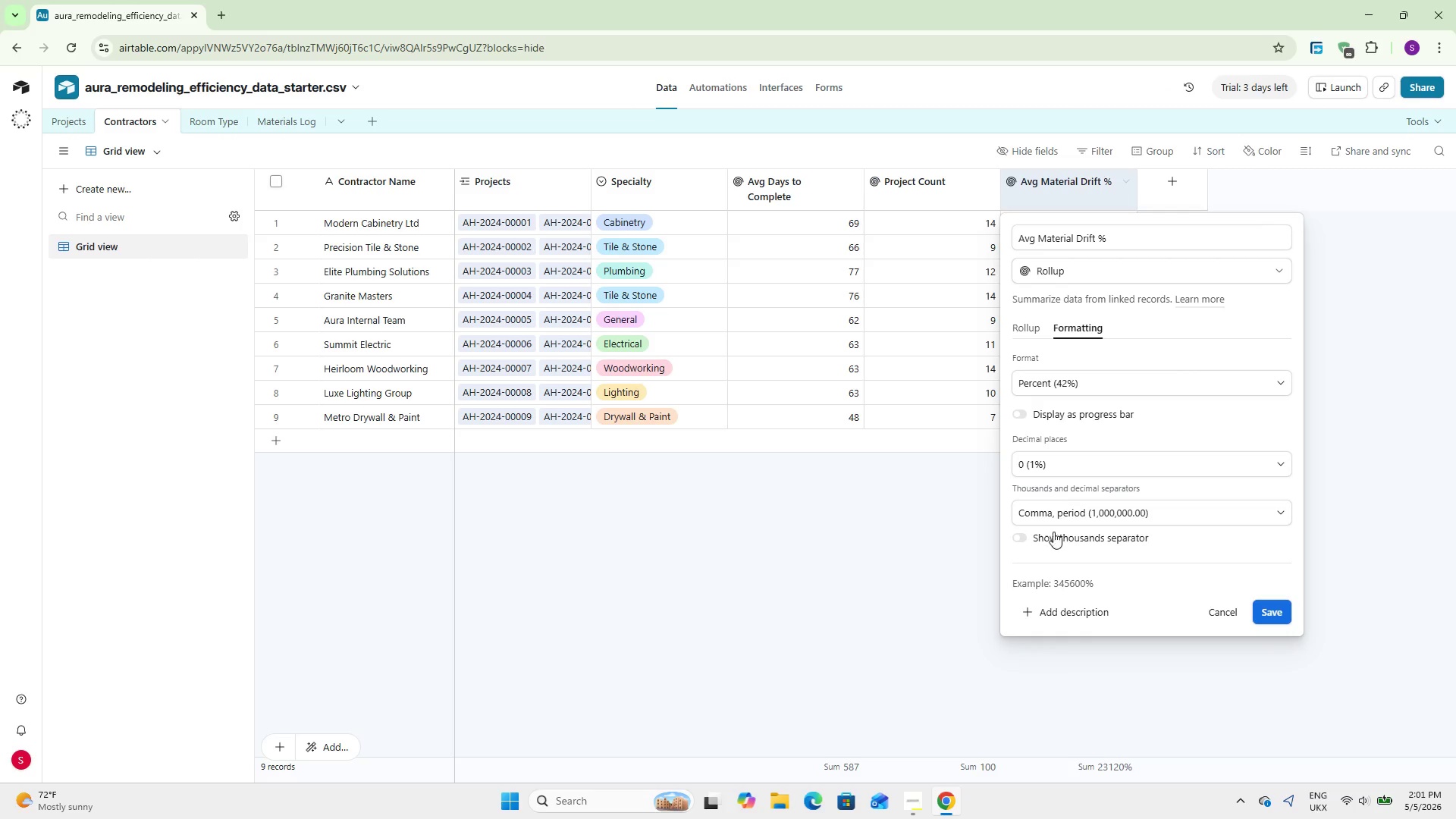 
left_click([1053, 519])
 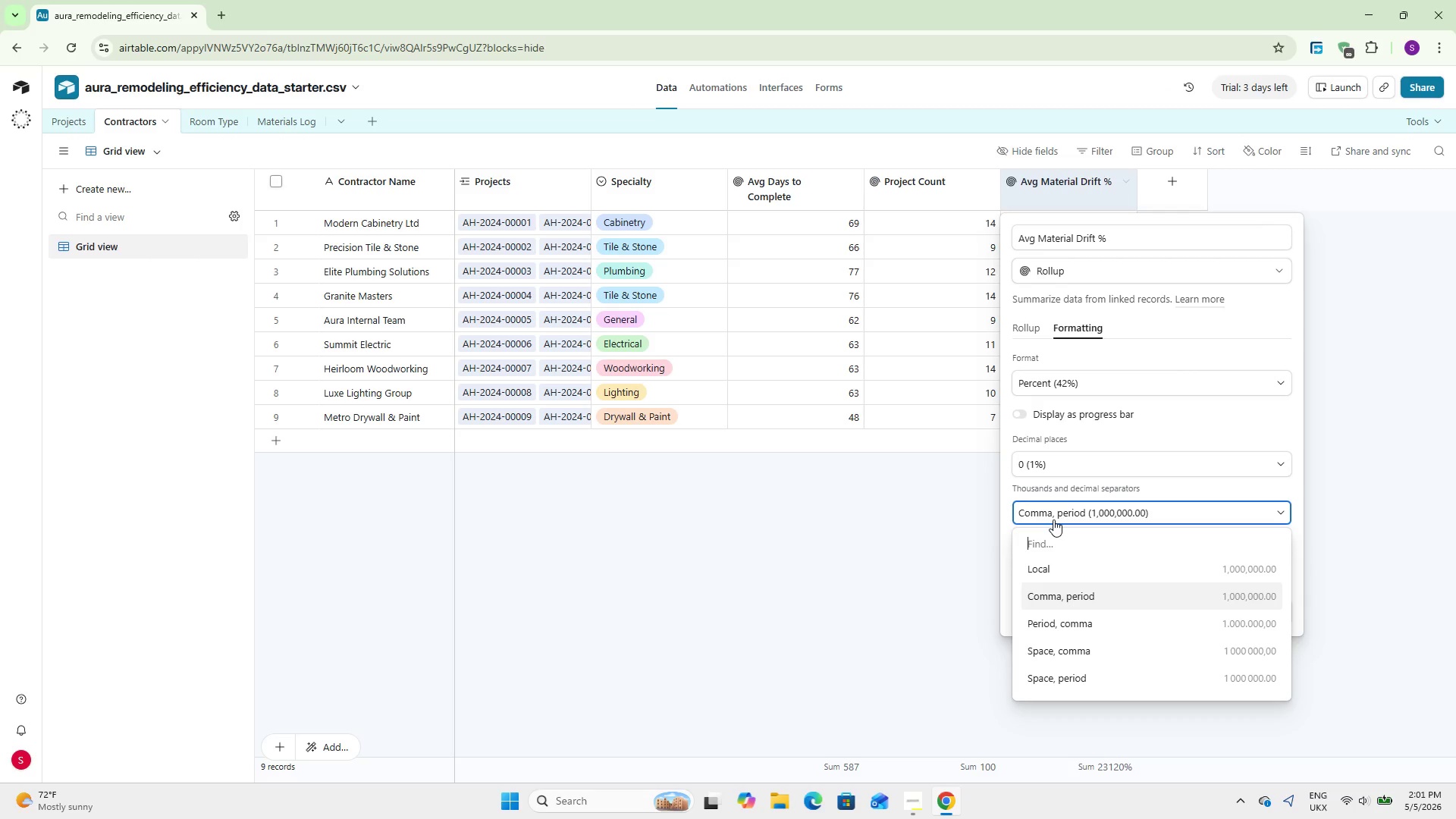 
left_click([1053, 519])
 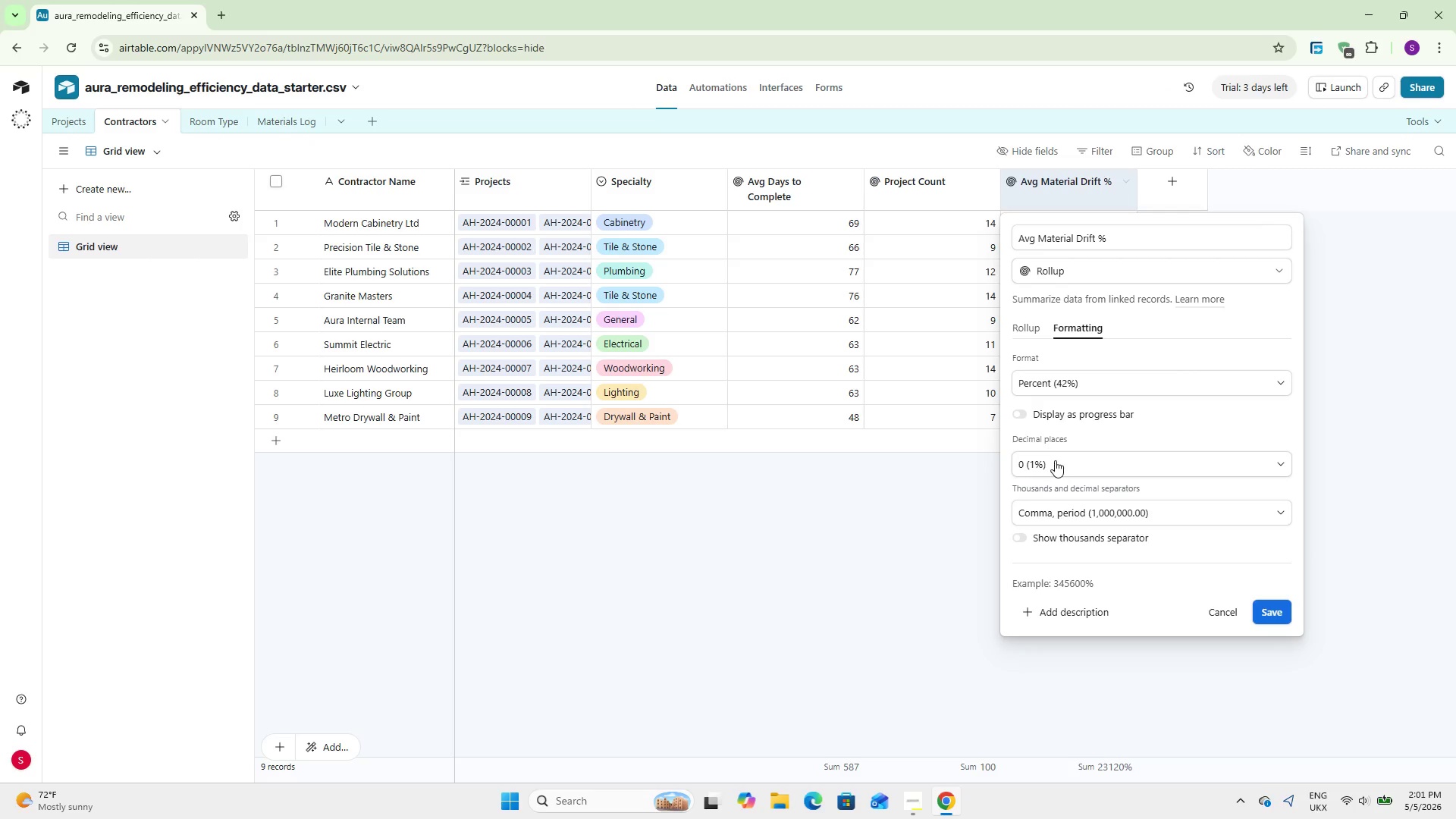 
double_click([1055, 460])
 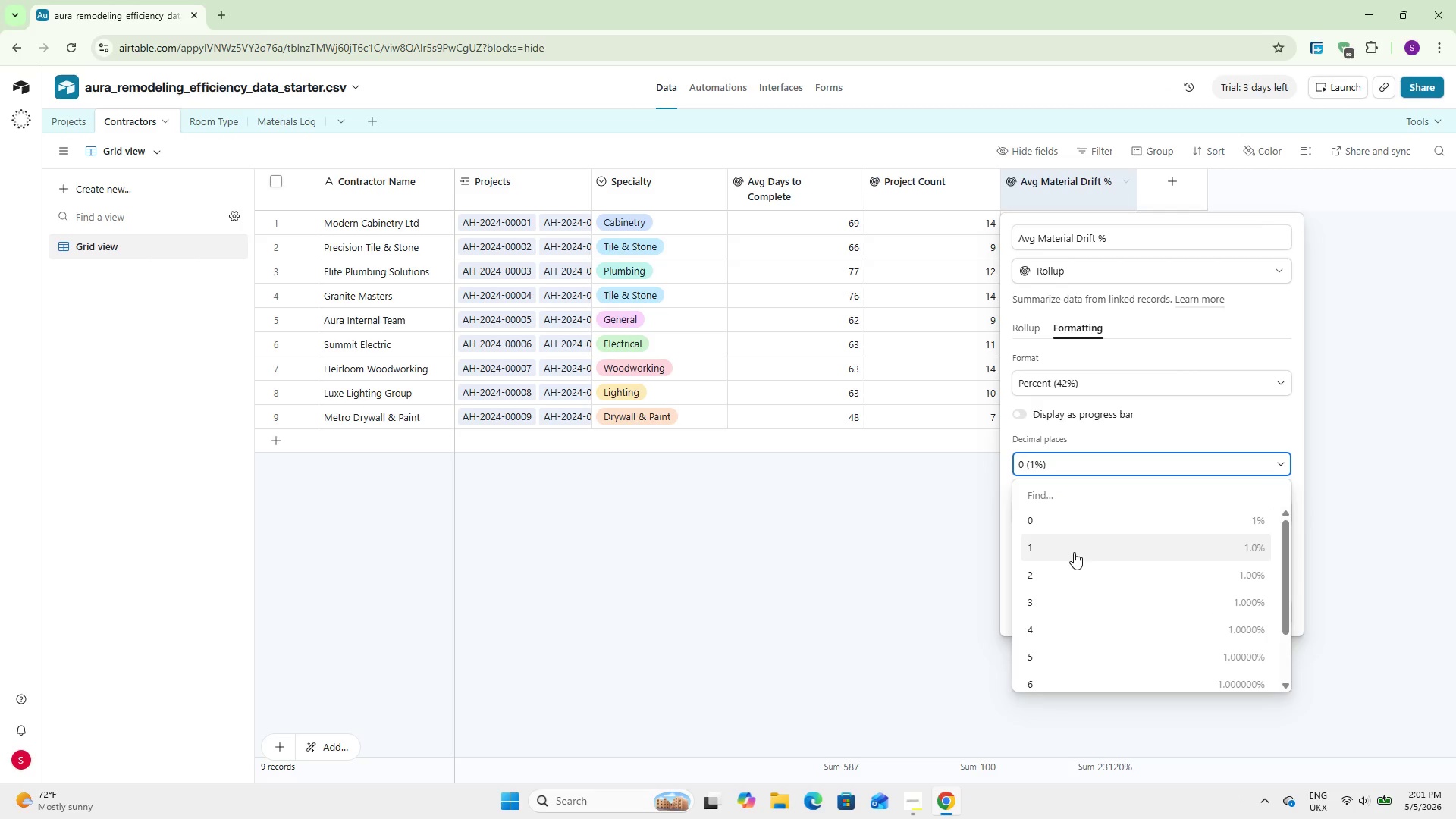 
left_click([1074, 552])
 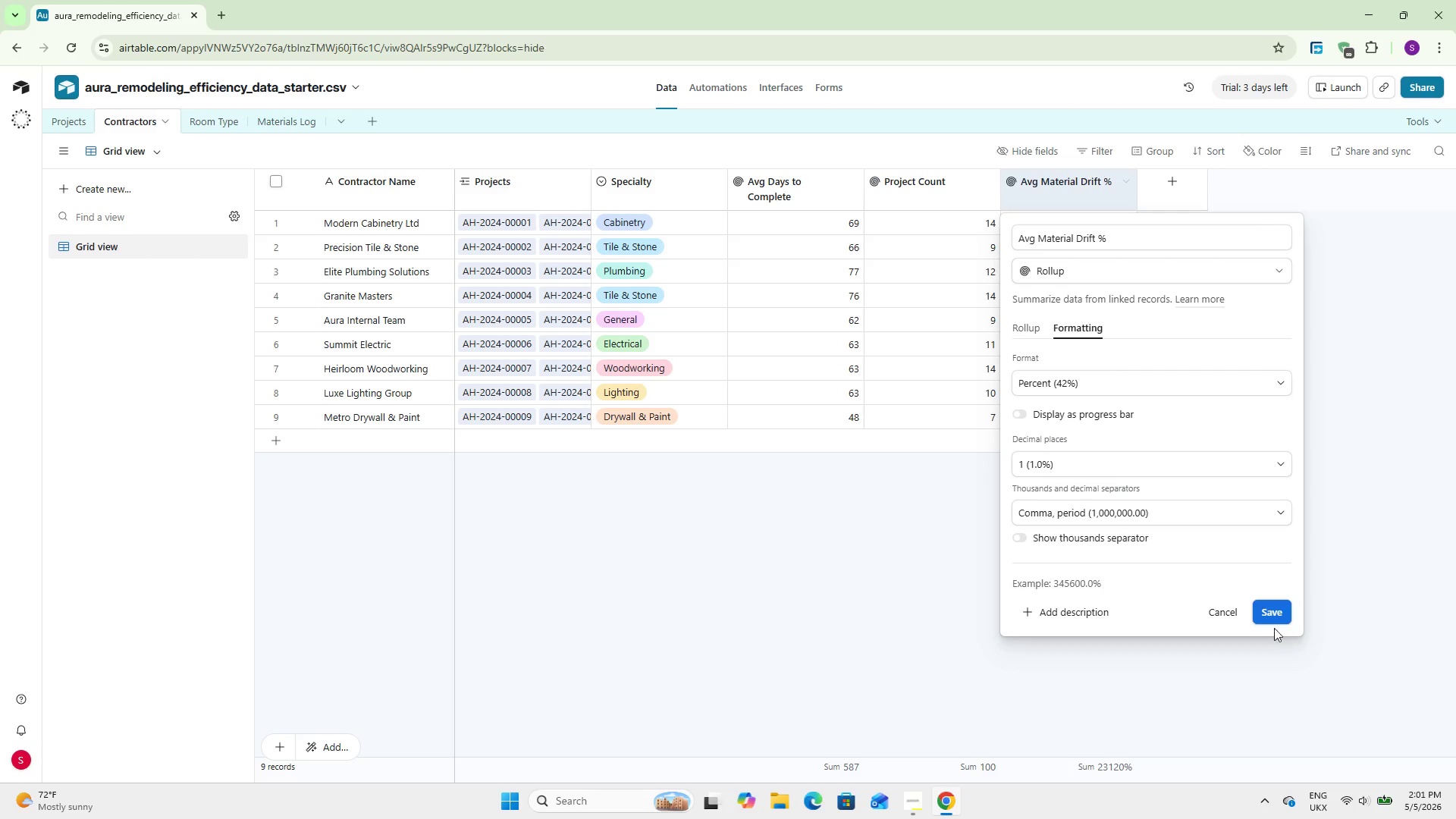 
left_click([1276, 615])
 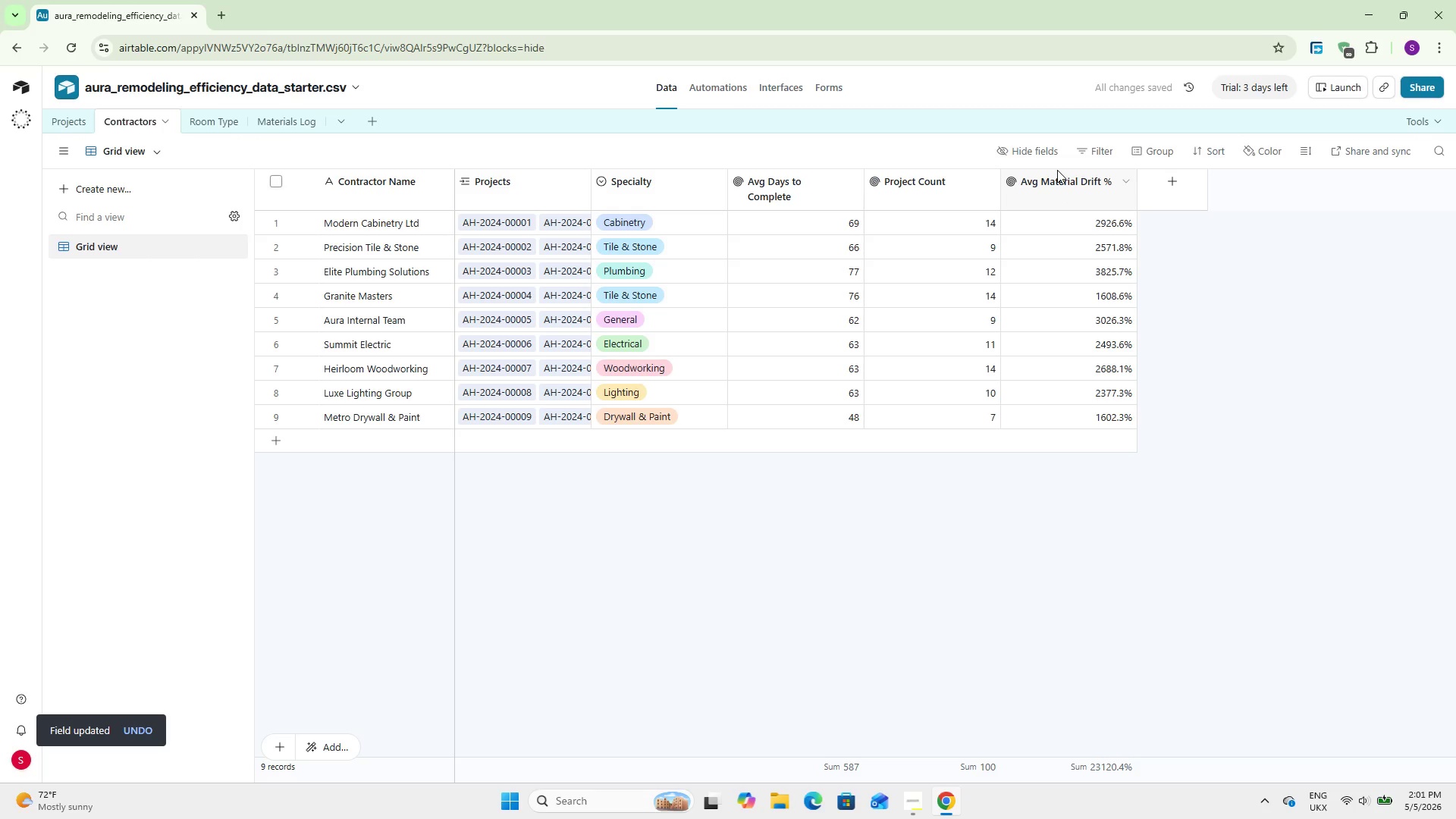 
double_click([1052, 190])
 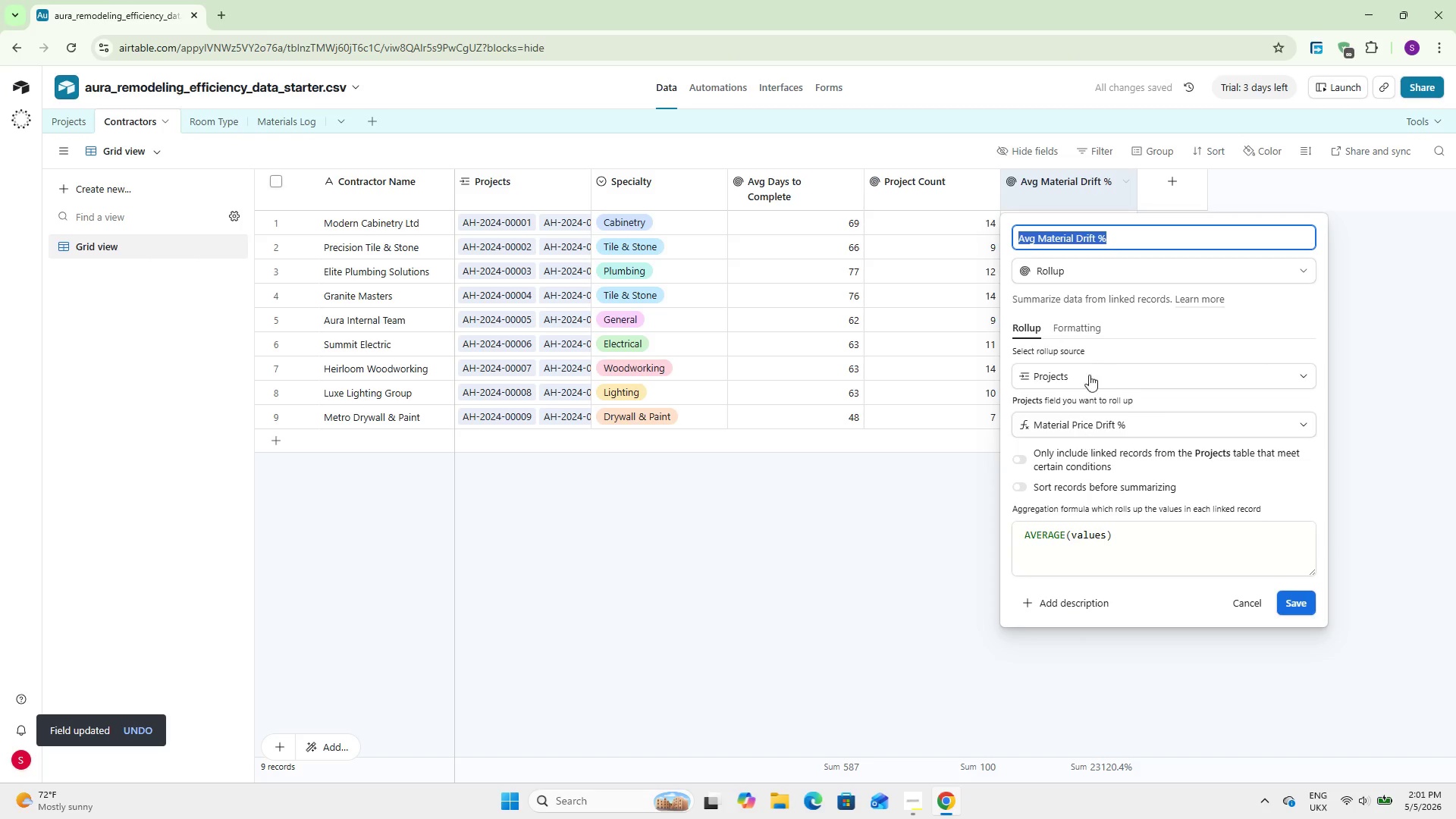 
left_click([1090, 325])
 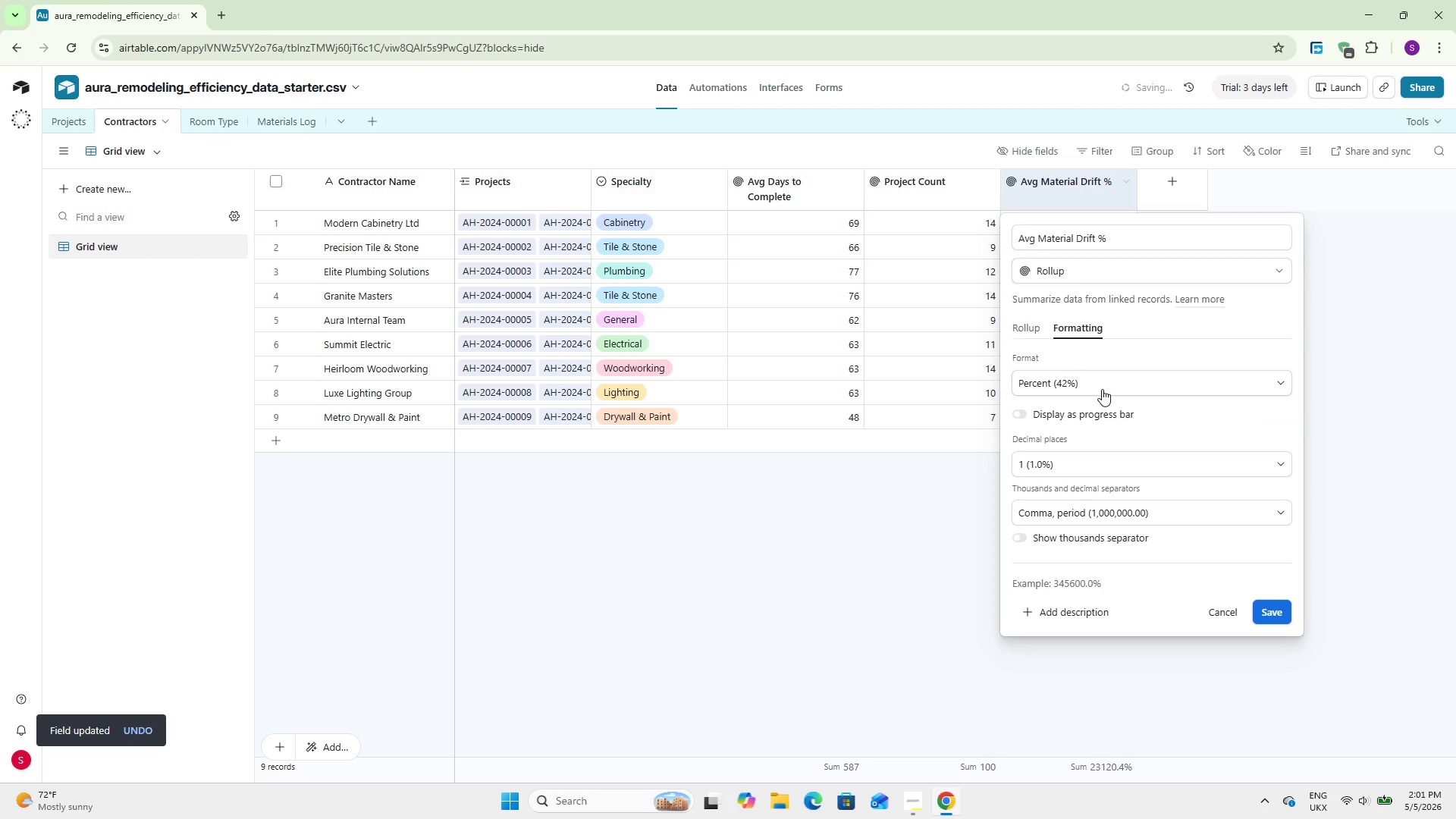 
left_click([1086, 391])
 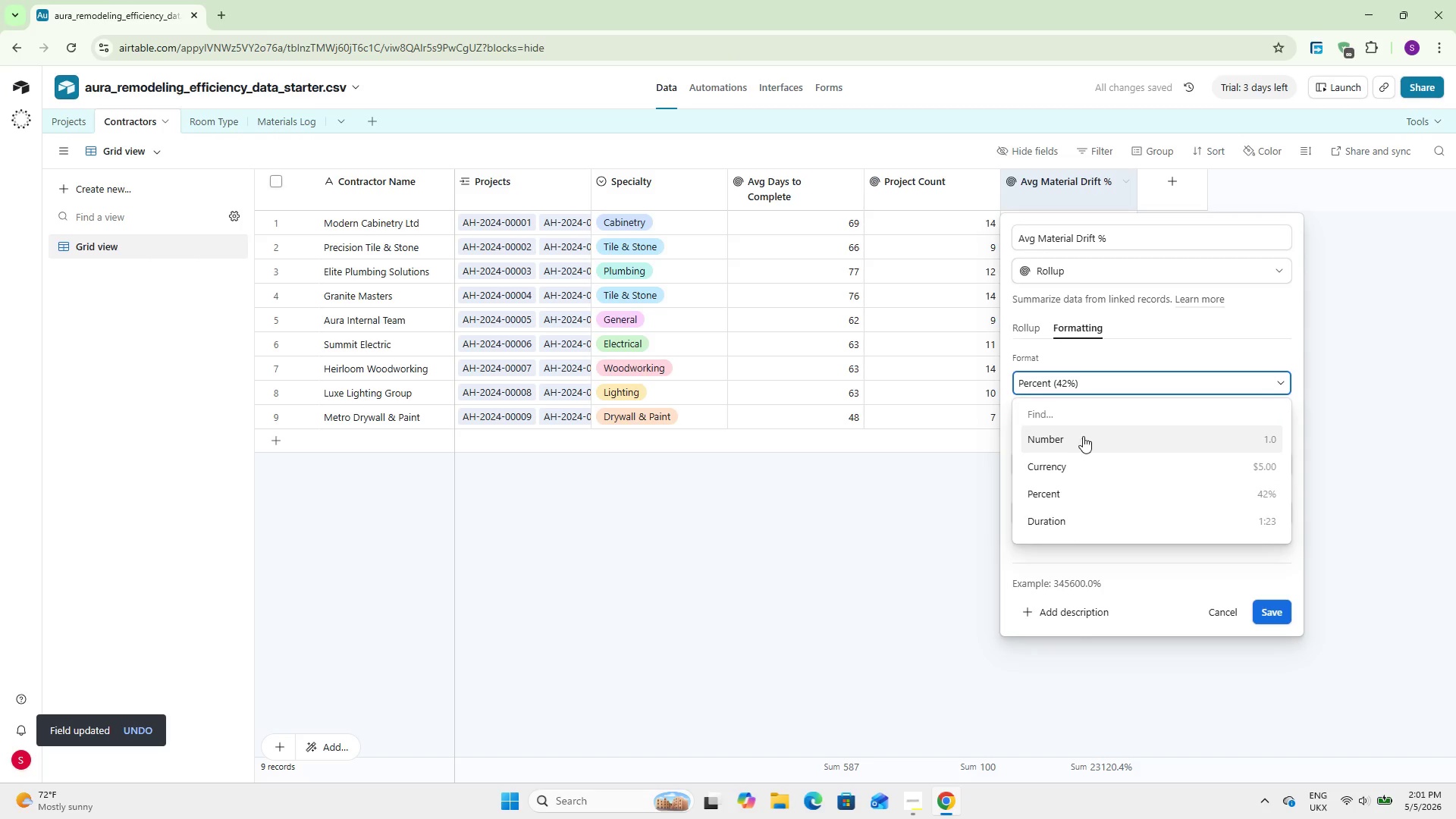 
left_click([1083, 437])
 